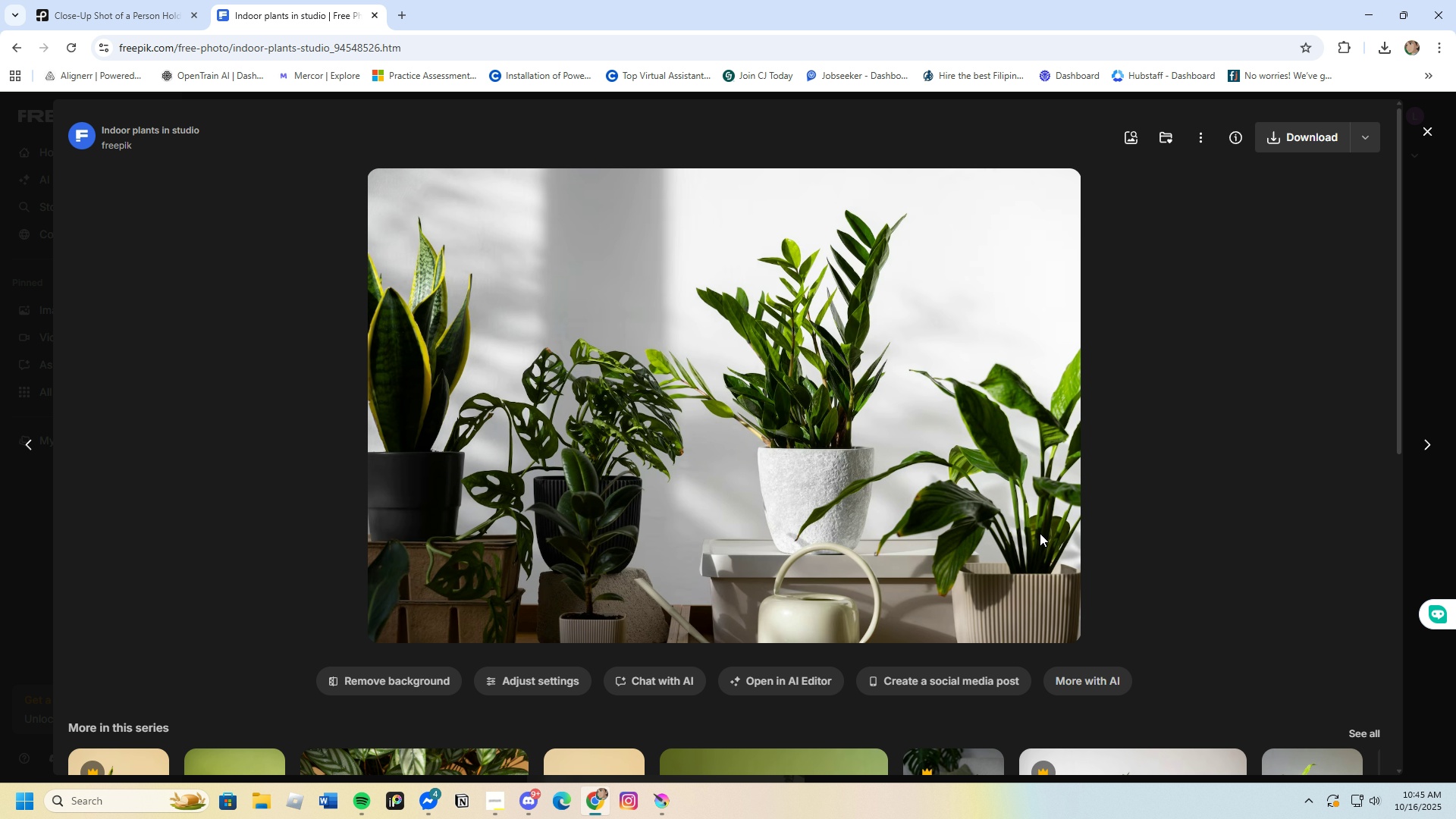 
wait(7.13)
 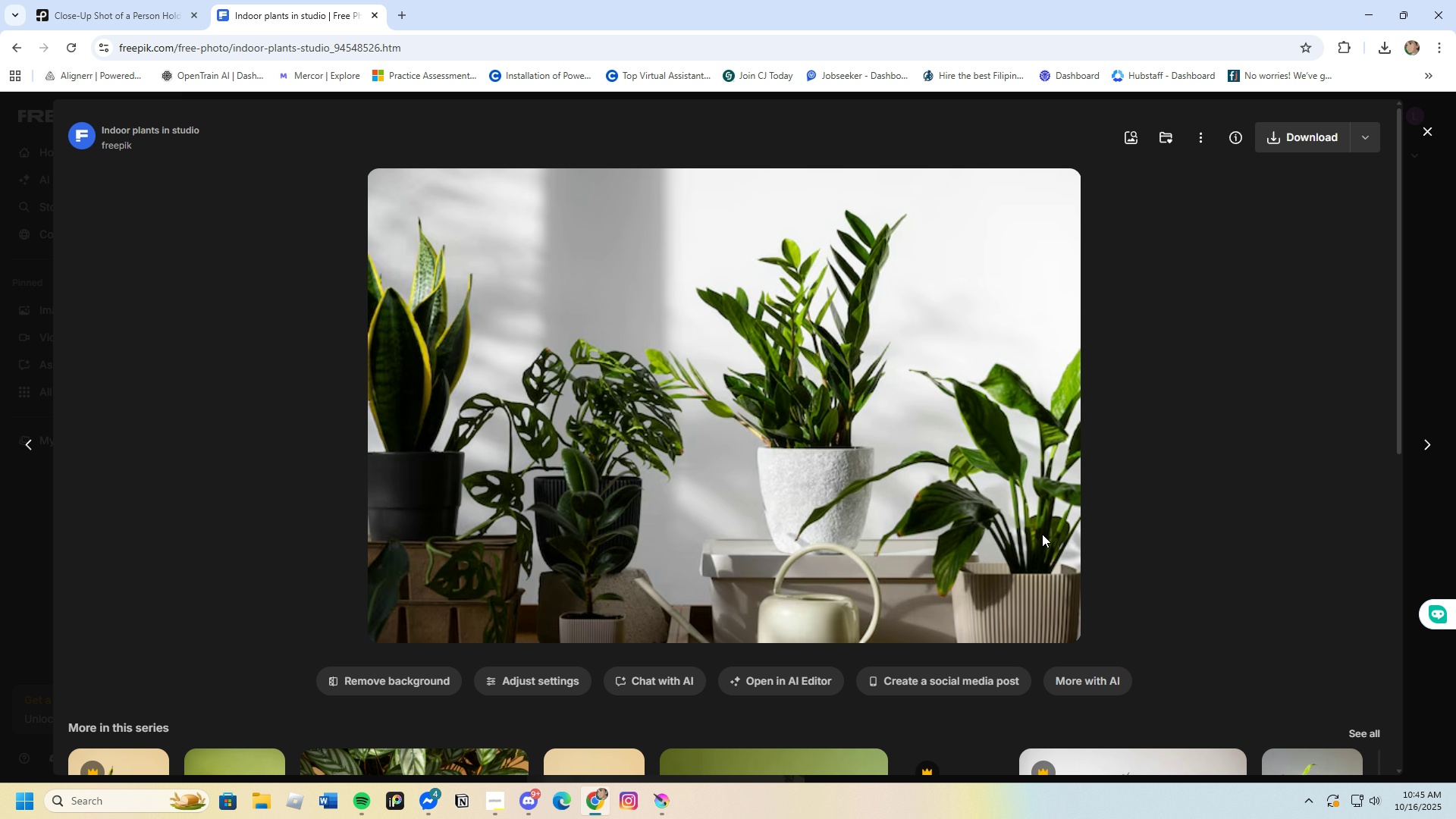 
left_click([1277, 139])
 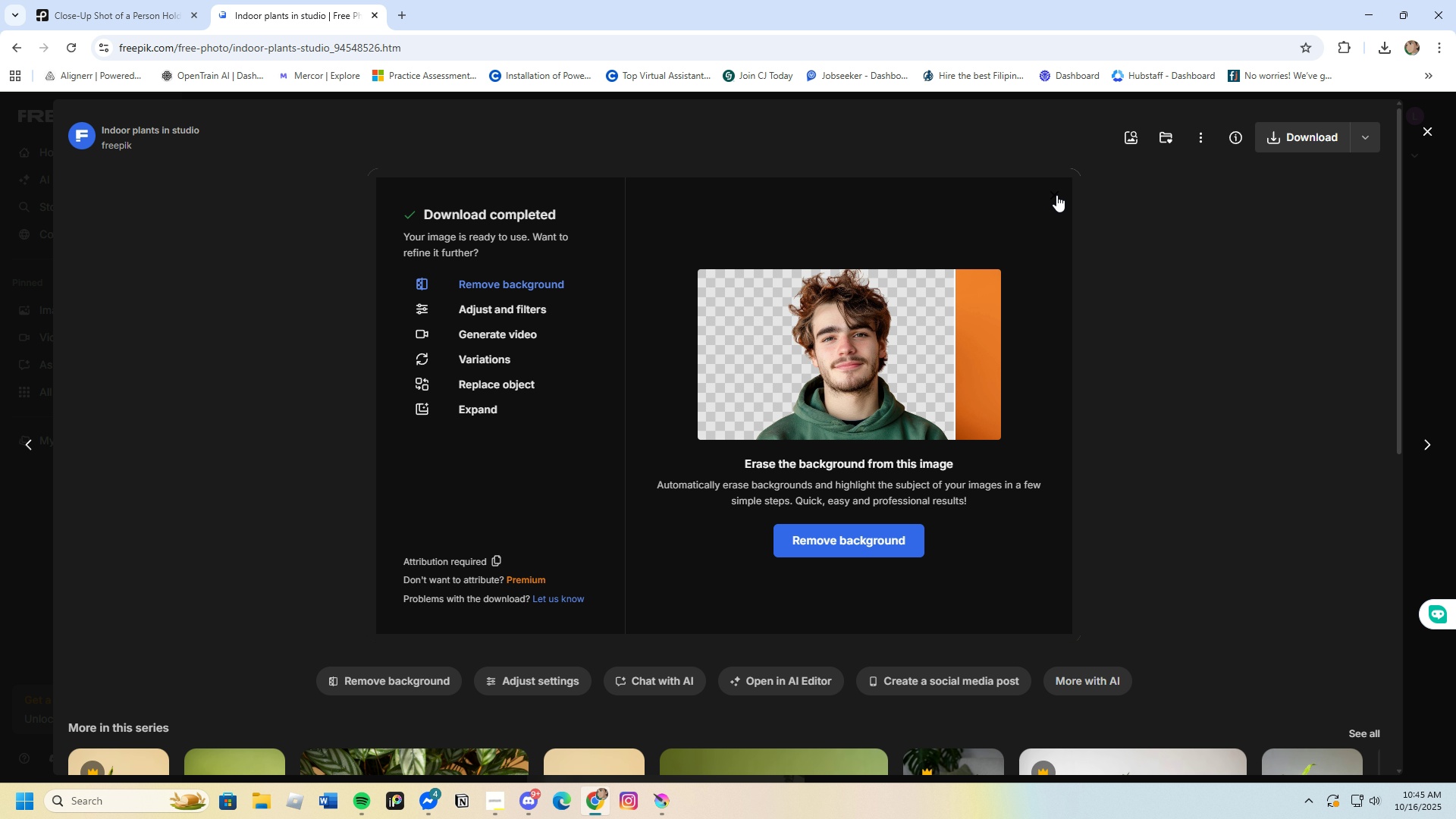 
left_click([1055, 190])
 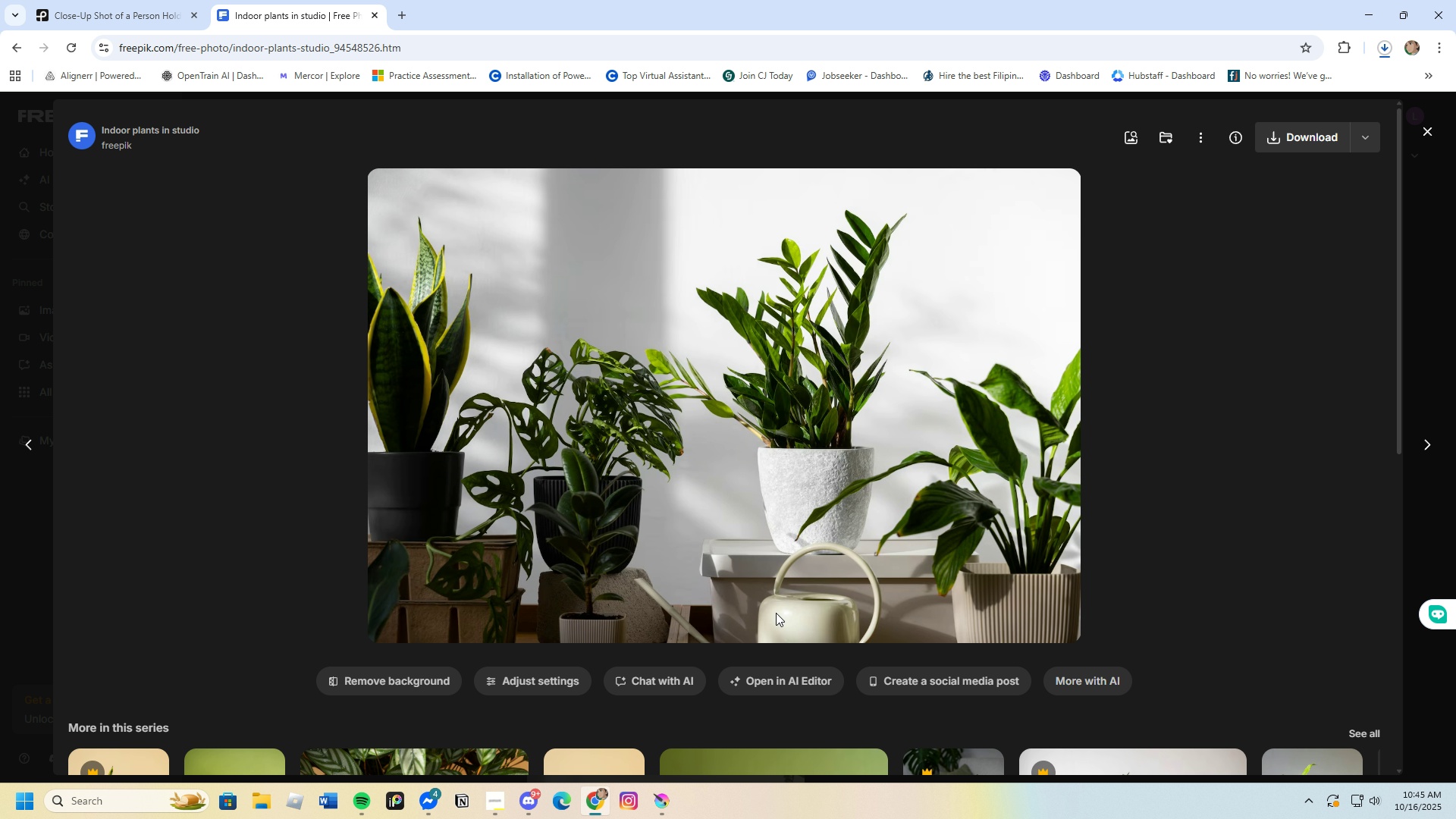 
scroll: coordinate [775, 645], scroll_direction: down, amount: 5.0
 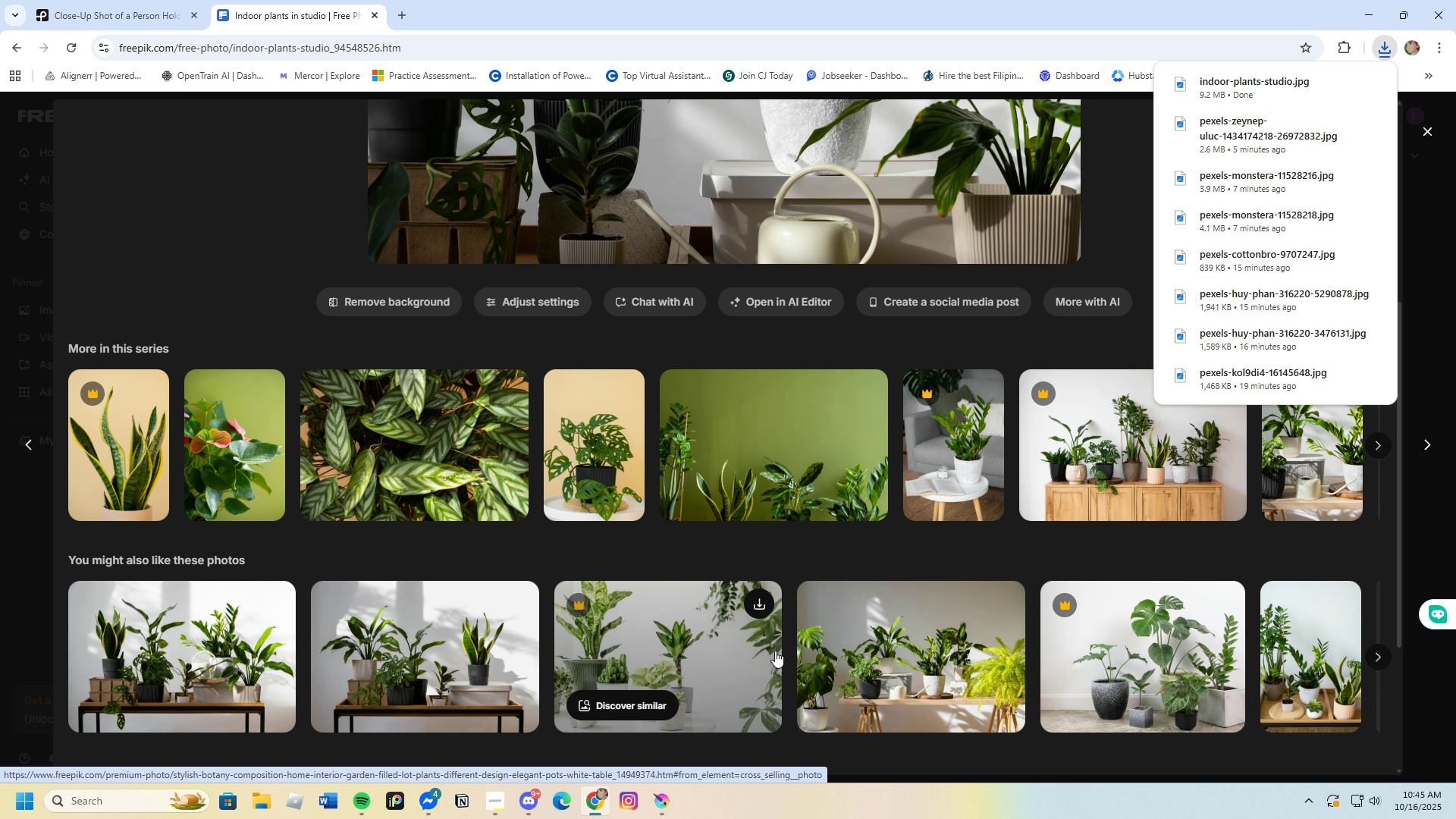 
scroll: coordinate [787, 649], scroll_direction: up, amount: 2.0
 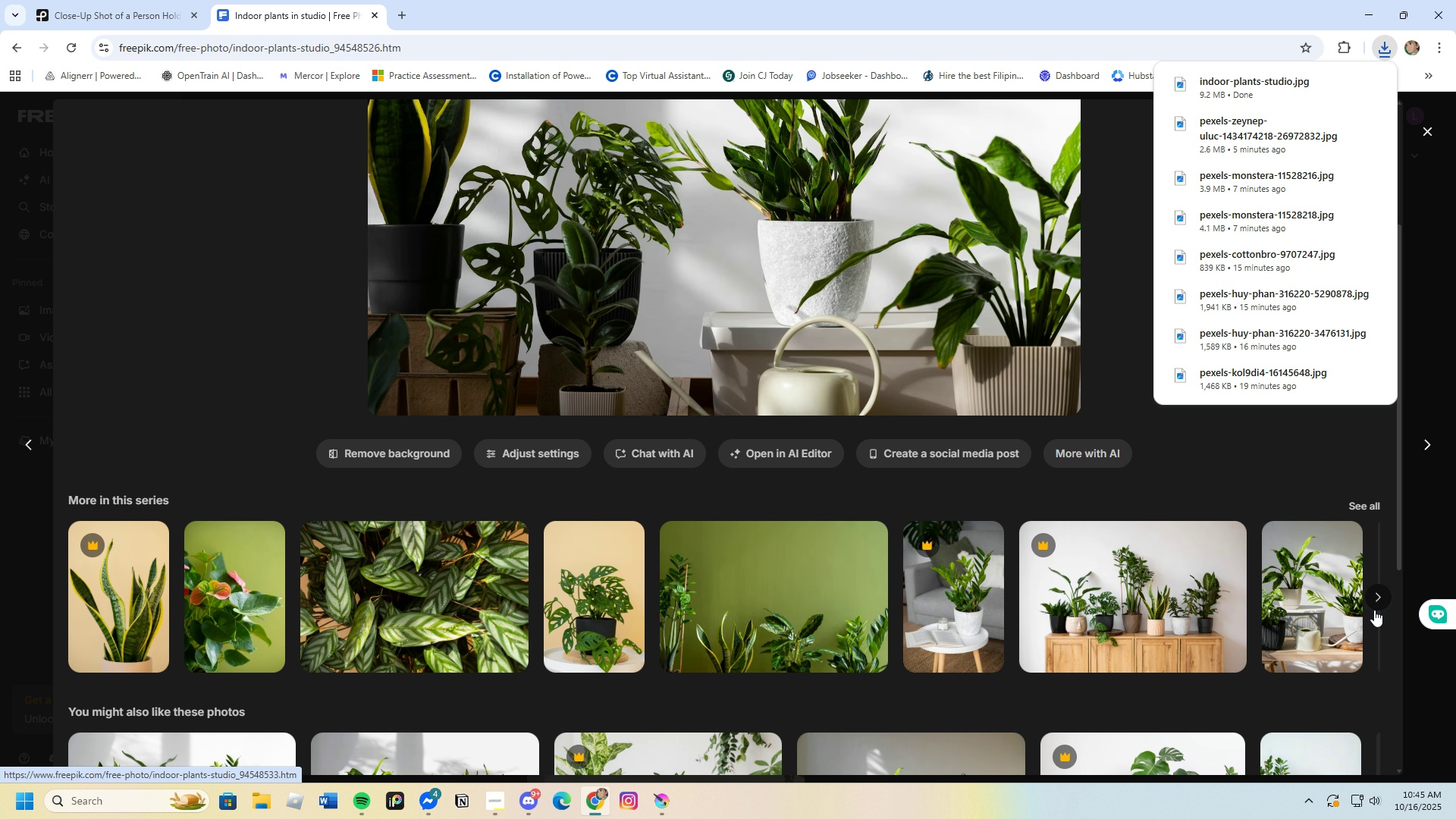 
left_click([1374, 601])
 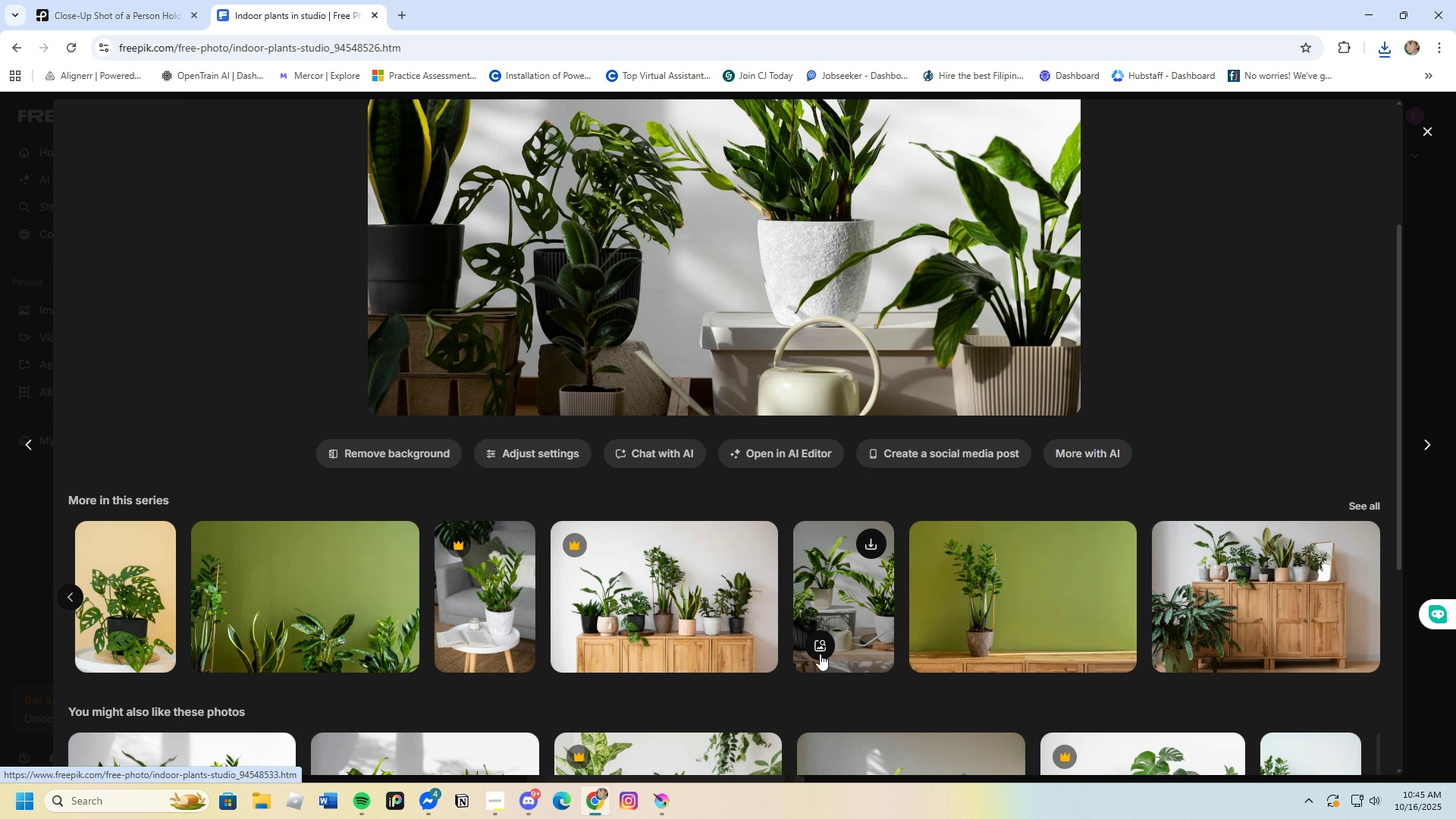 
left_click([835, 592])
 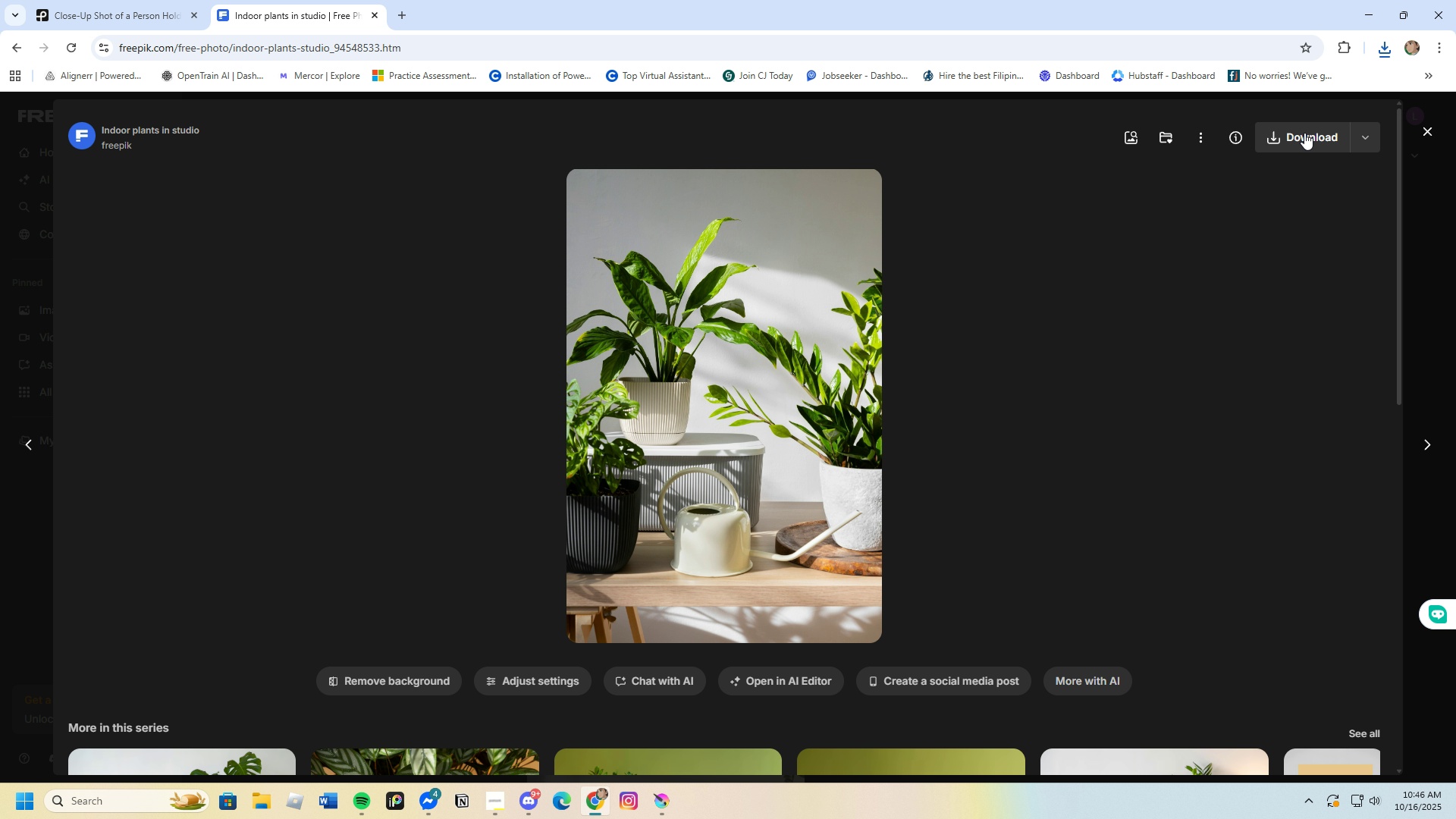 
scroll: coordinate [813, 585], scroll_direction: down, amount: 6.0
 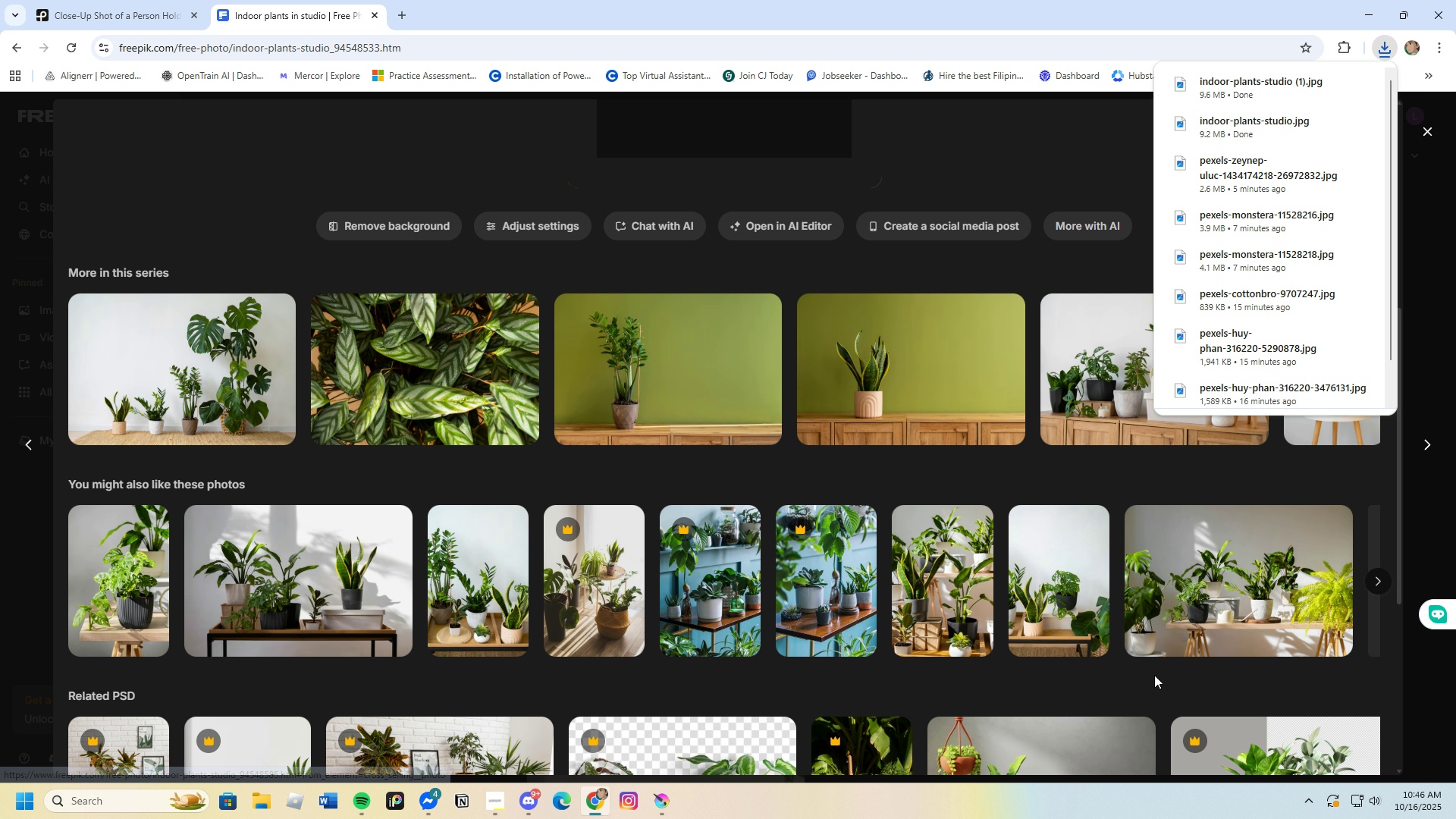 
wait(5.5)
 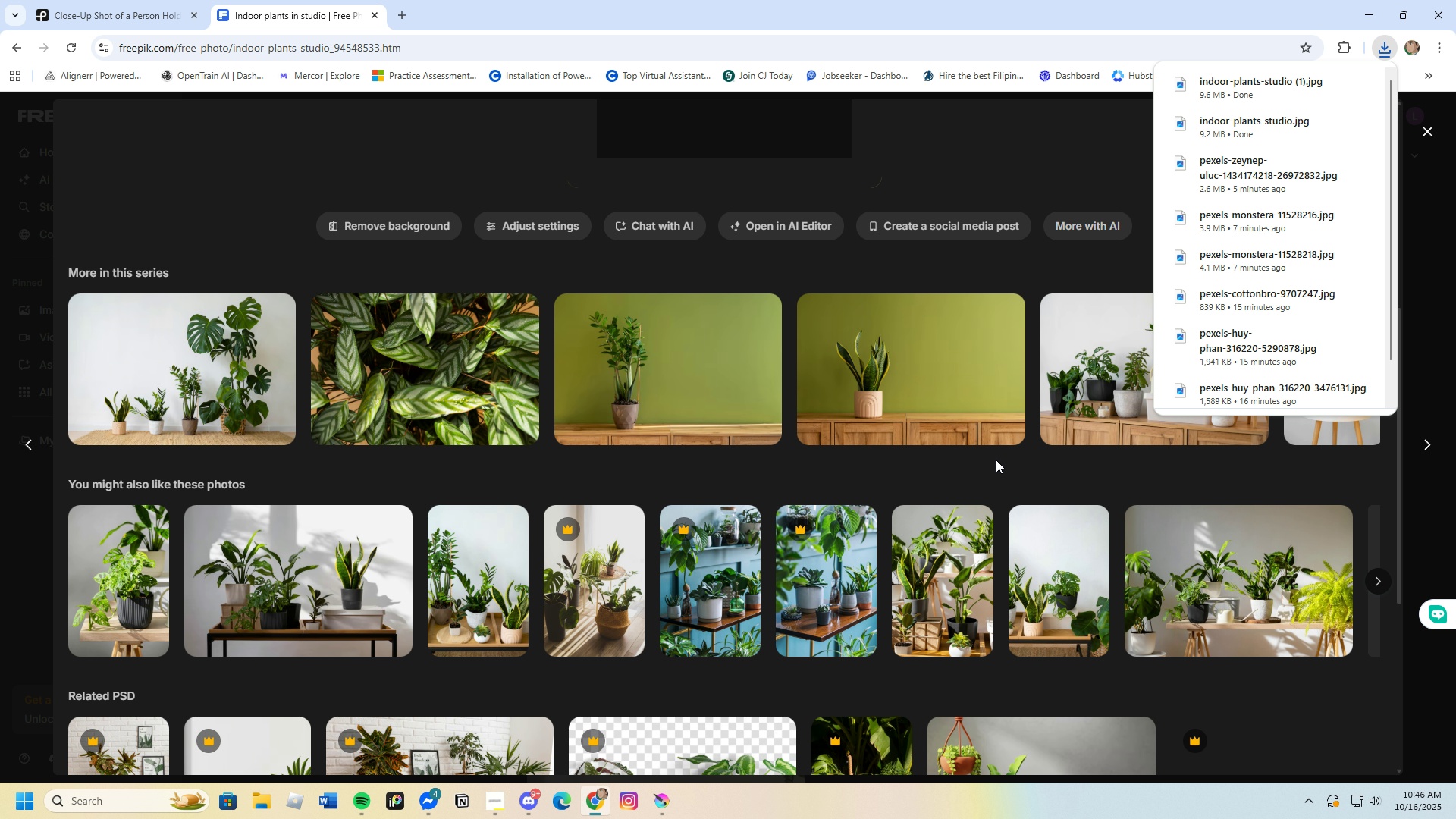 
scroll: coordinate [1122, 687], scroll_direction: up, amount: 3.0
 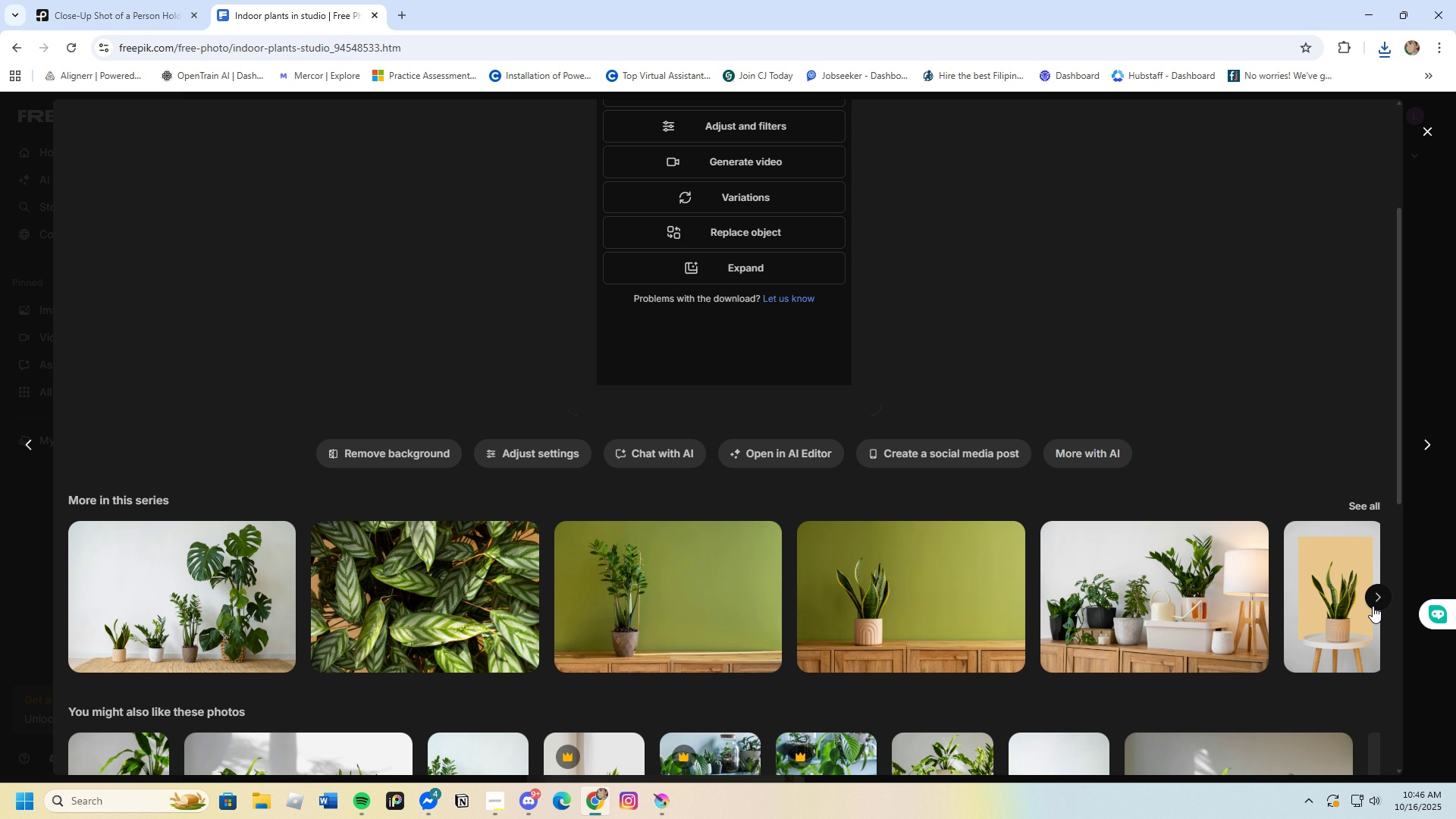 
left_click([1373, 597])
 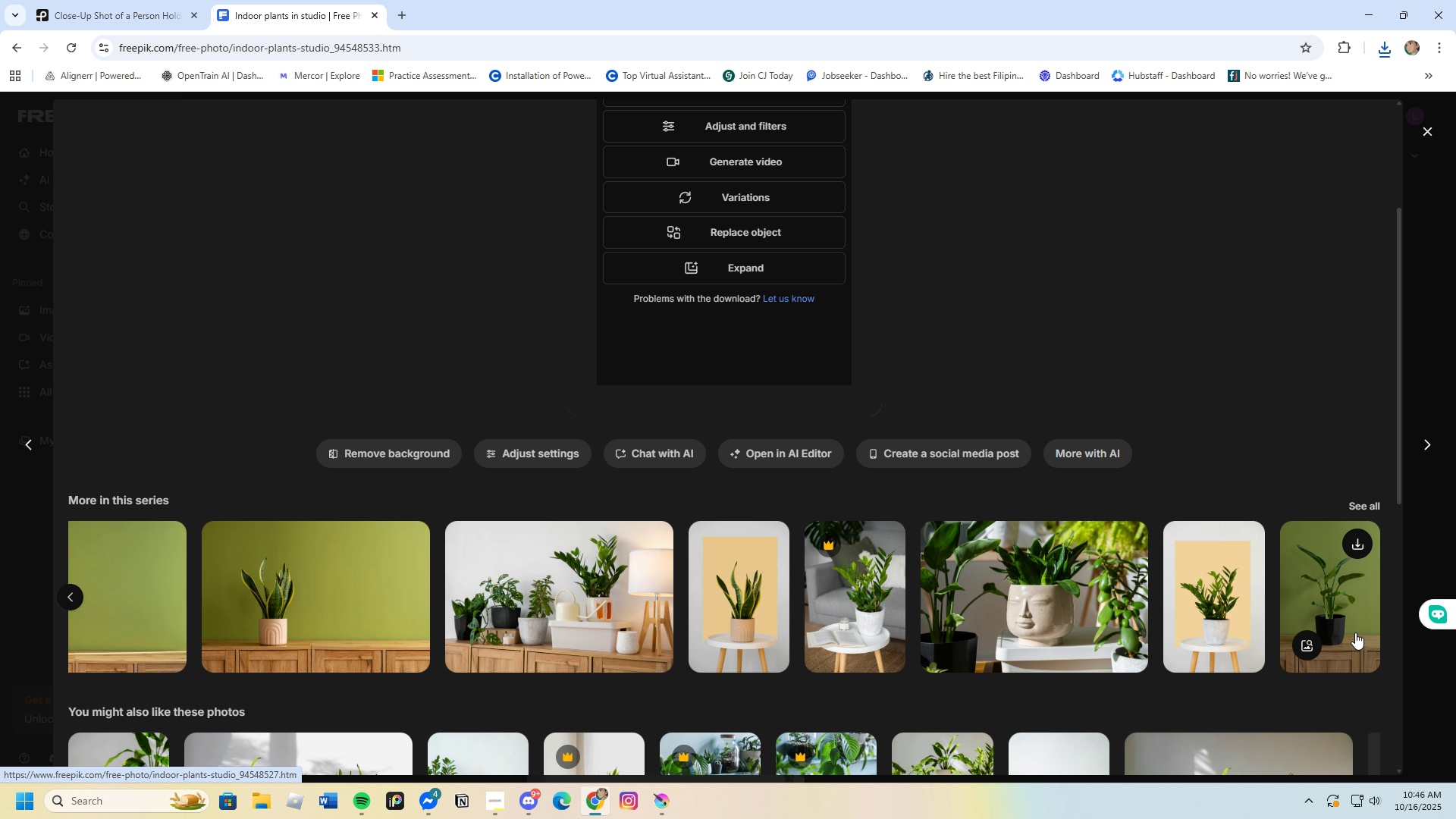 
left_click([995, 579])
 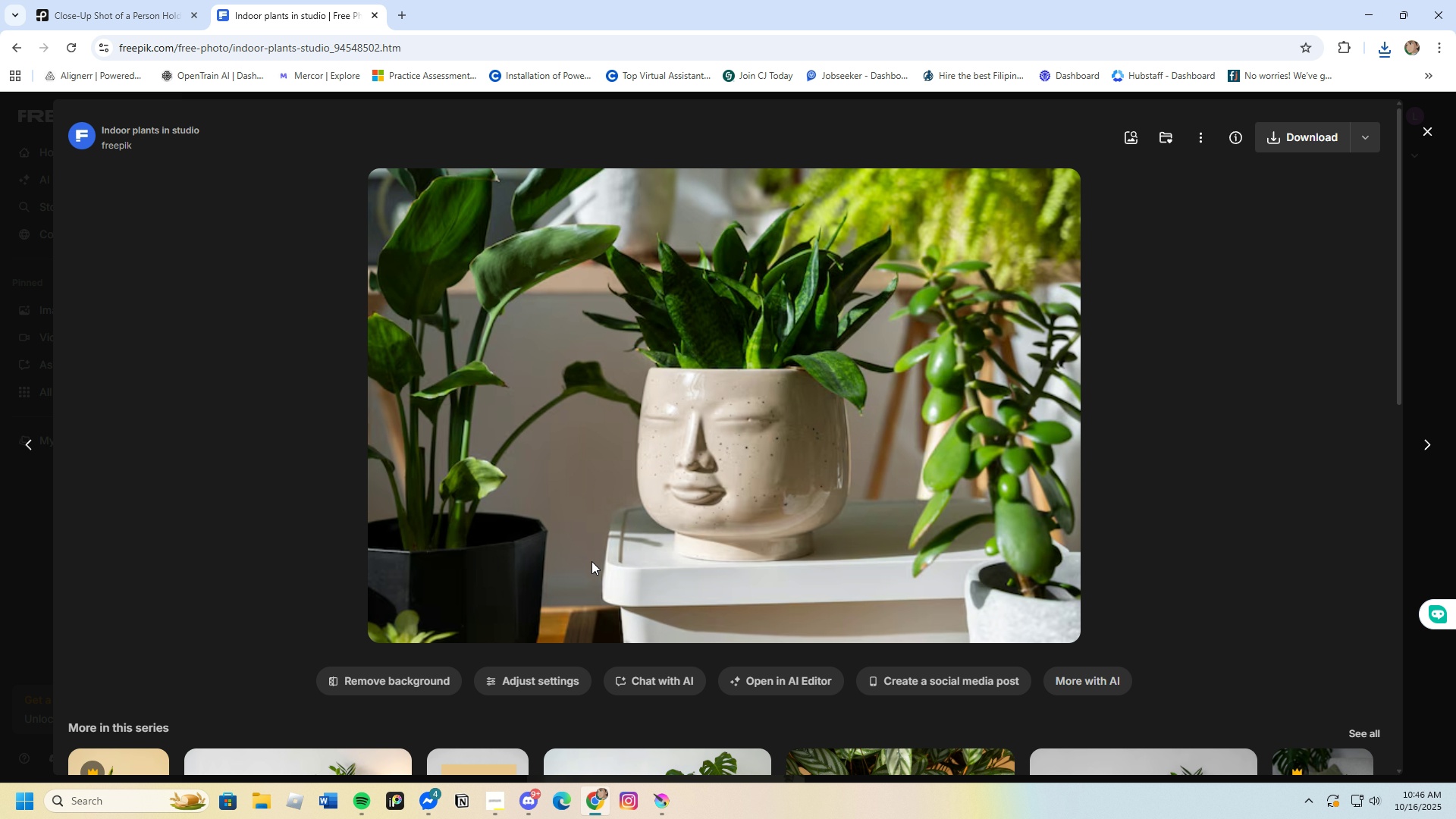 
mouse_move([946, 592])
 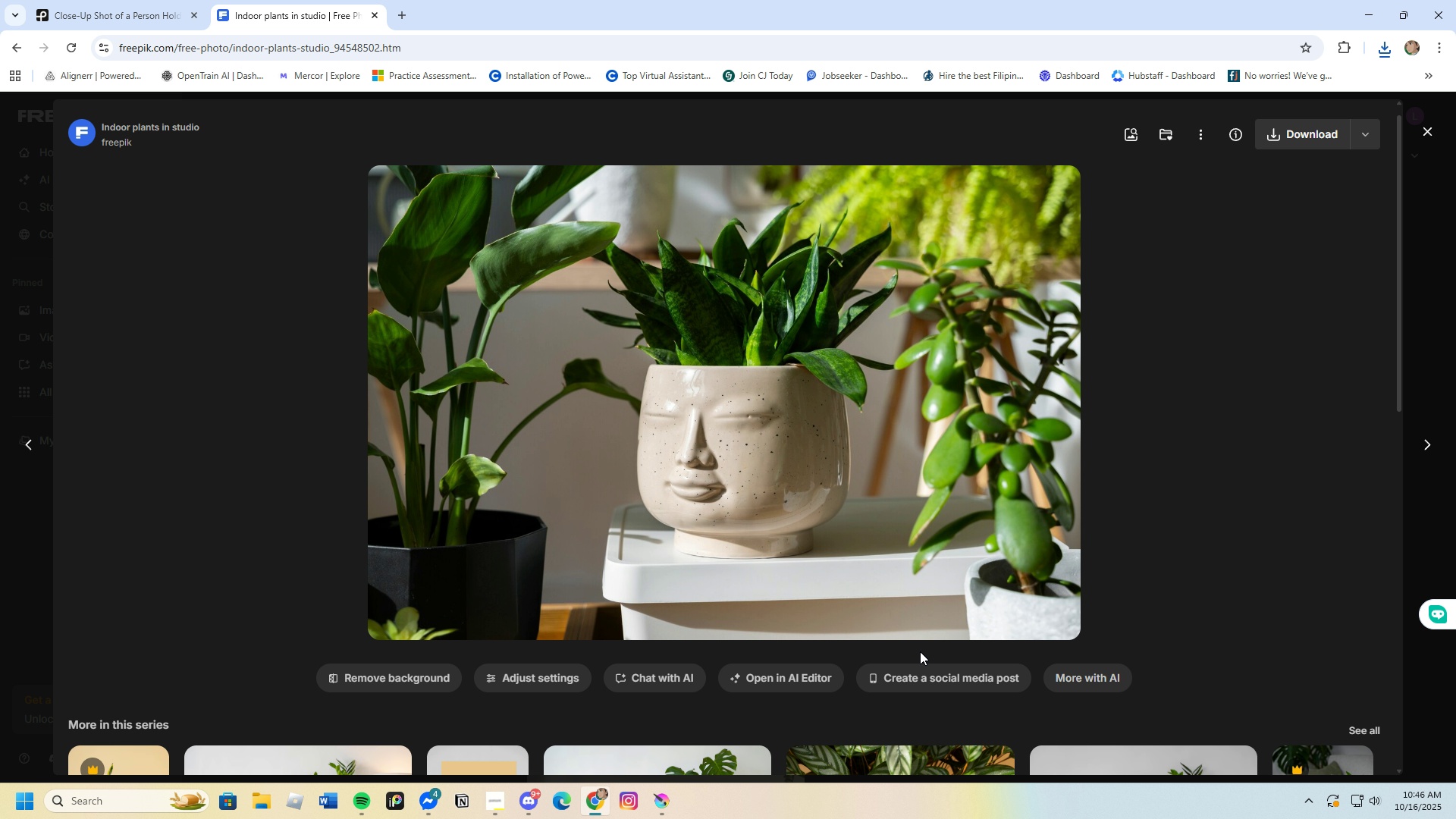 
scroll: coordinate [922, 642], scroll_direction: down, amount: 3.0
 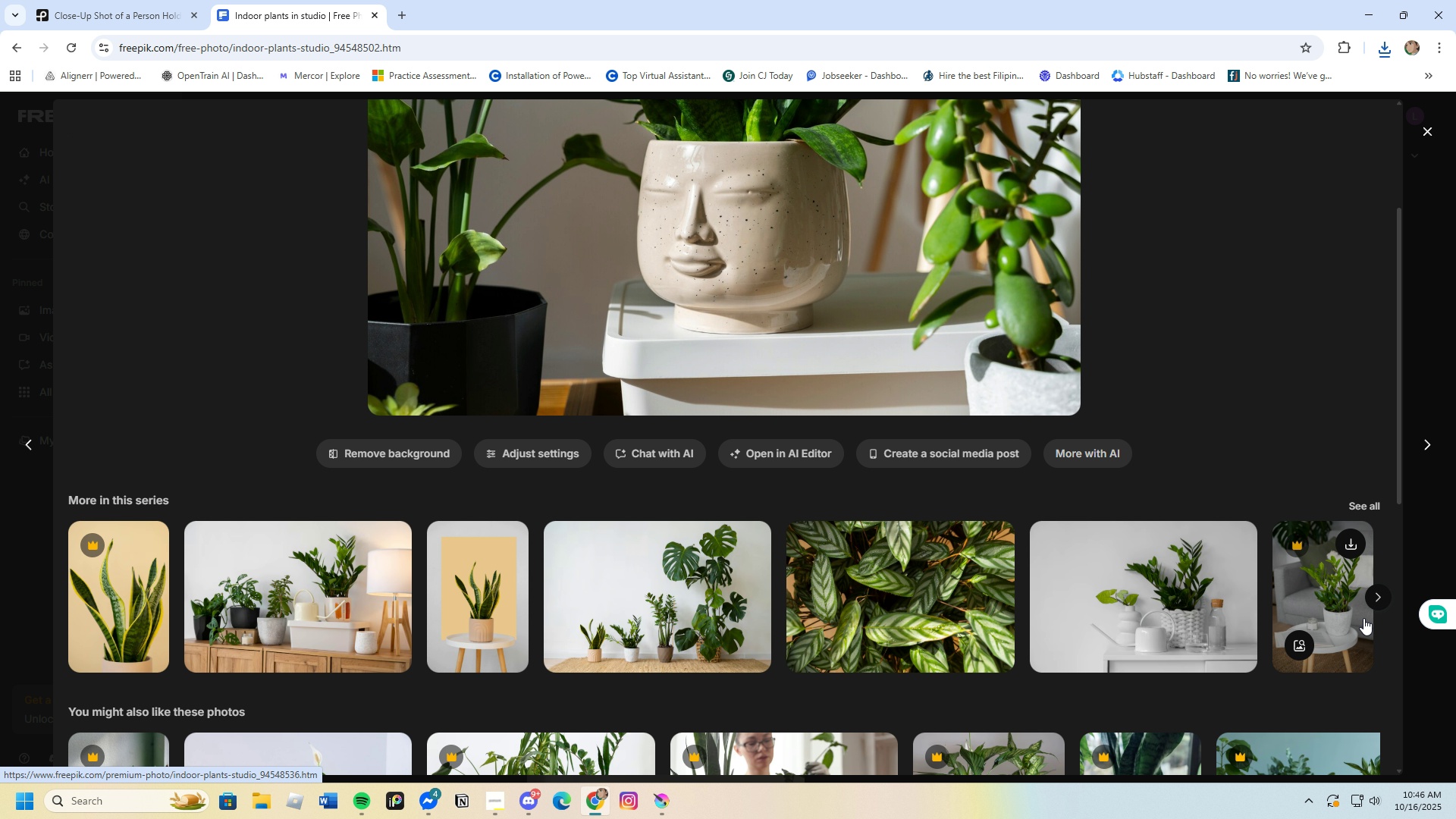 
left_click([1370, 596])
 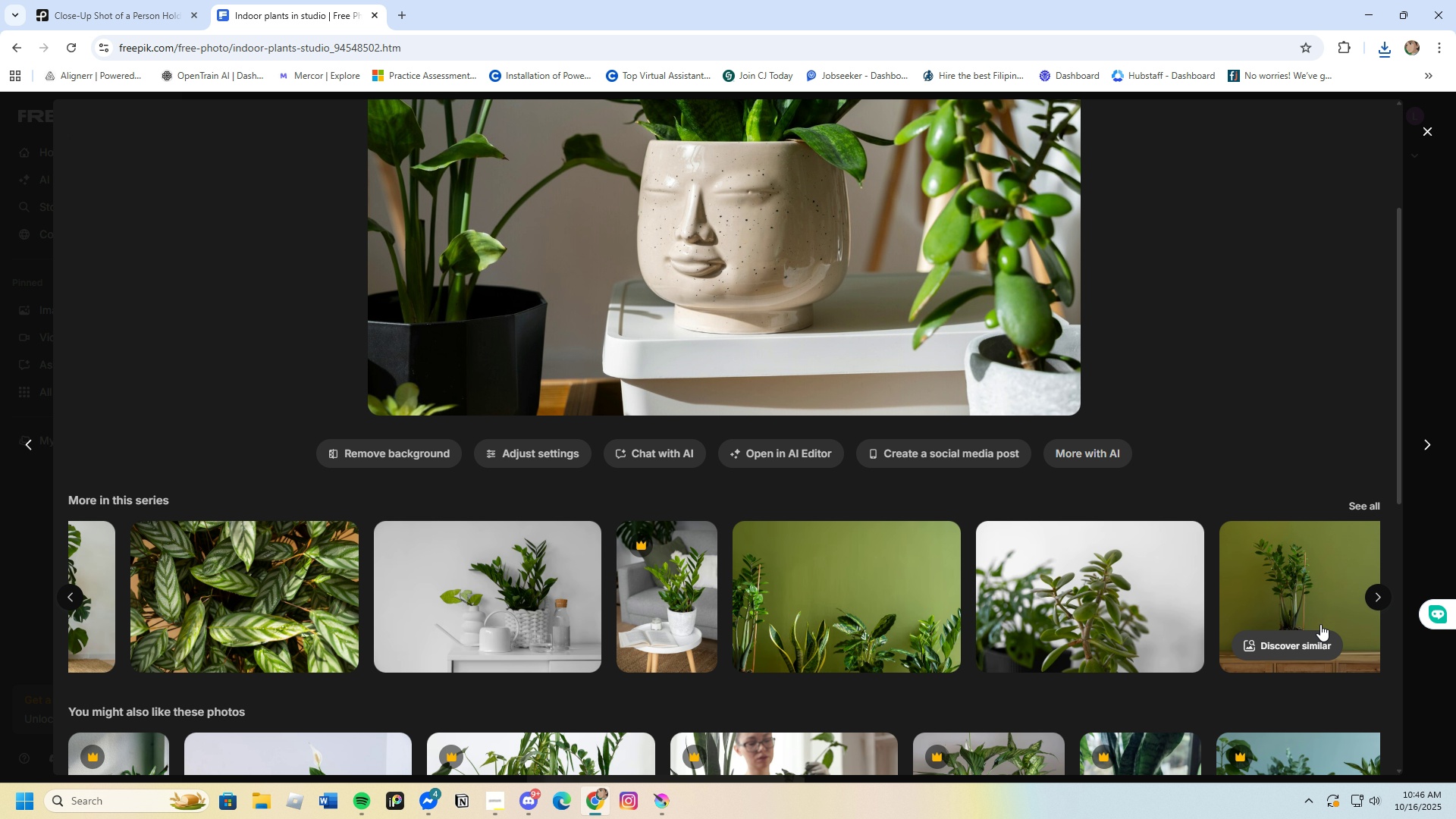 
left_click([1371, 596])
 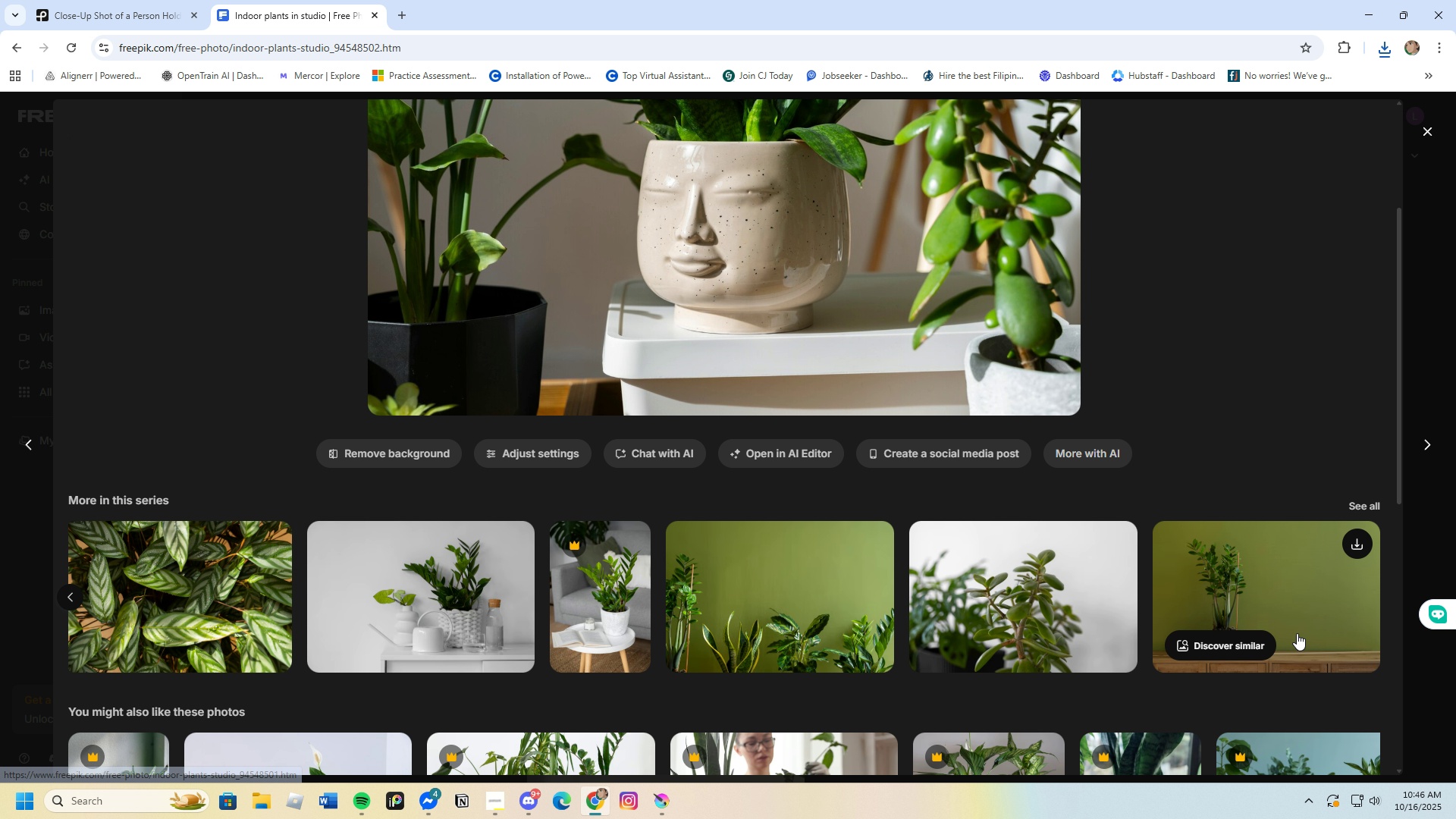 
scroll: coordinate [1104, 666], scroll_direction: down, amount: 7.0
 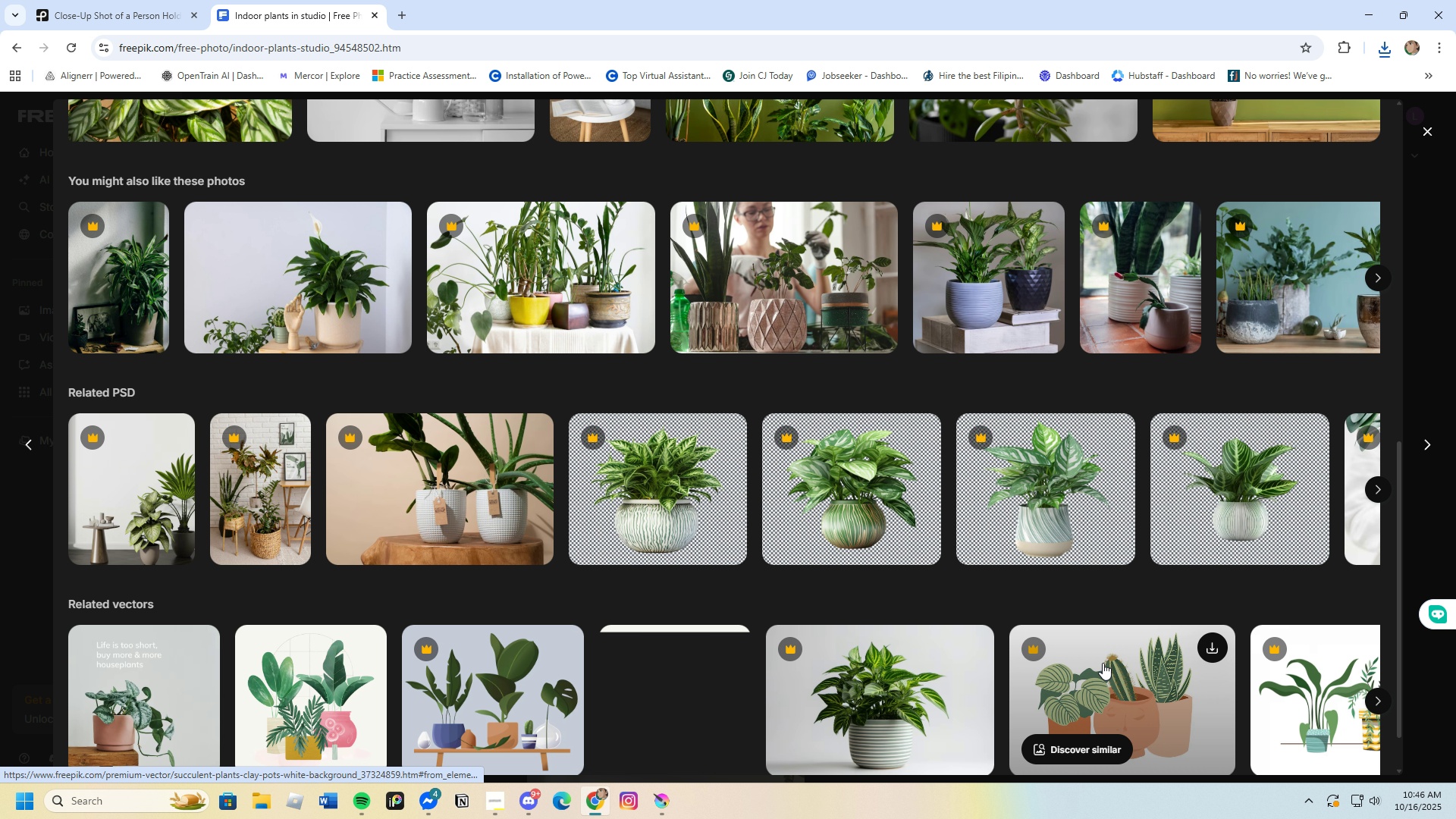 
scroll: coordinate [1103, 661], scroll_direction: up, amount: 8.0
 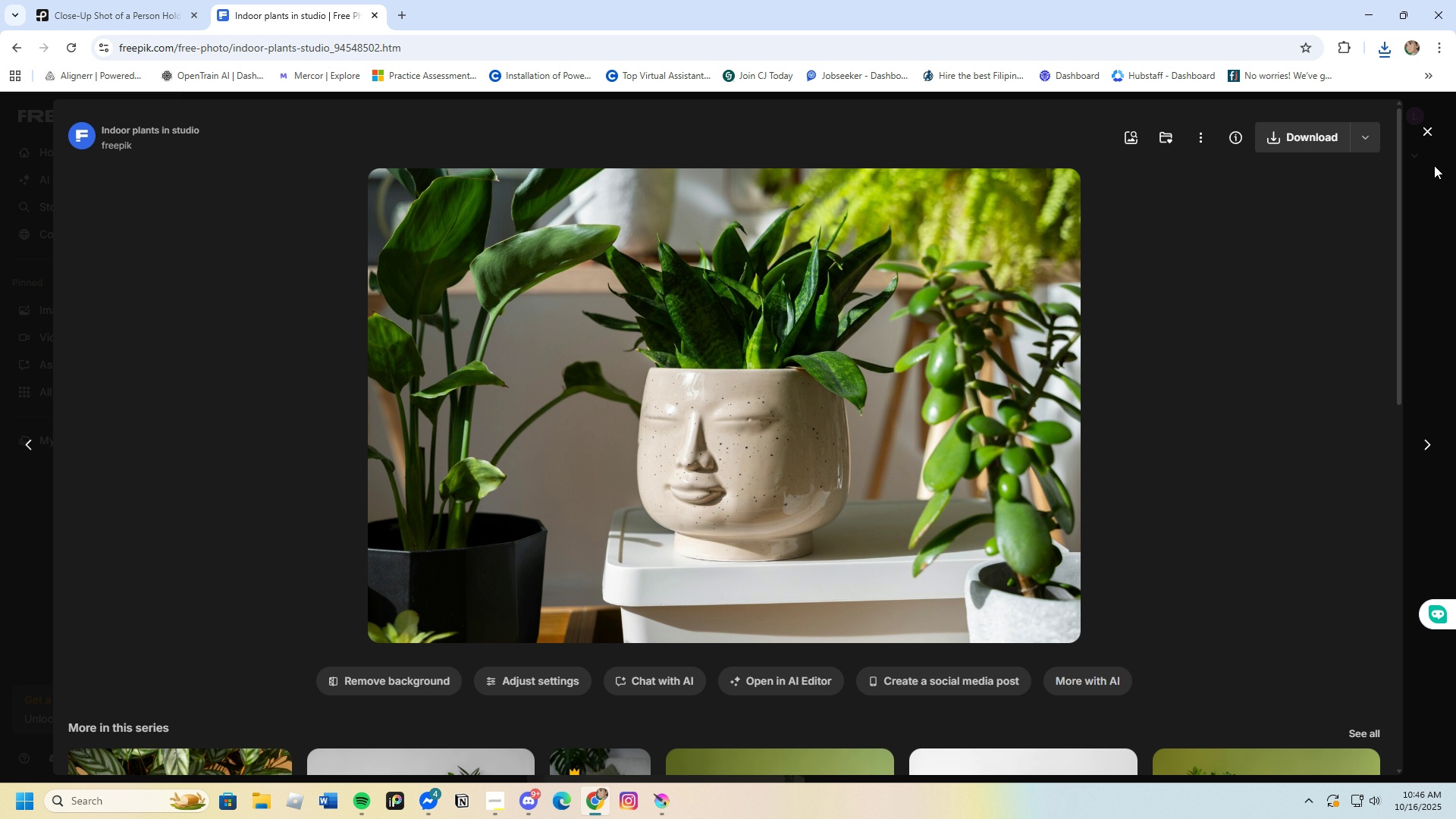 
wait(6.71)
 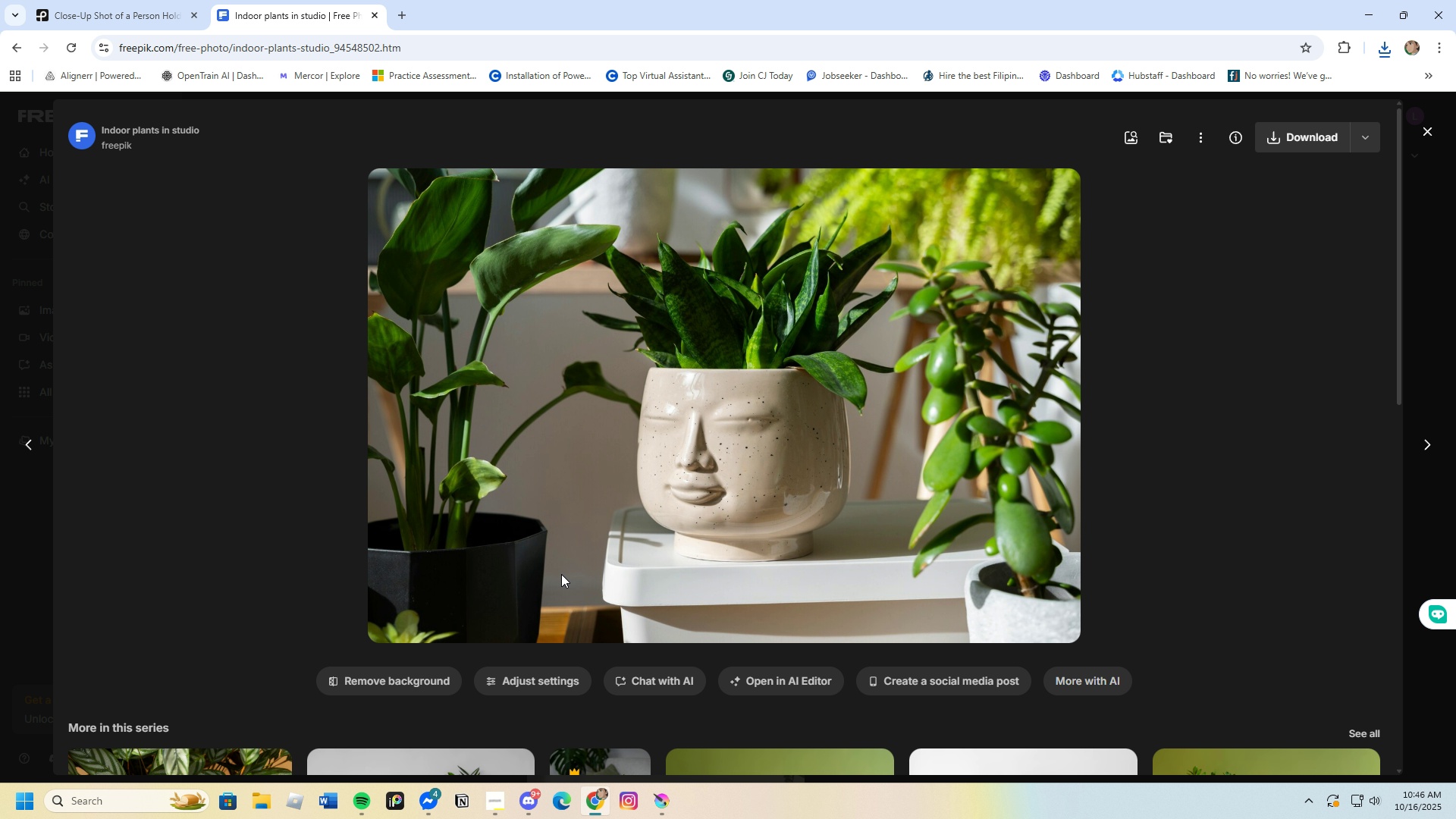 
left_click([1426, 133])
 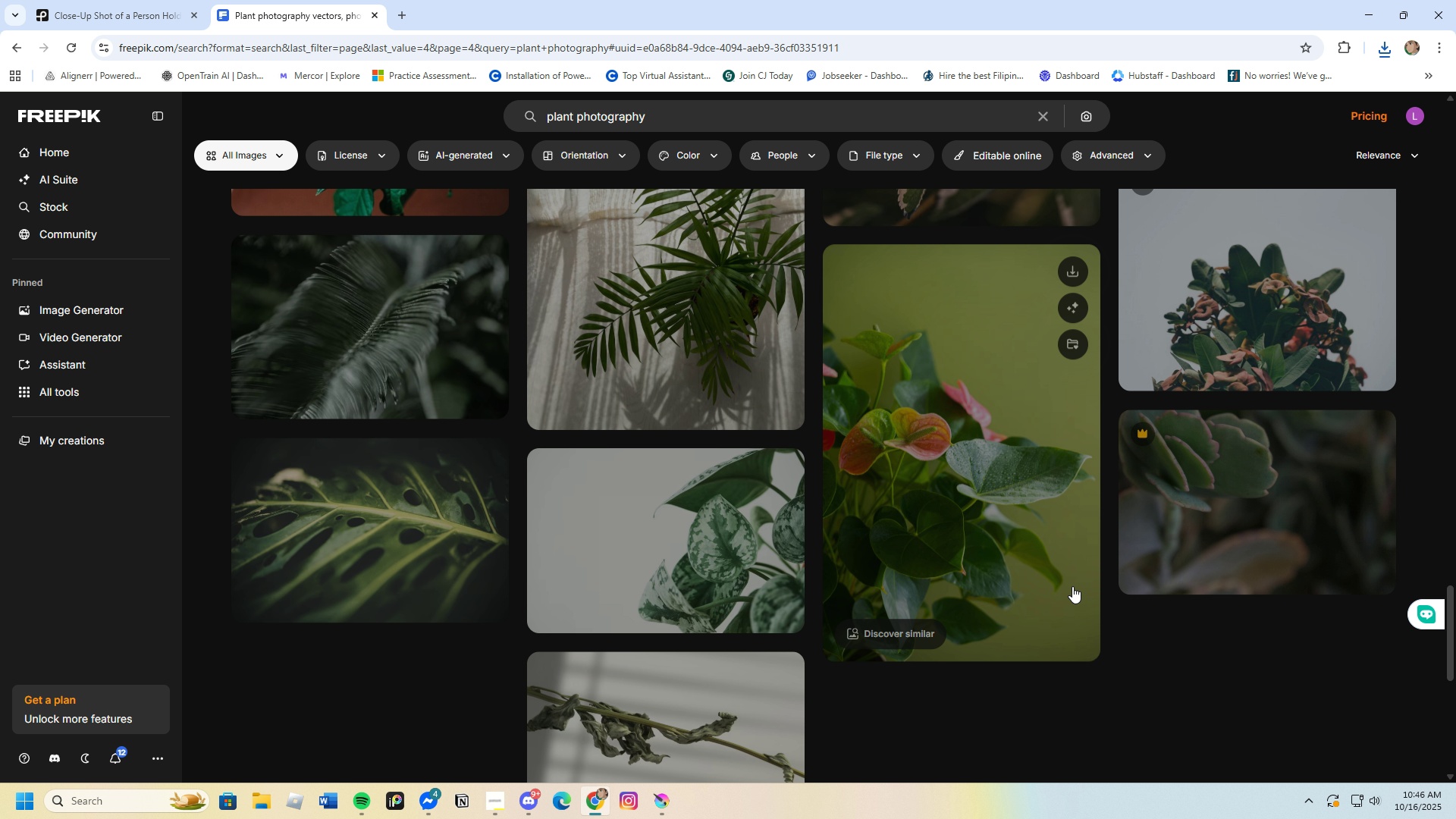 
scroll: coordinate [987, 604], scroll_direction: down, amount: 4.0
 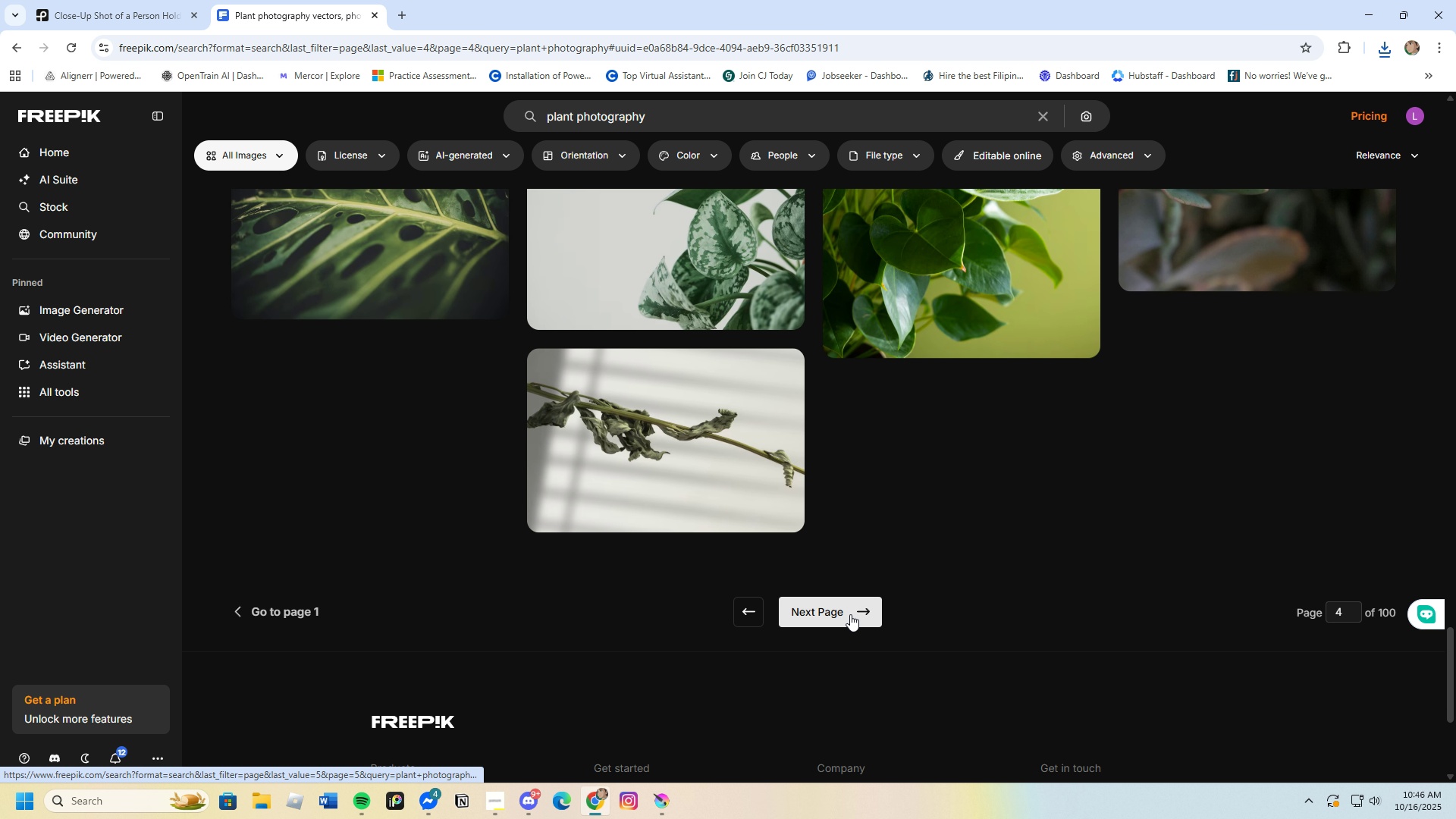 
left_click([850, 614])
 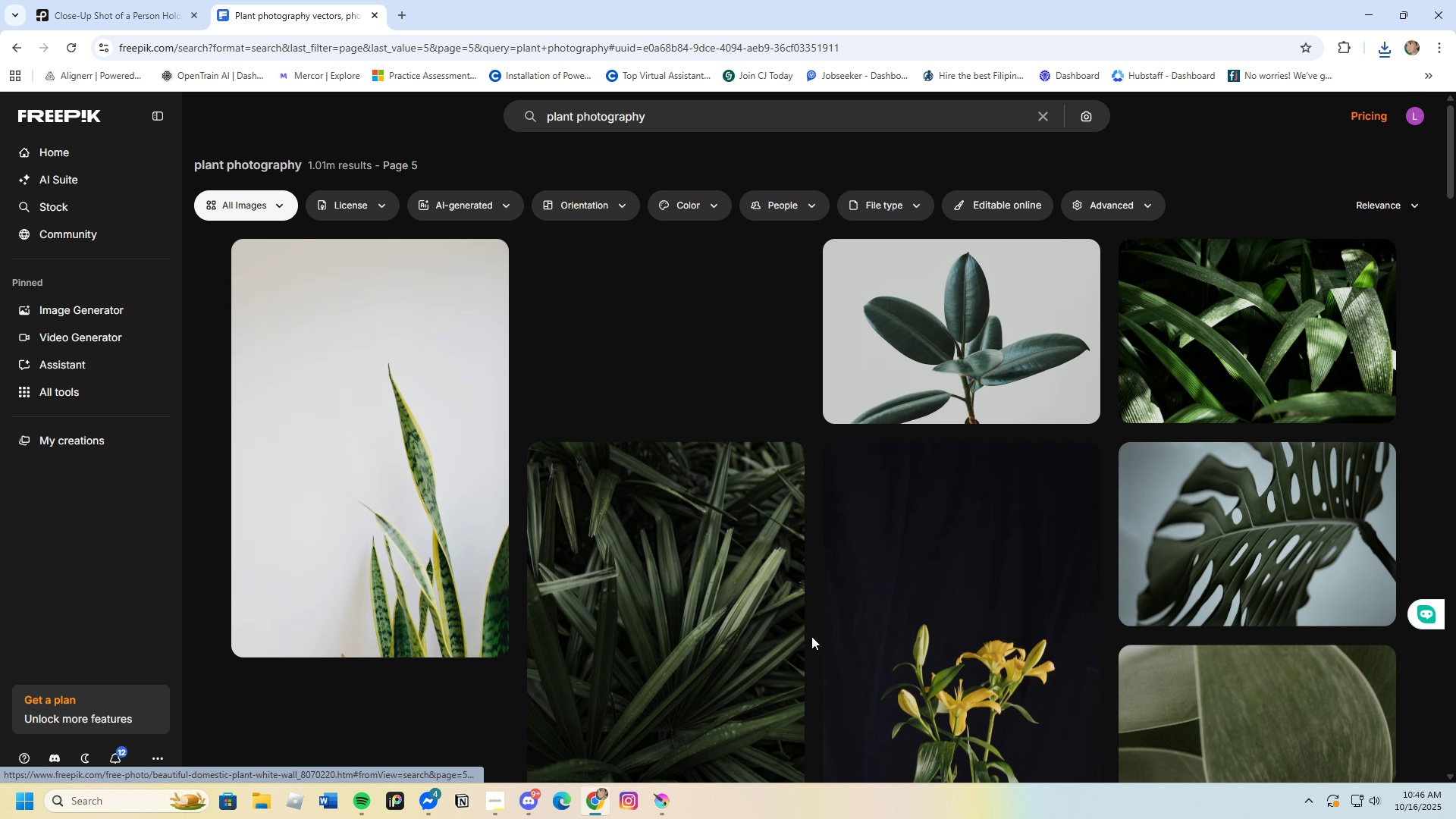 
scroll: coordinate [807, 628], scroll_direction: down, amount: 7.0
 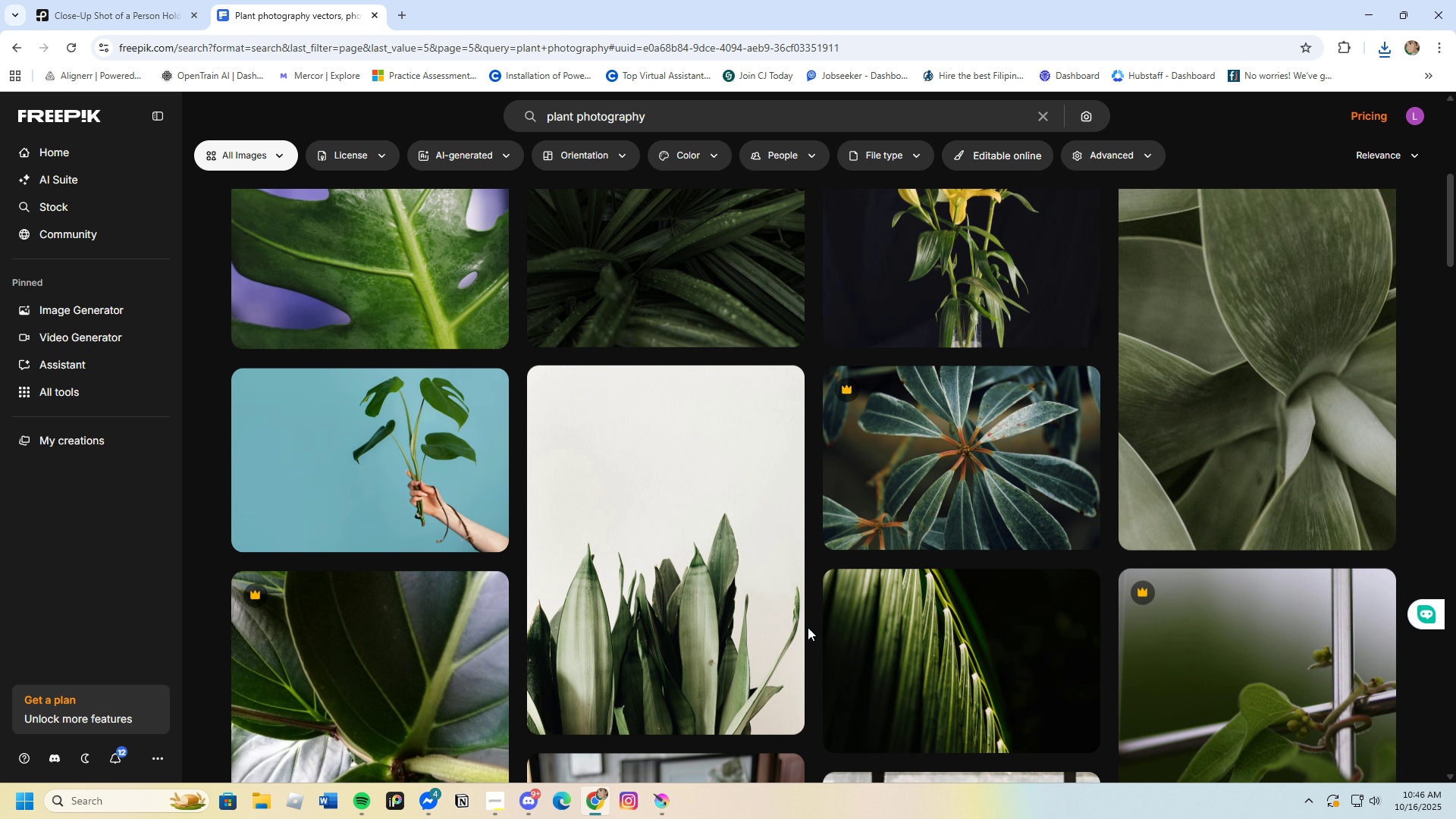 
scroll: coordinate [808, 627], scroll_direction: up, amount: 2.0
 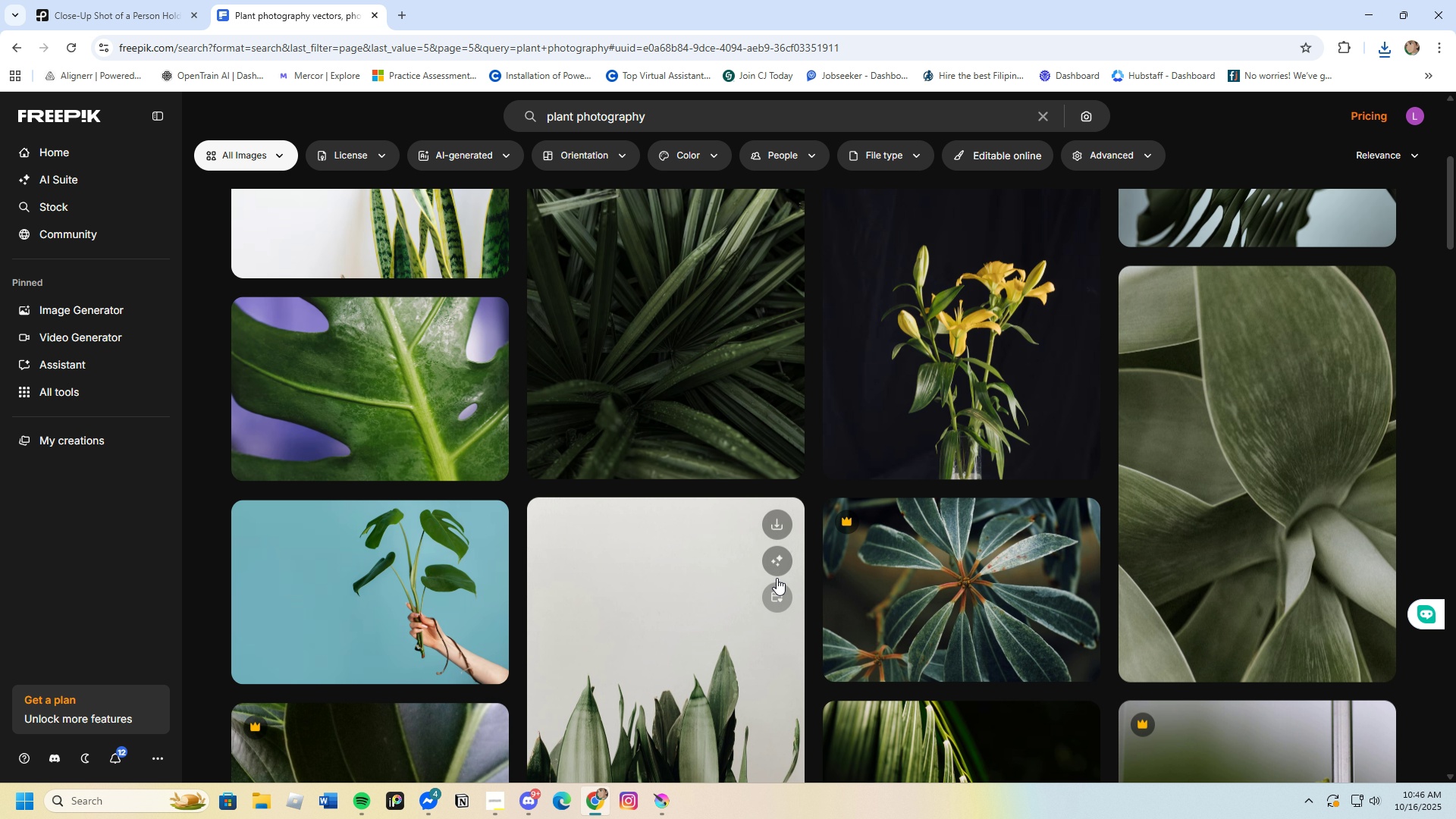 
left_click([883, 413])
 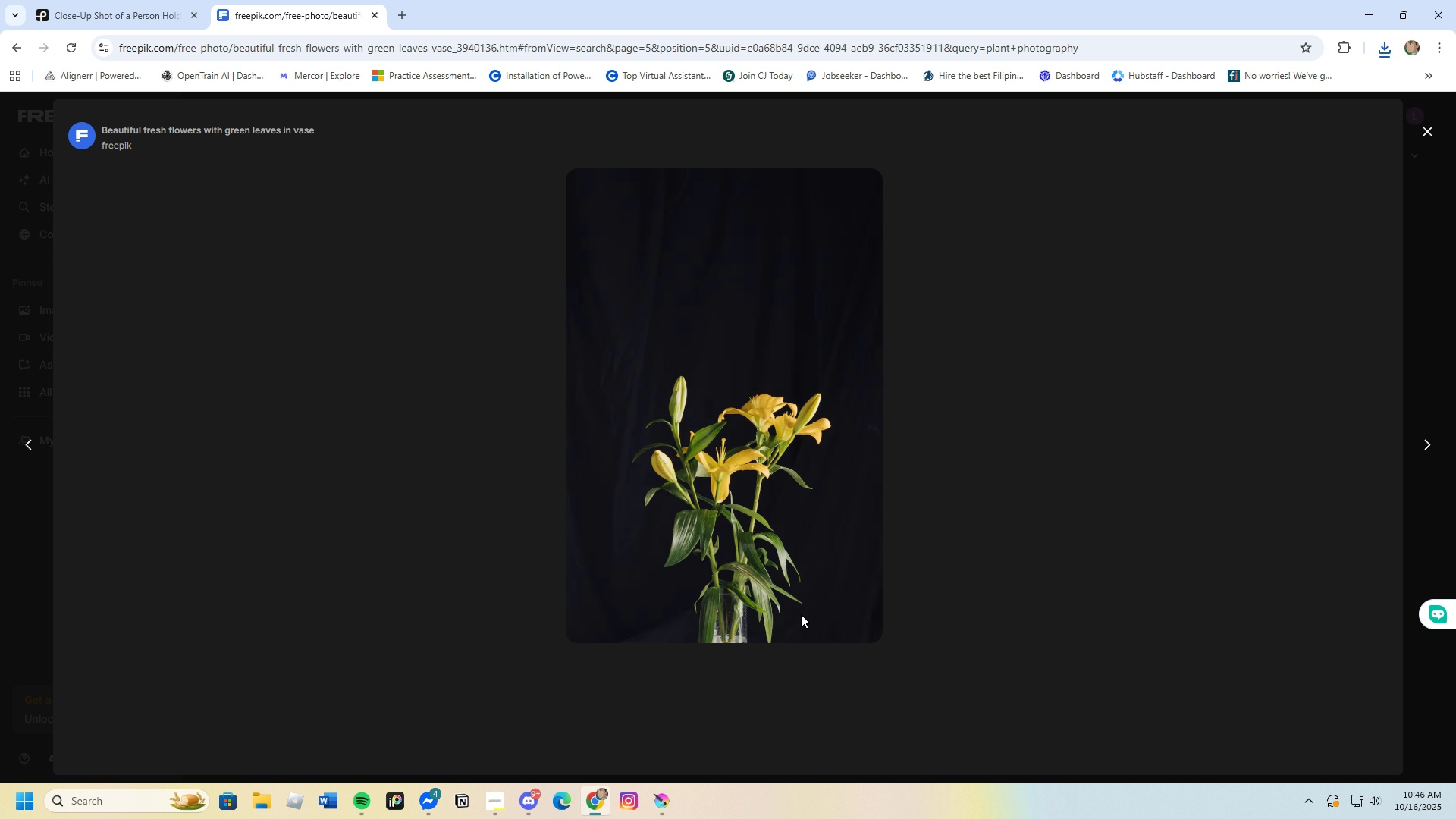 
scroll: coordinate [767, 651], scroll_direction: down, amount: 18.0
 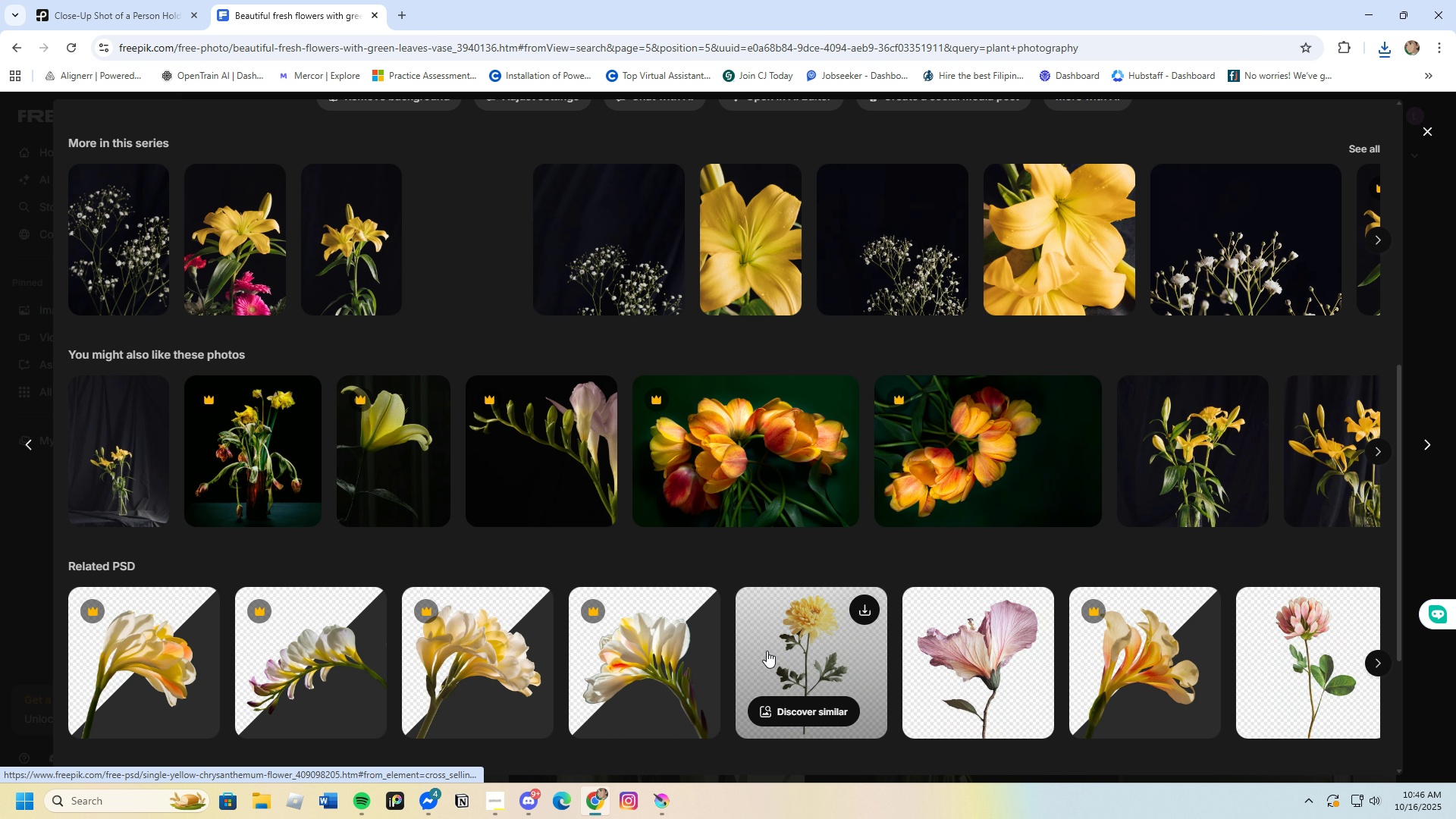 
scroll: coordinate [808, 620], scroll_direction: up, amount: 5.0
 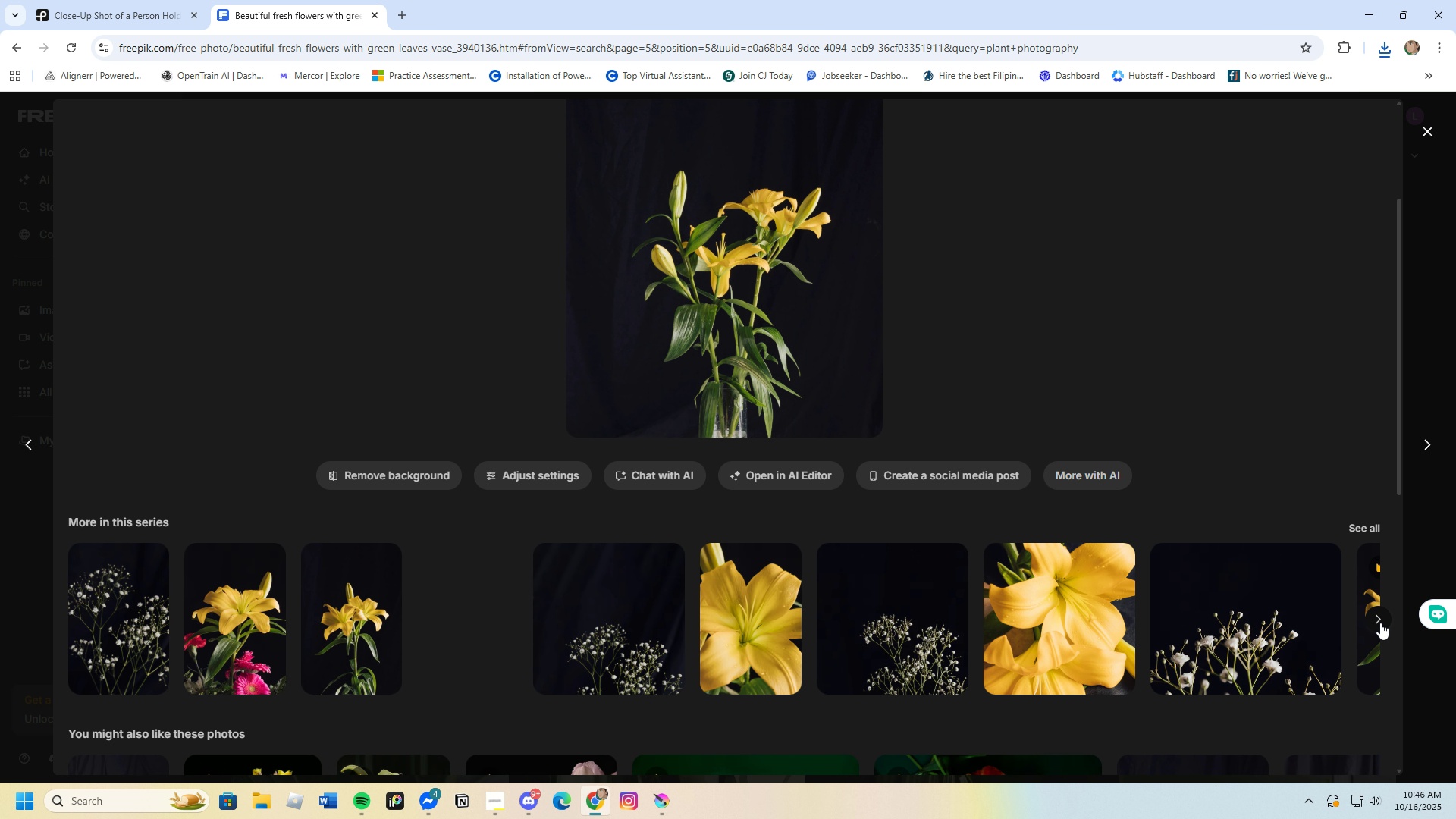 
left_click([1380, 620])
 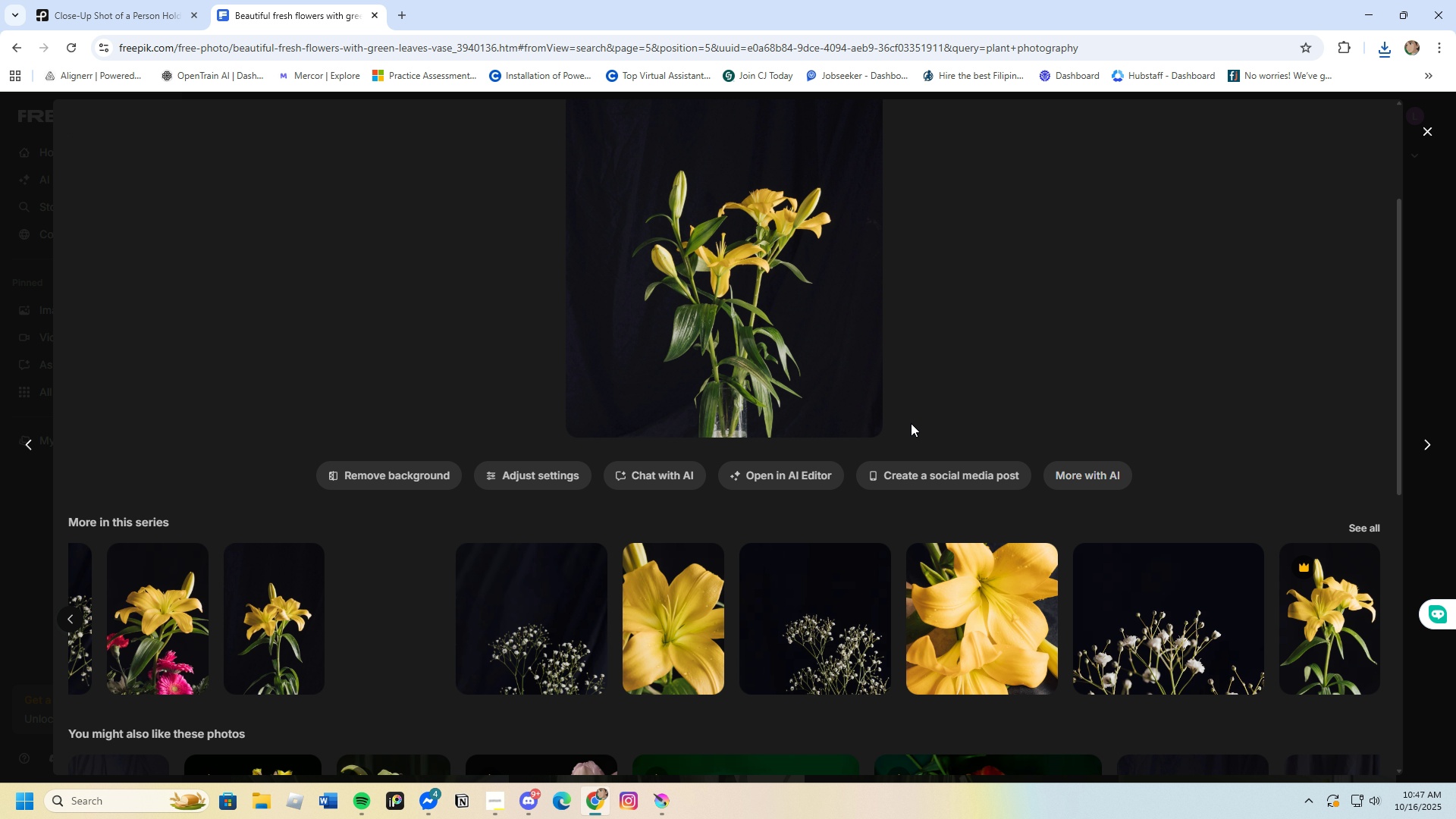 
scroll: coordinate [823, 704], scroll_direction: down, amount: 3.0
 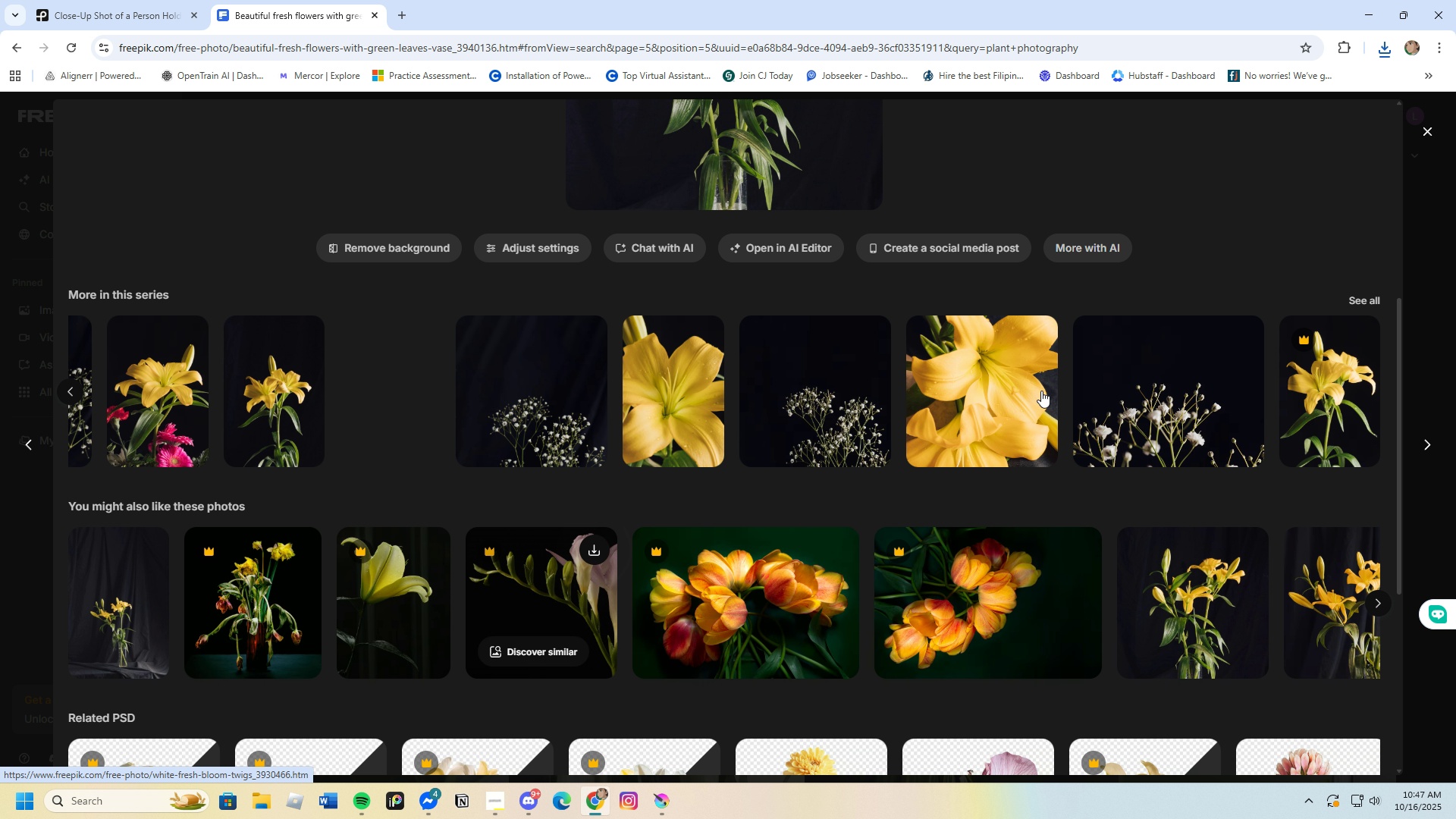 
left_click([1360, 298])
 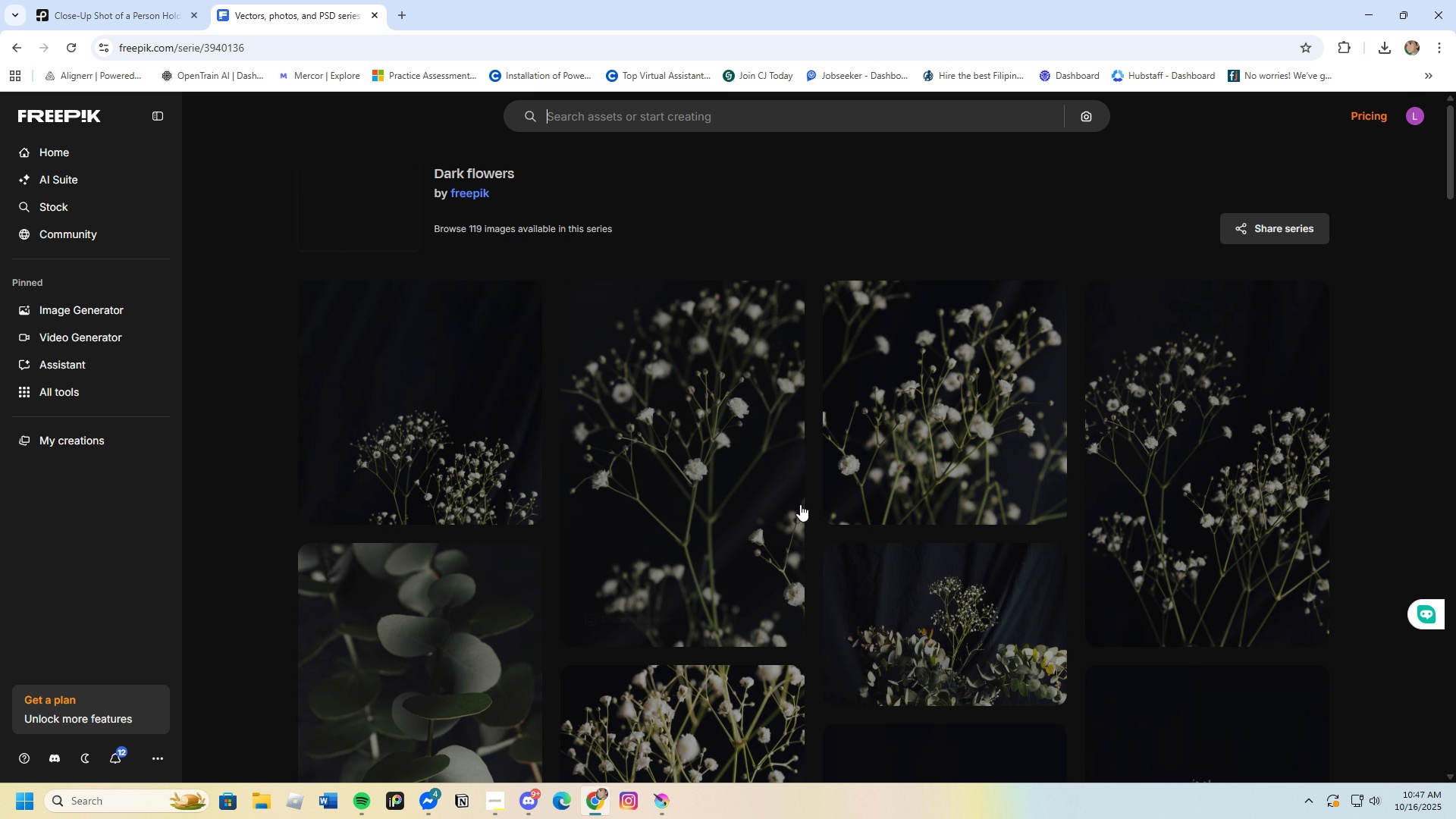 
scroll: coordinate [733, 555], scroll_direction: down, amount: 16.0
 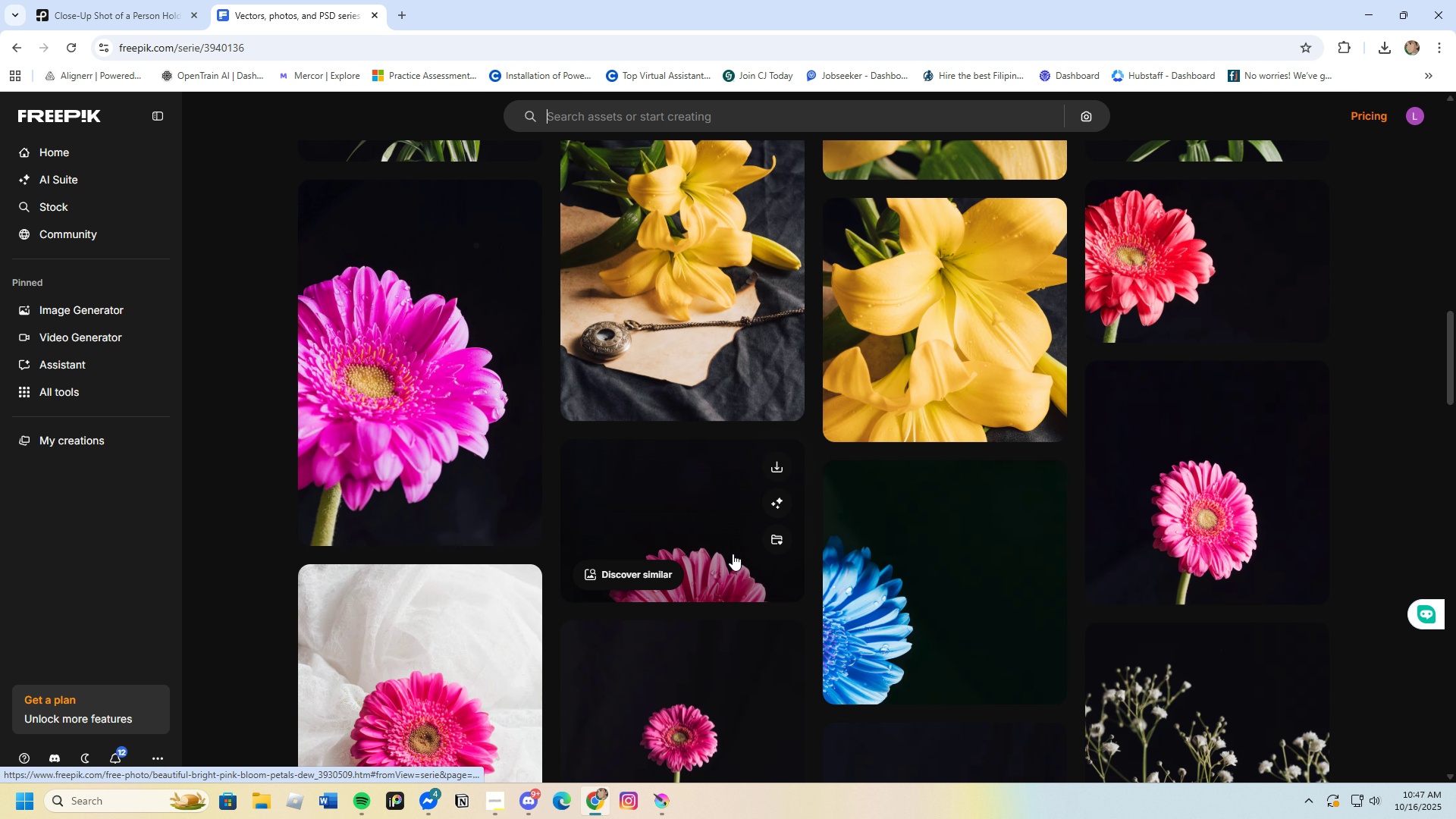 
scroll: coordinate [733, 554], scroll_direction: up, amount: 2.0
 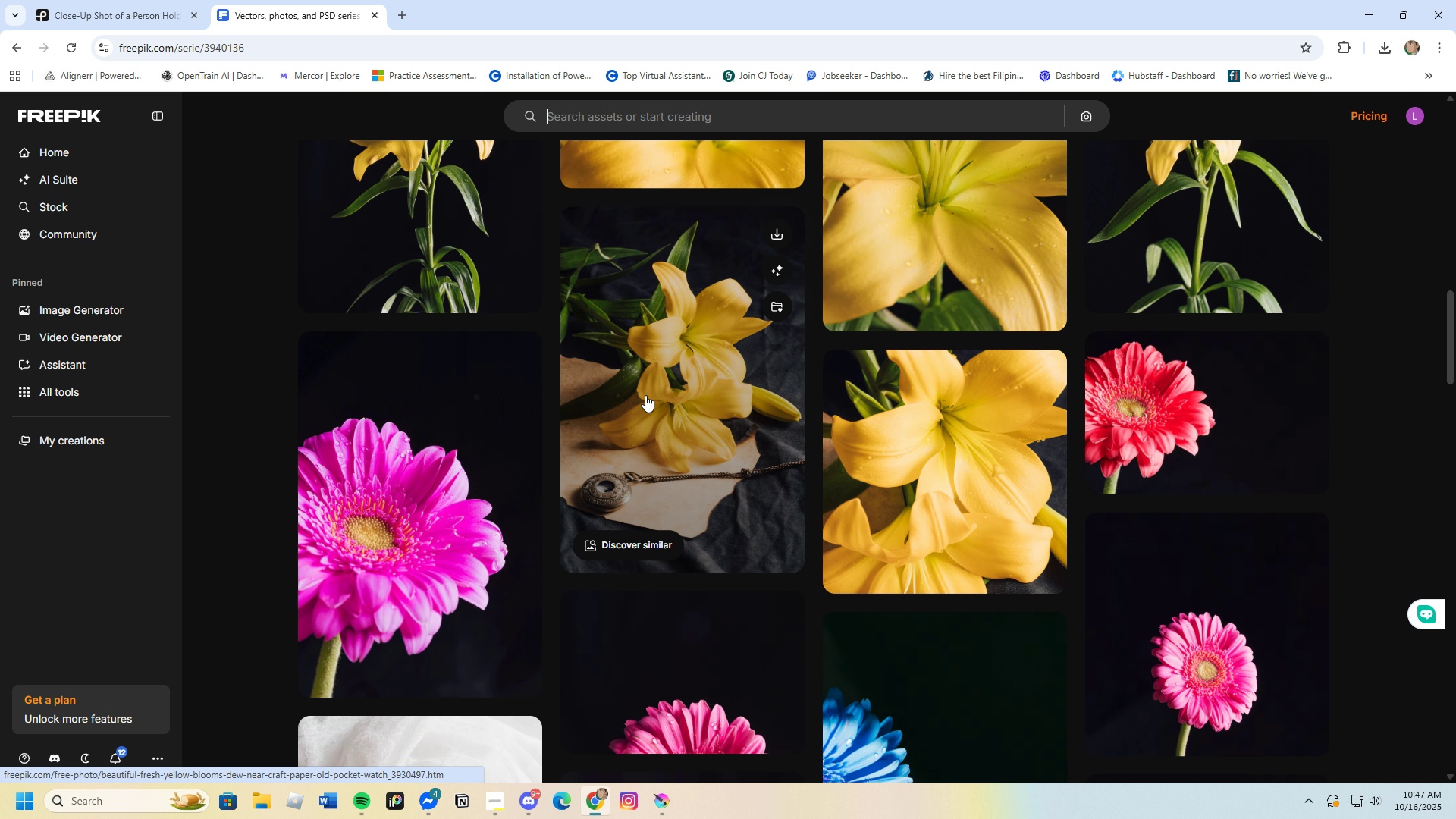 
left_click([645, 395])
 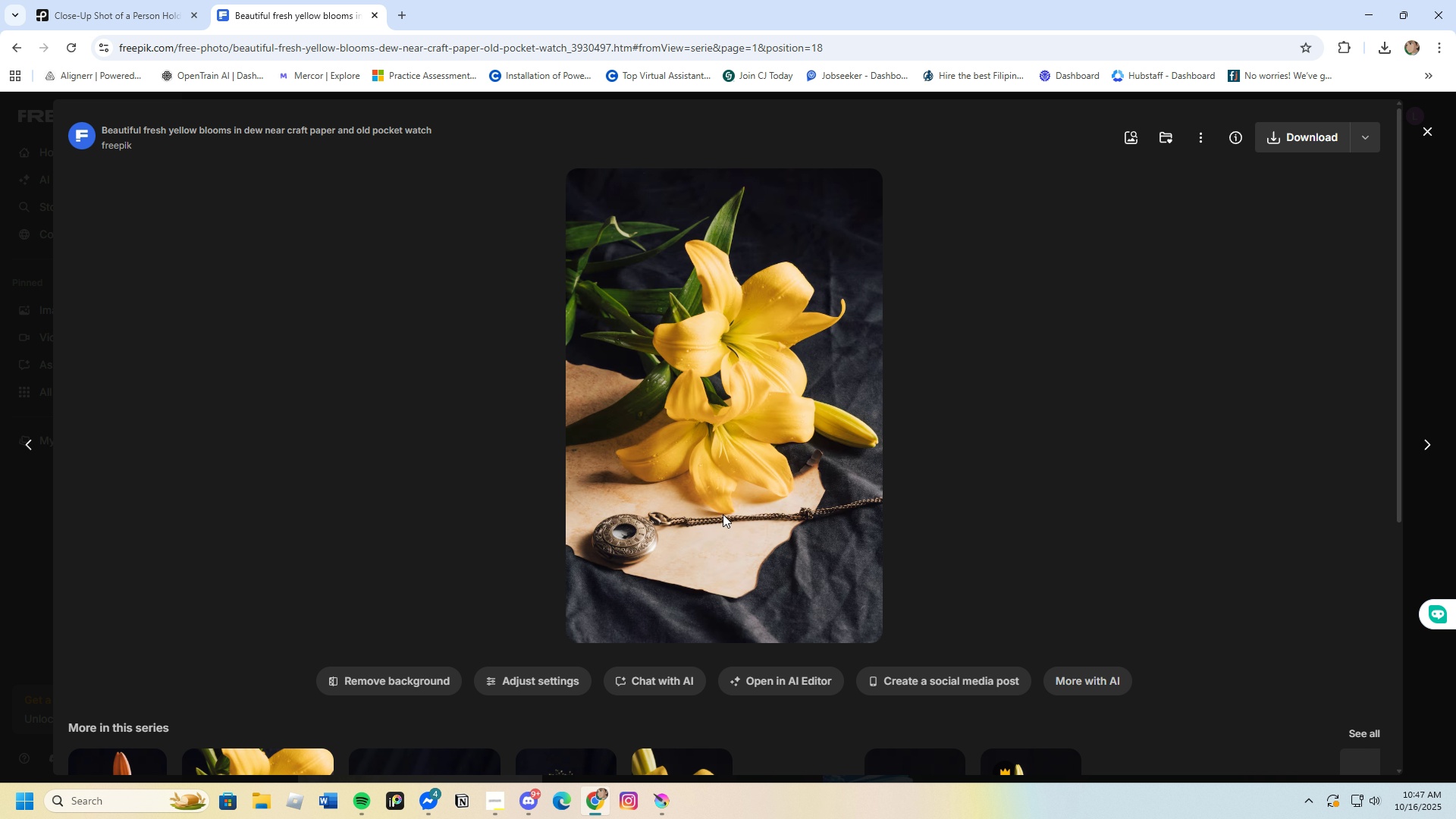 
scroll: coordinate [721, 564], scroll_direction: down, amount: 11.0
 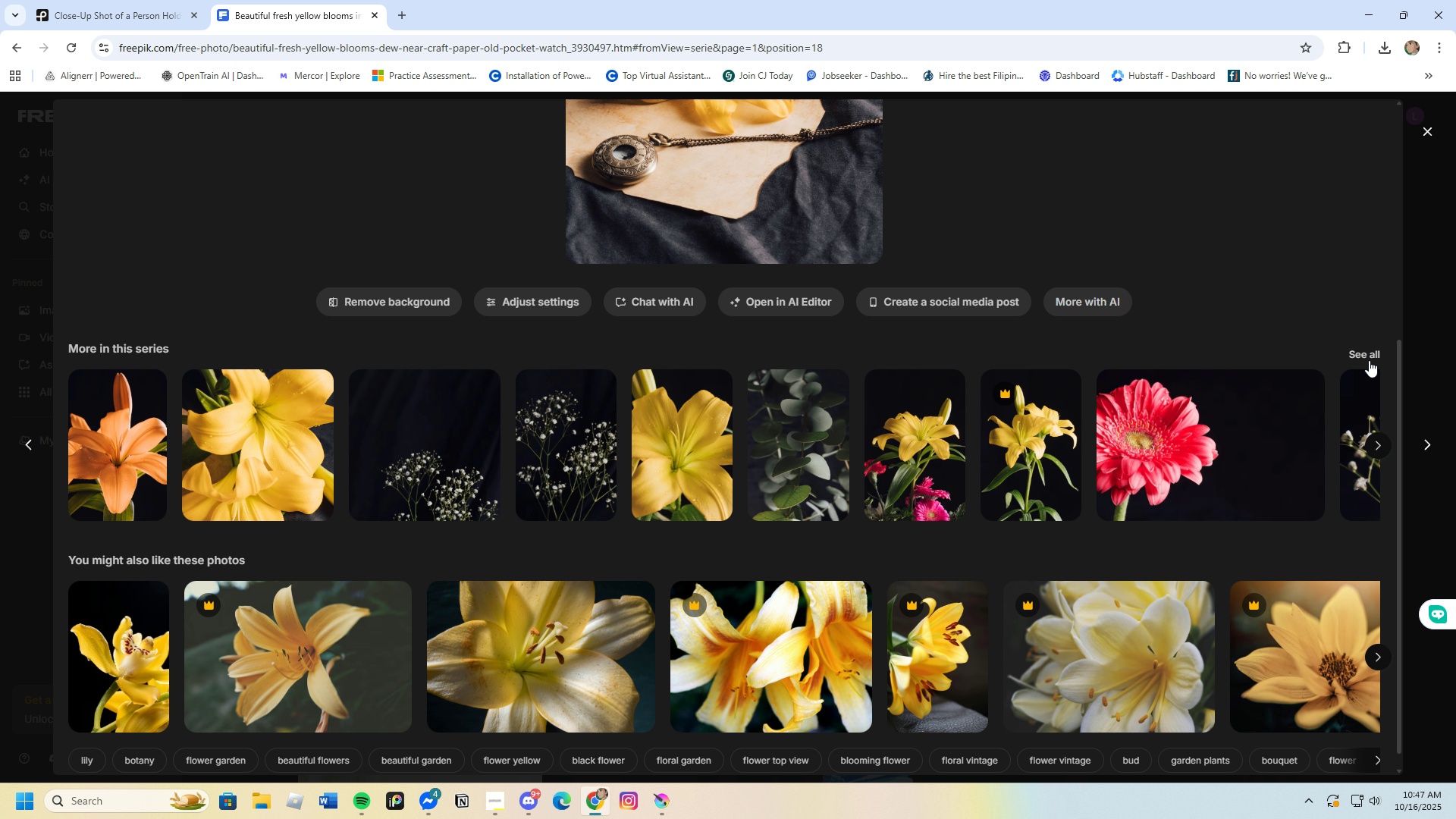 
left_click([1368, 353])
 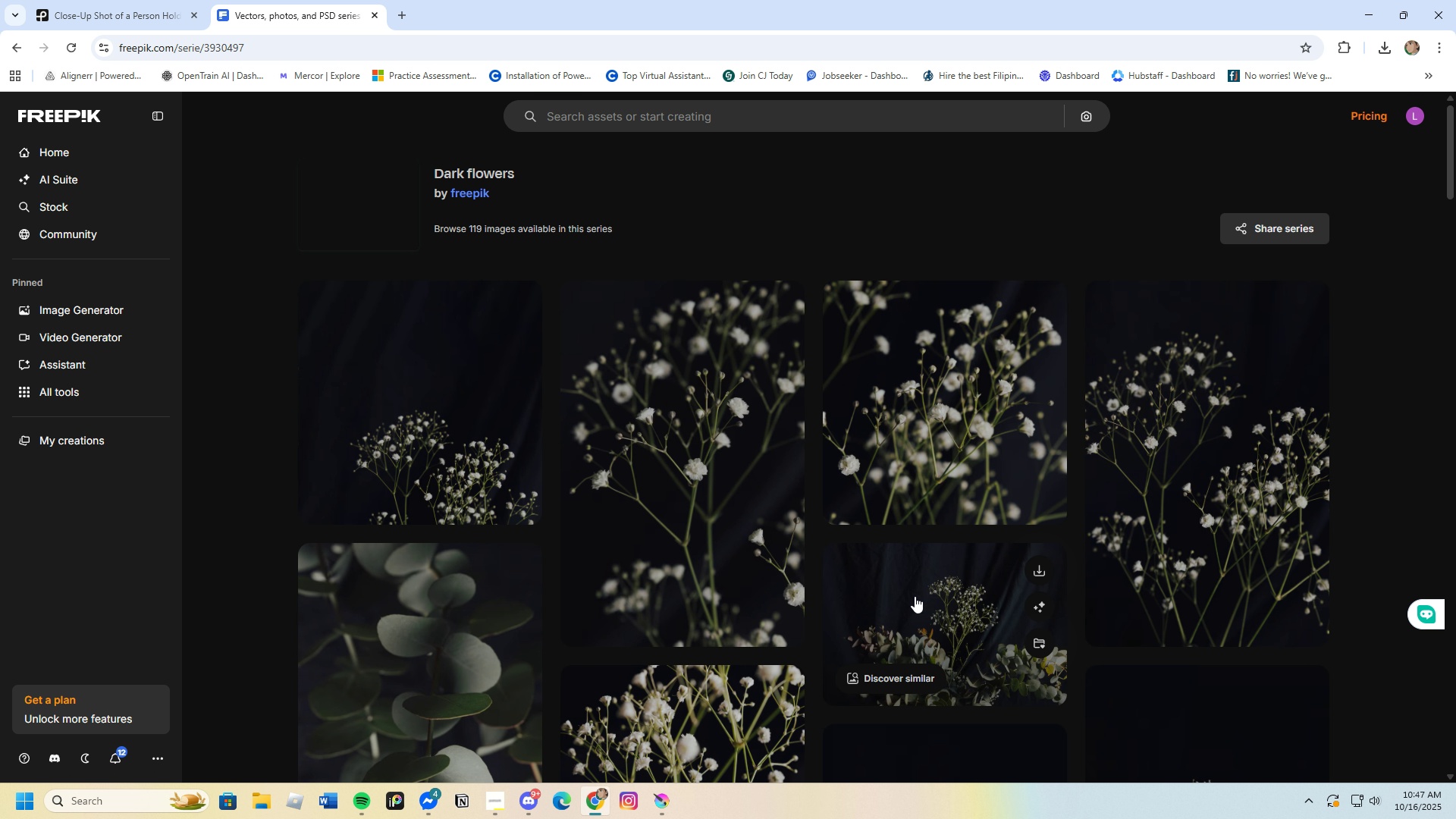 
scroll: coordinate [914, 607], scroll_direction: down, amount: 8.0
 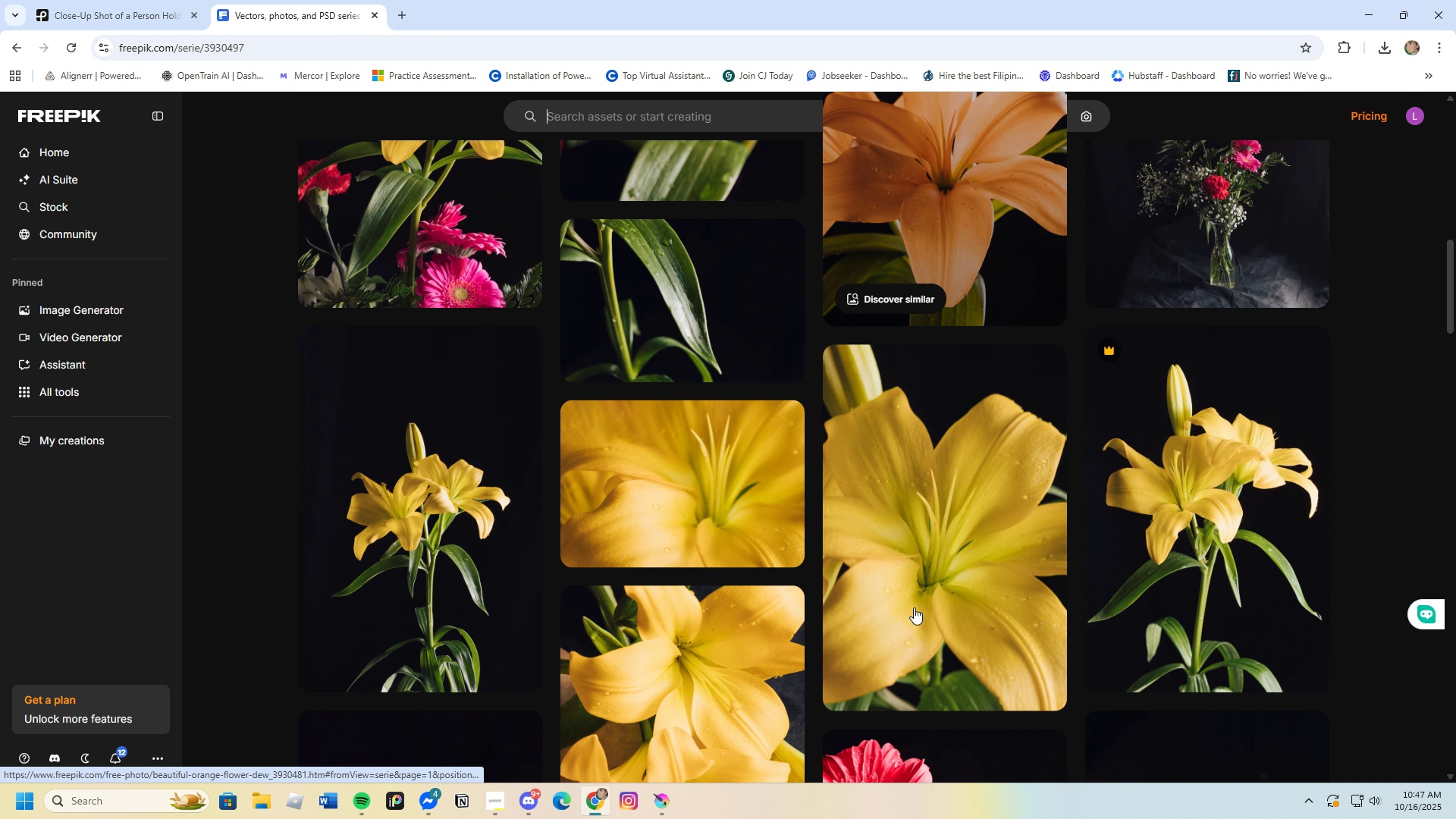 
scroll: coordinate [914, 607], scroll_direction: up, amount: 2.0
 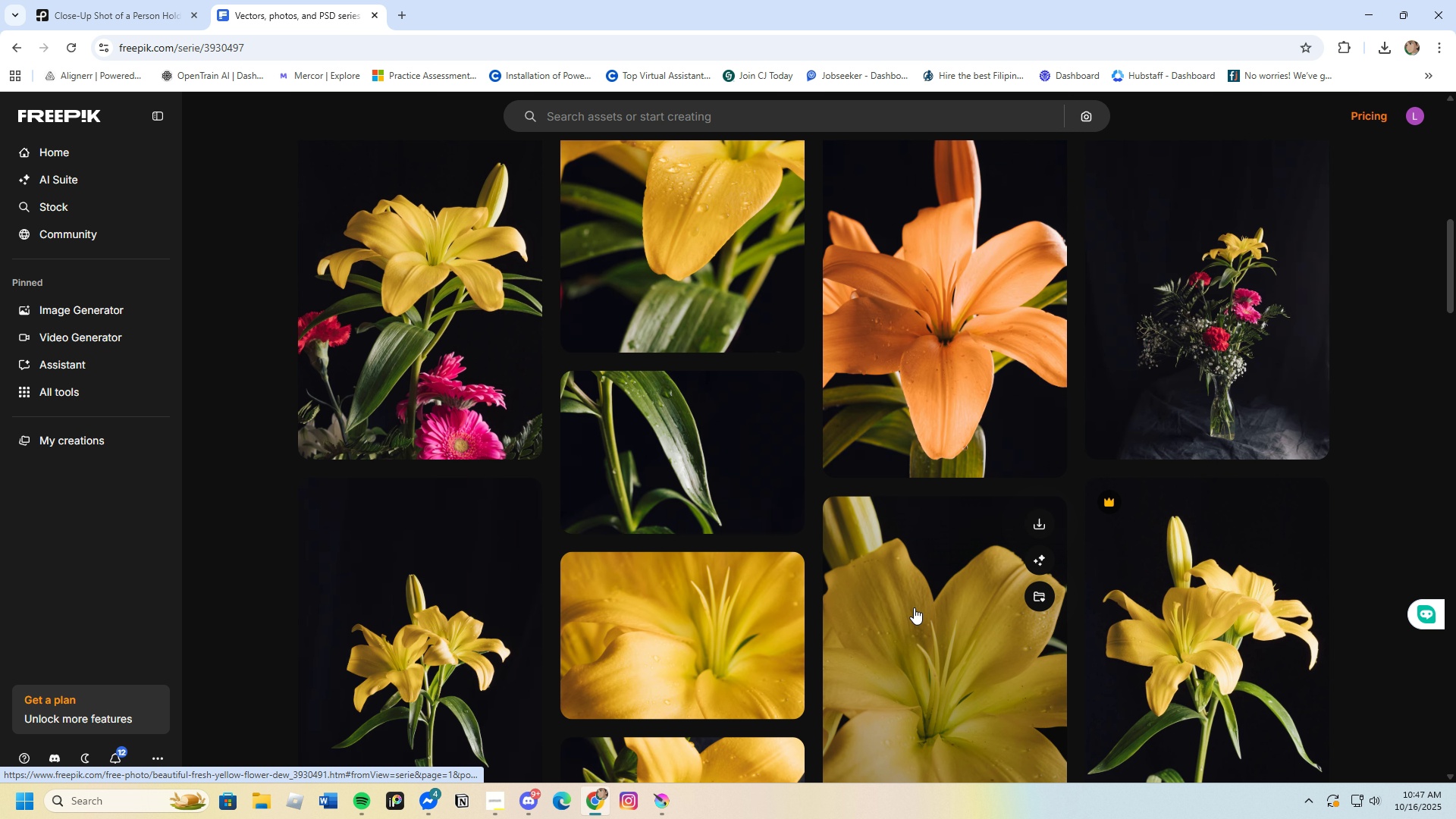 
scroll: coordinate [915, 607], scroll_direction: down, amount: 24.0
 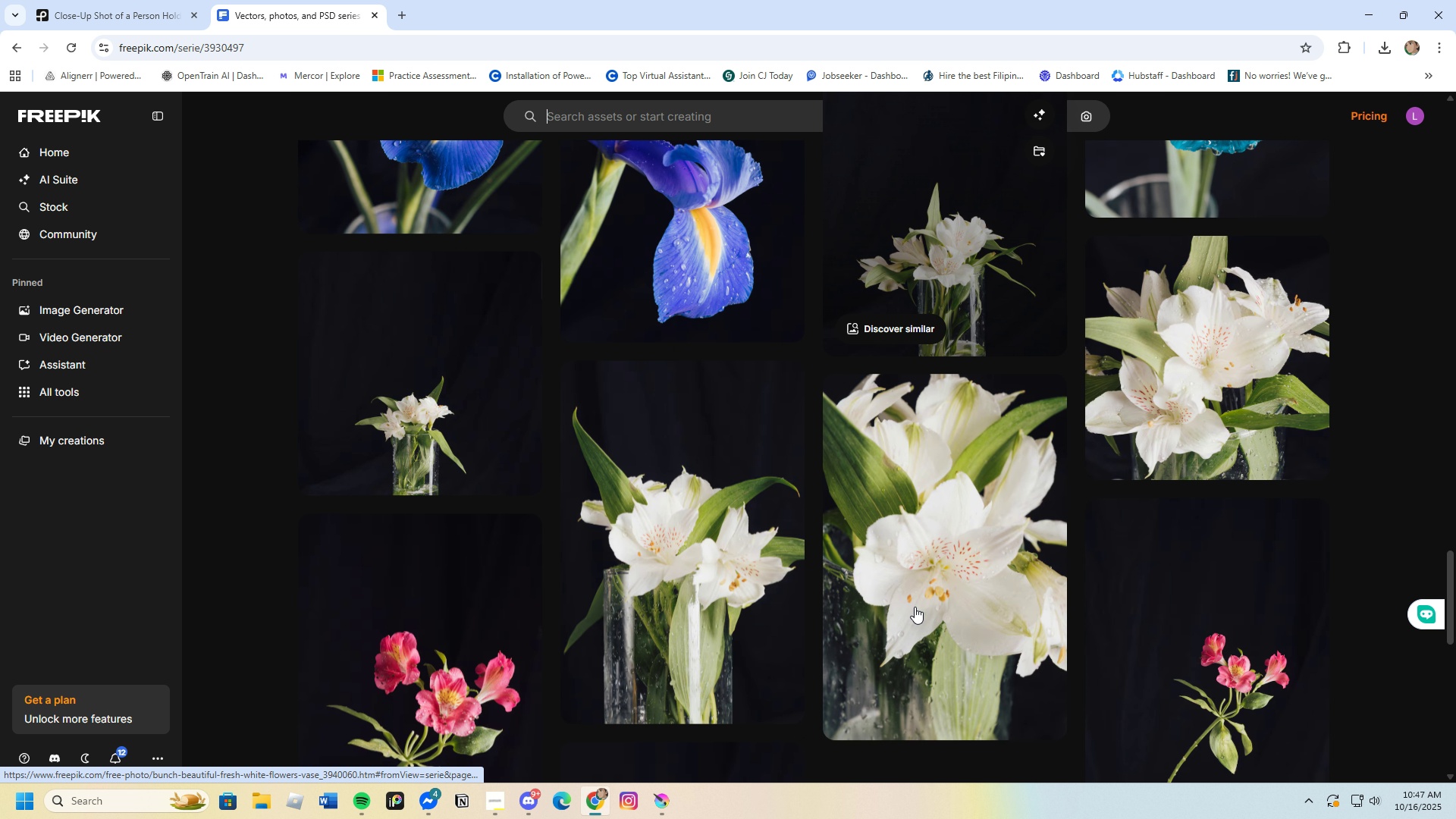 
scroll: coordinate [915, 607], scroll_direction: up, amount: 2.0
 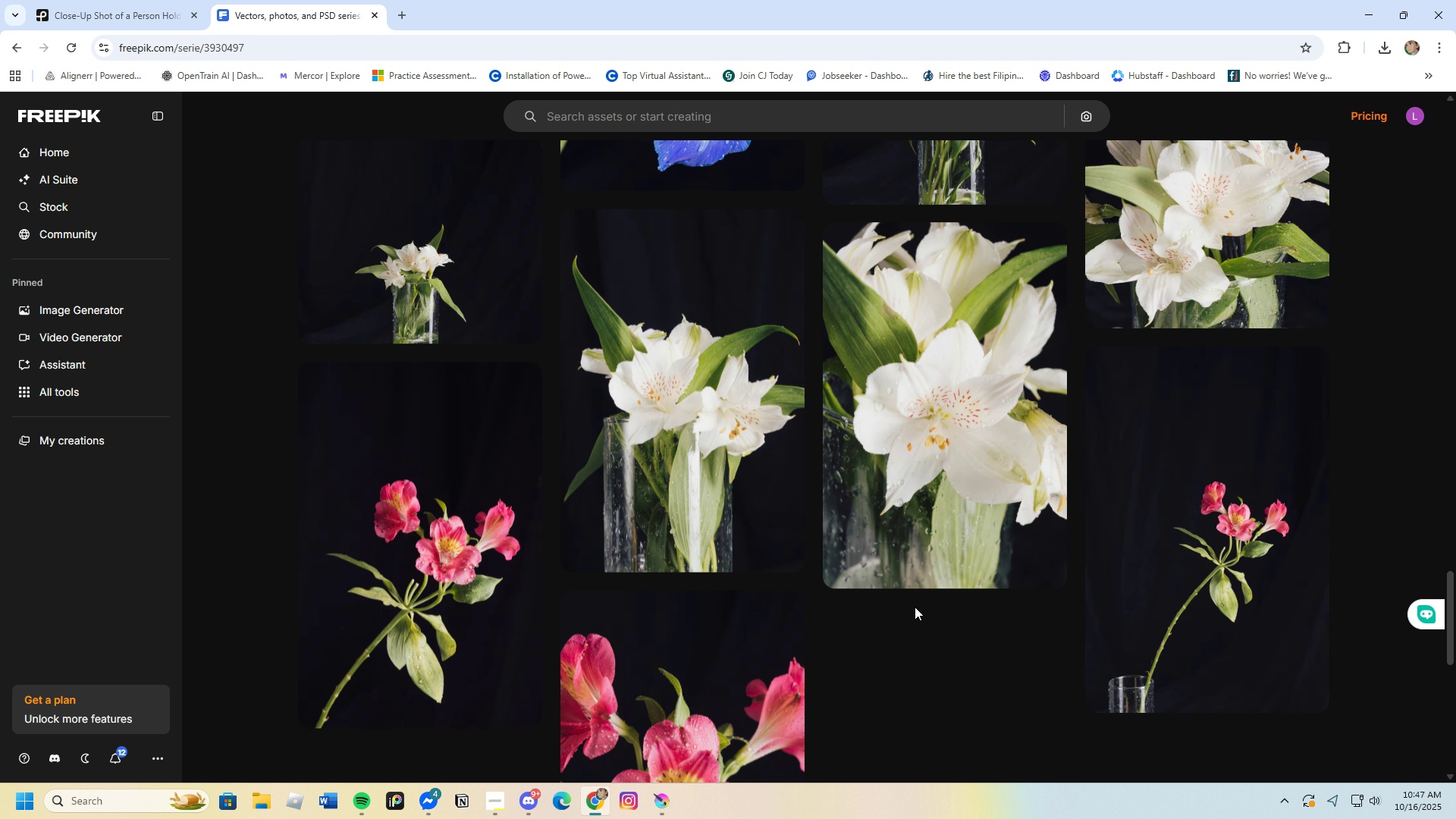 
scroll: coordinate [915, 607], scroll_direction: down, amount: 8.0
 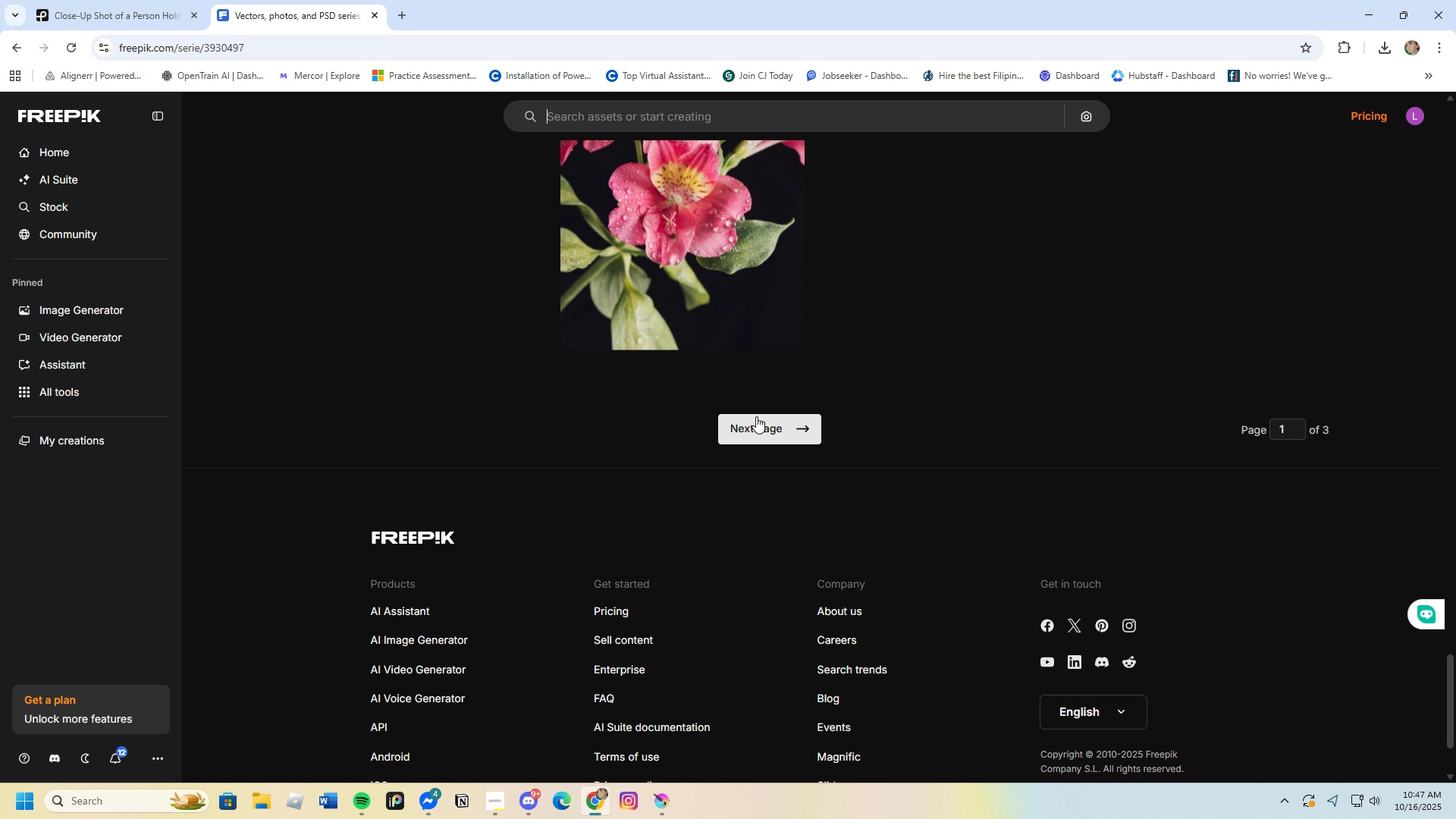 
left_click([756, 416])
 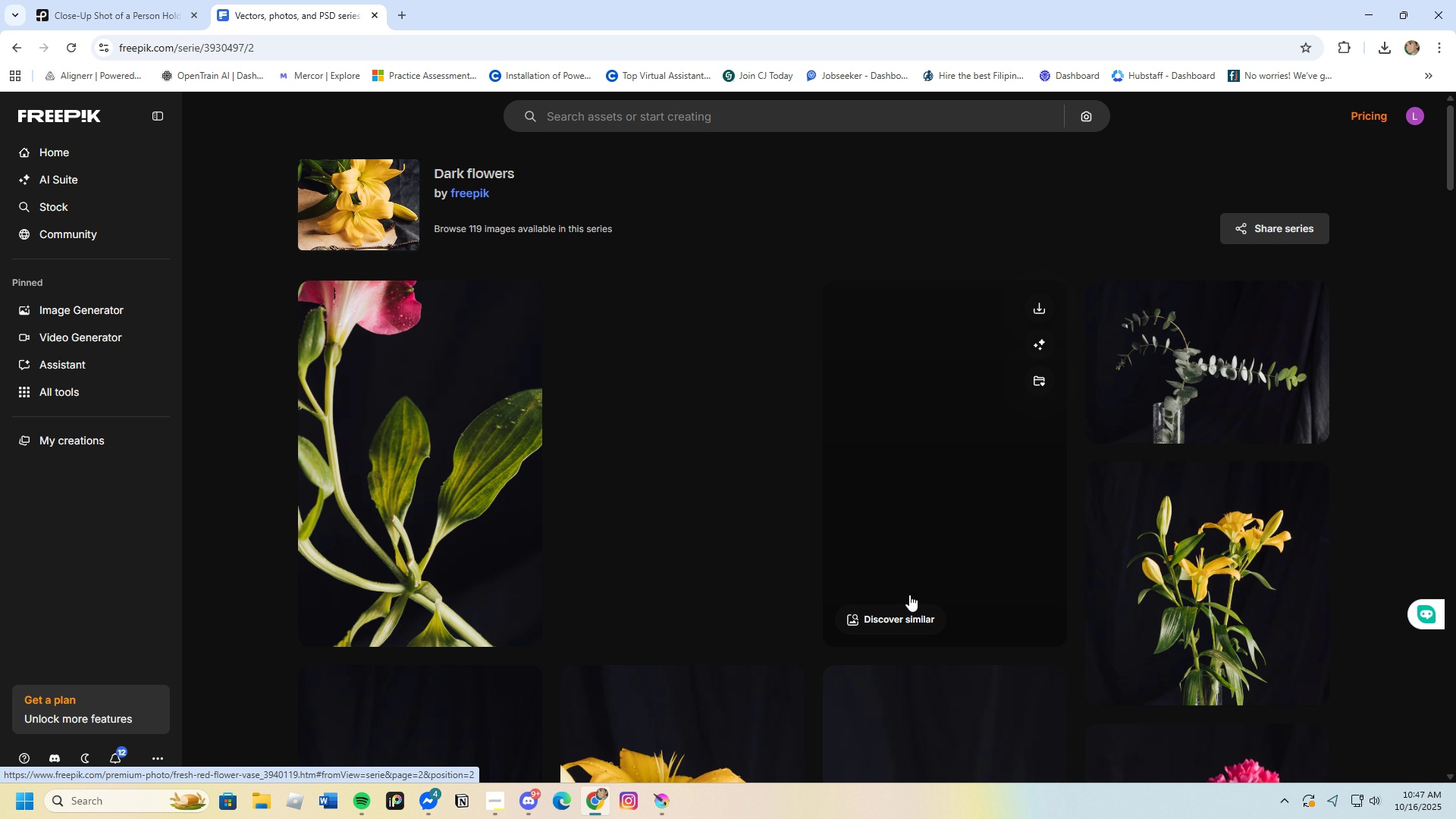 
scroll: coordinate [876, 597], scroll_direction: down, amount: 28.0
 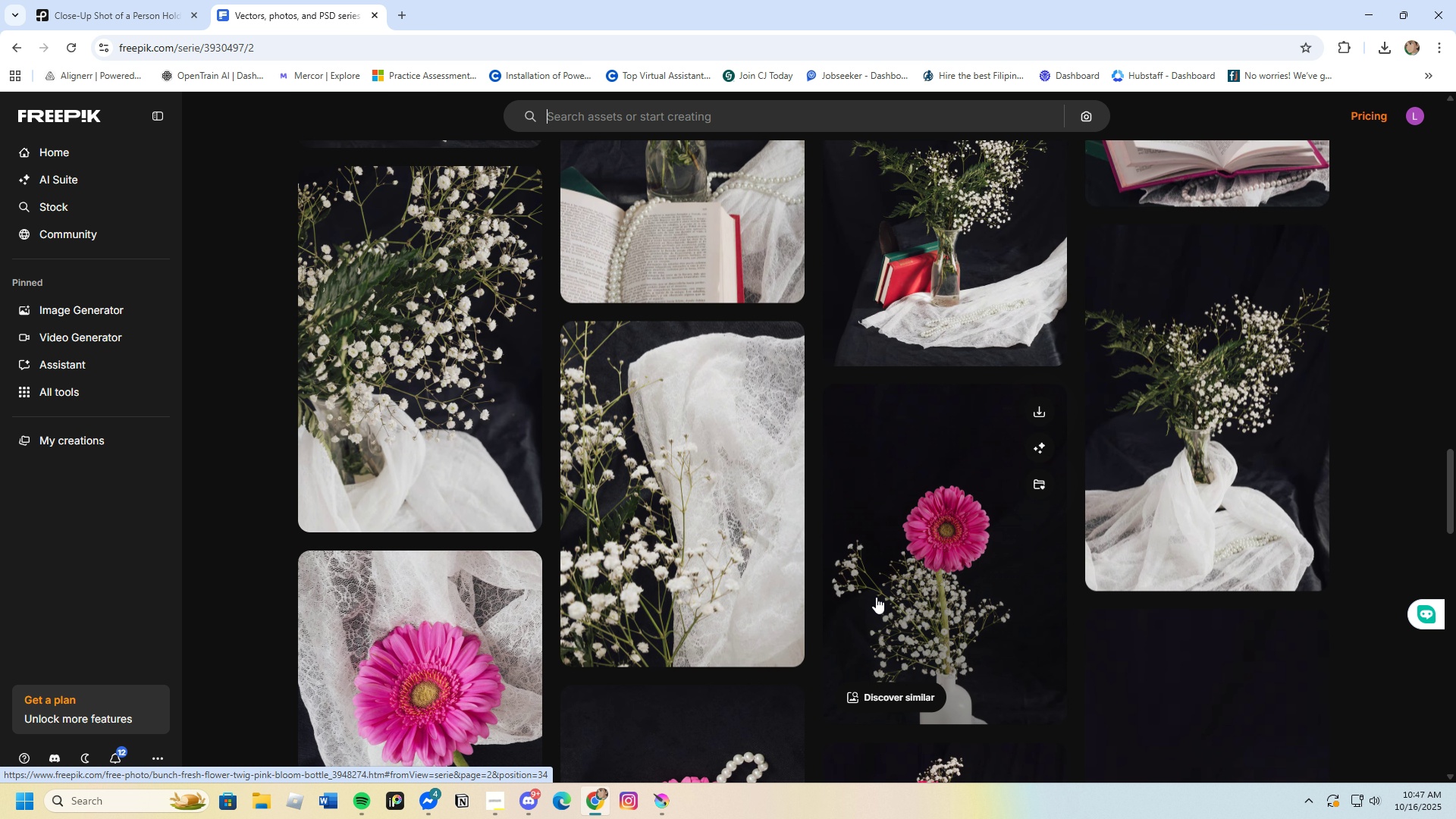 
scroll: coordinate [876, 597], scroll_direction: up, amount: 4.0
 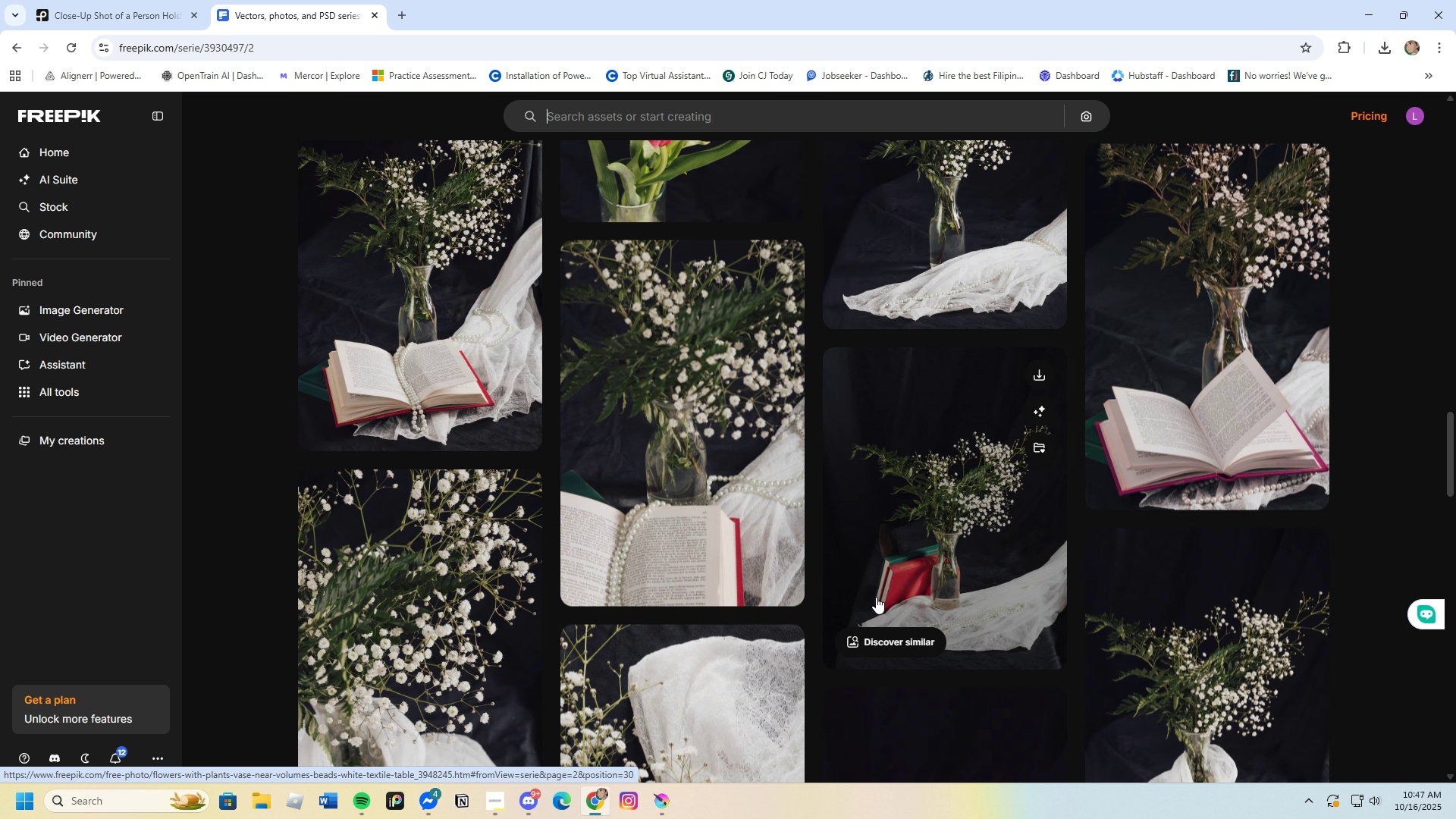 
scroll: coordinate [876, 597], scroll_direction: down, amount: 22.0
 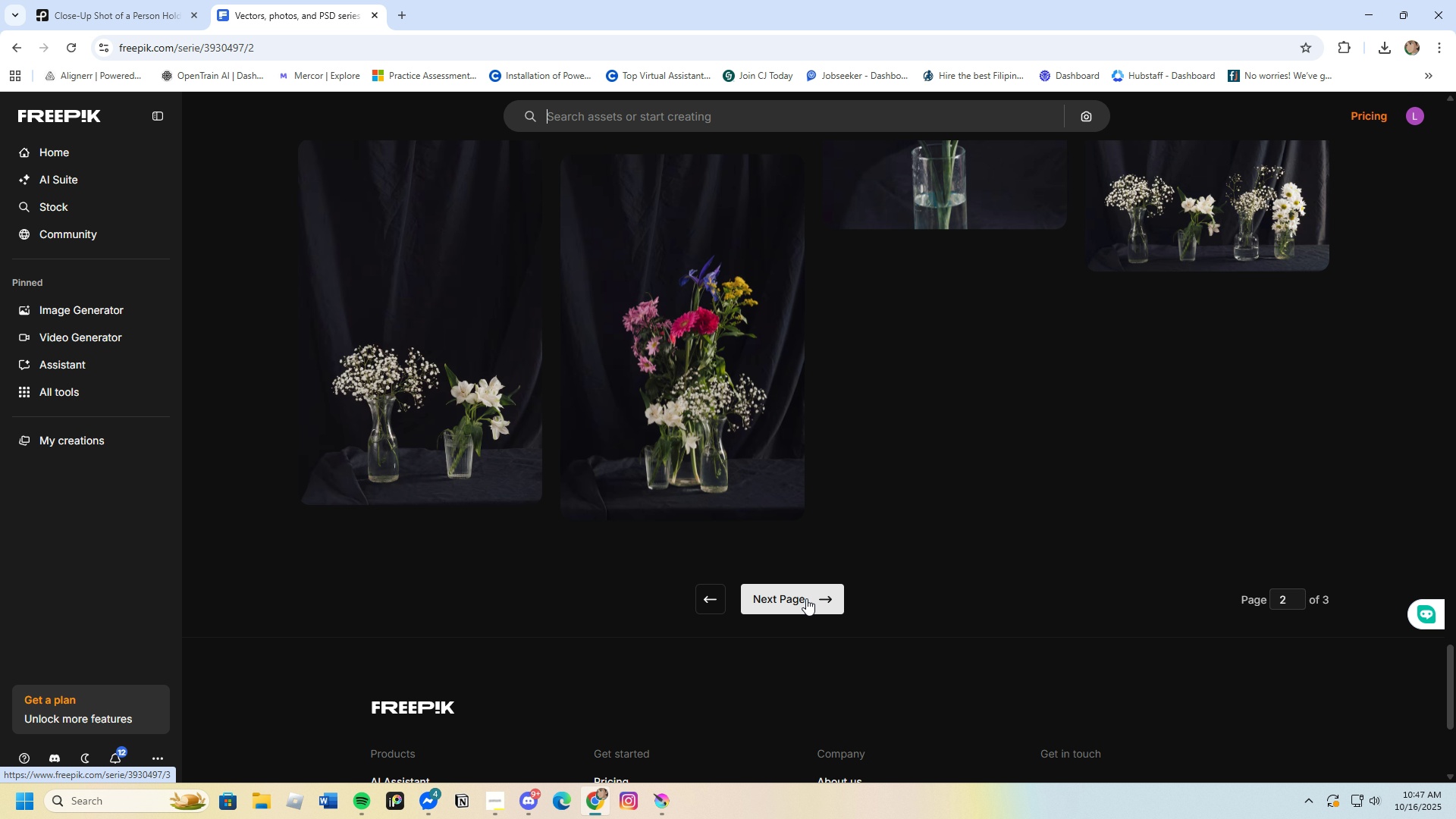 
left_click([806, 598])
 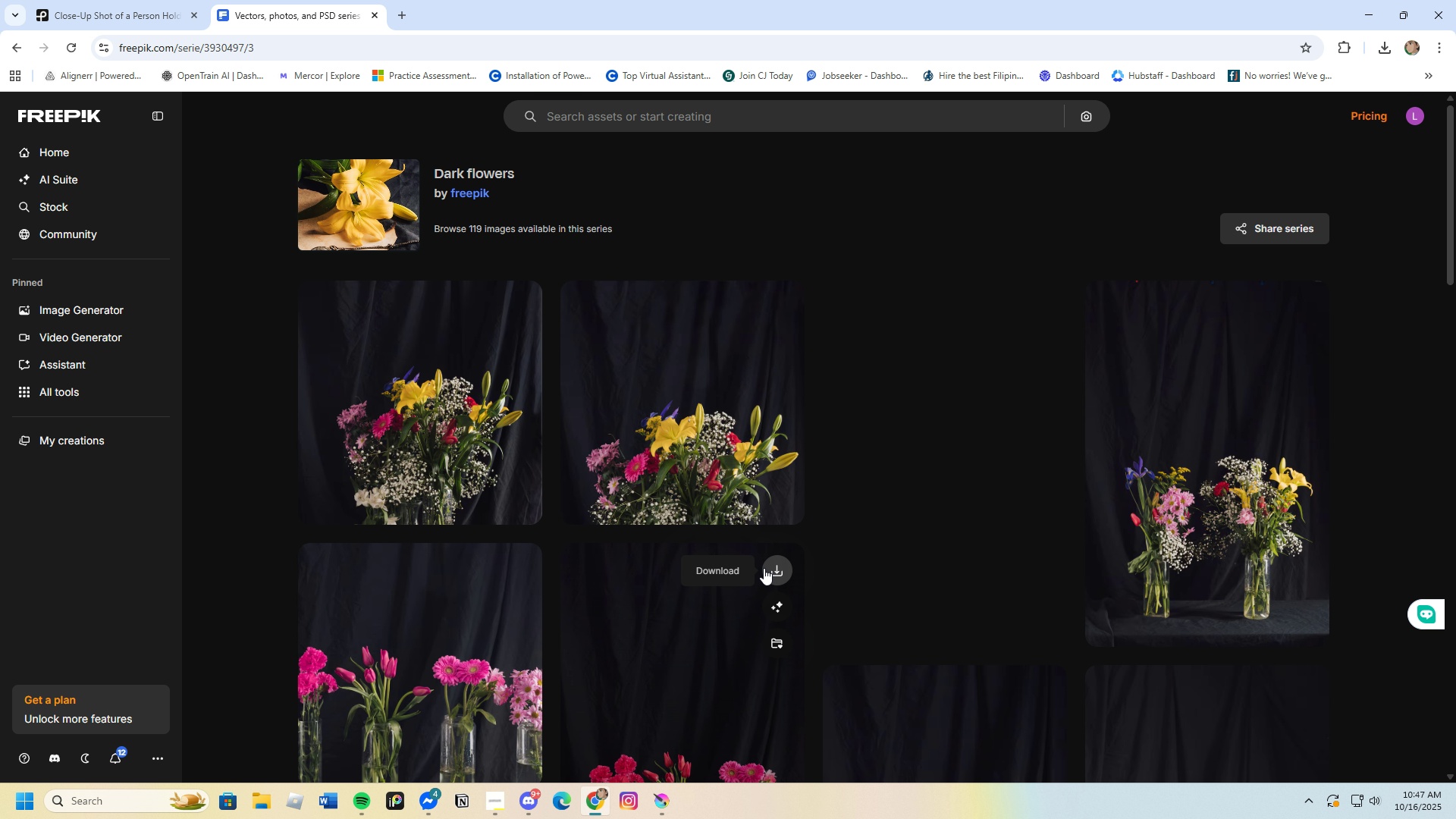 
scroll: coordinate [763, 566], scroll_direction: down, amount: 6.0
 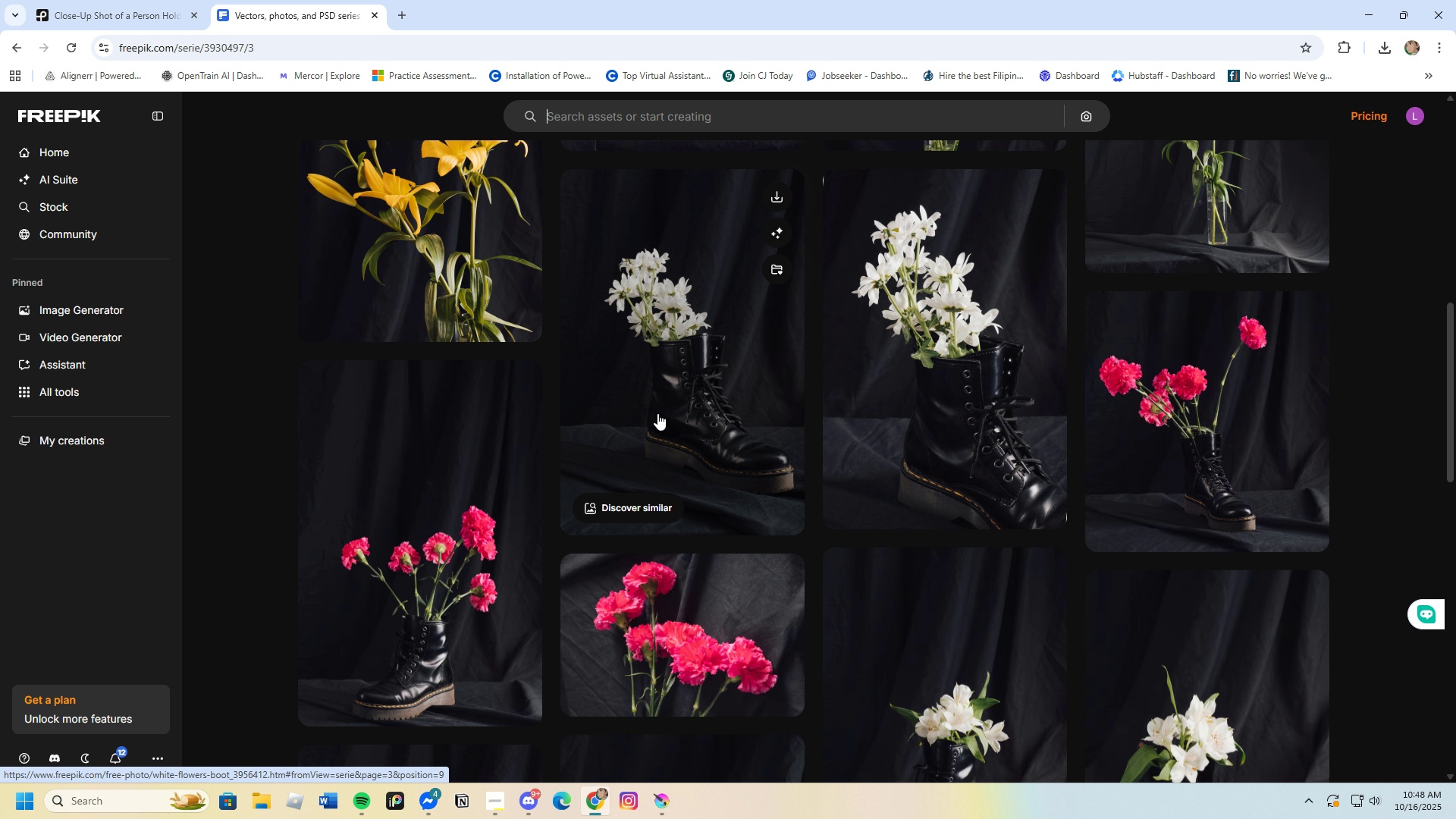 
left_click([657, 409])
 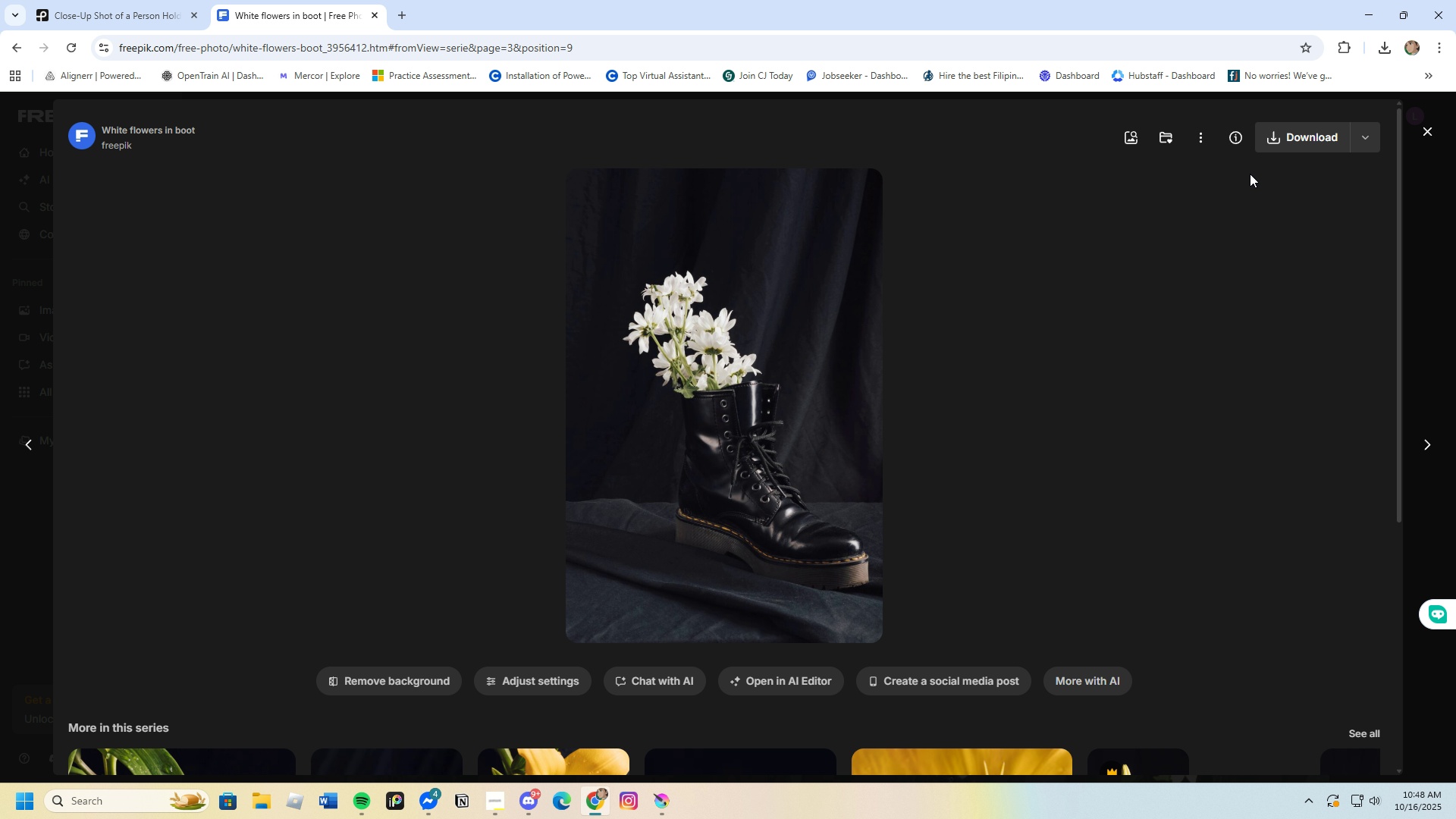 
left_click([1279, 138])
 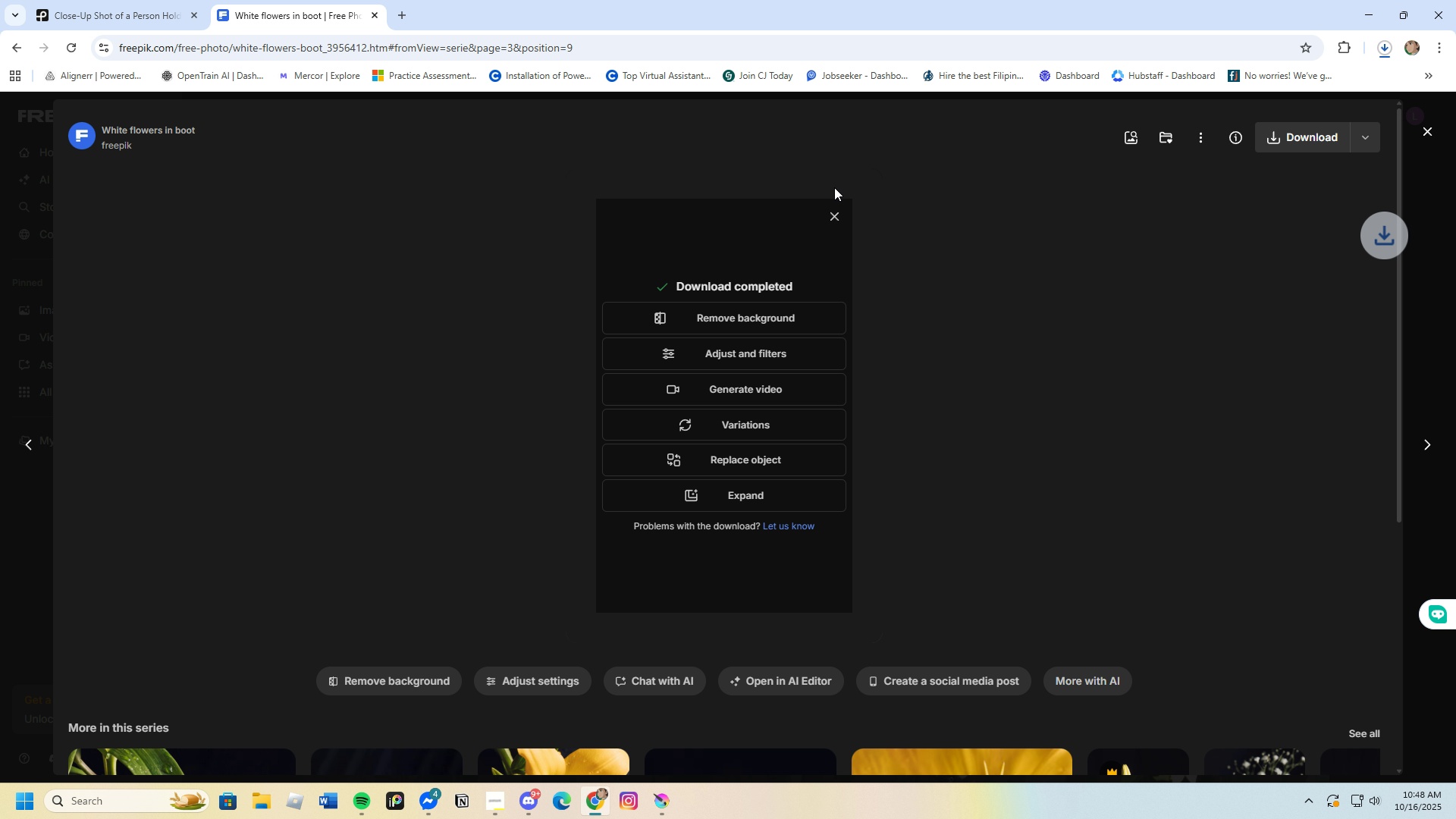 
left_click([836, 212])
 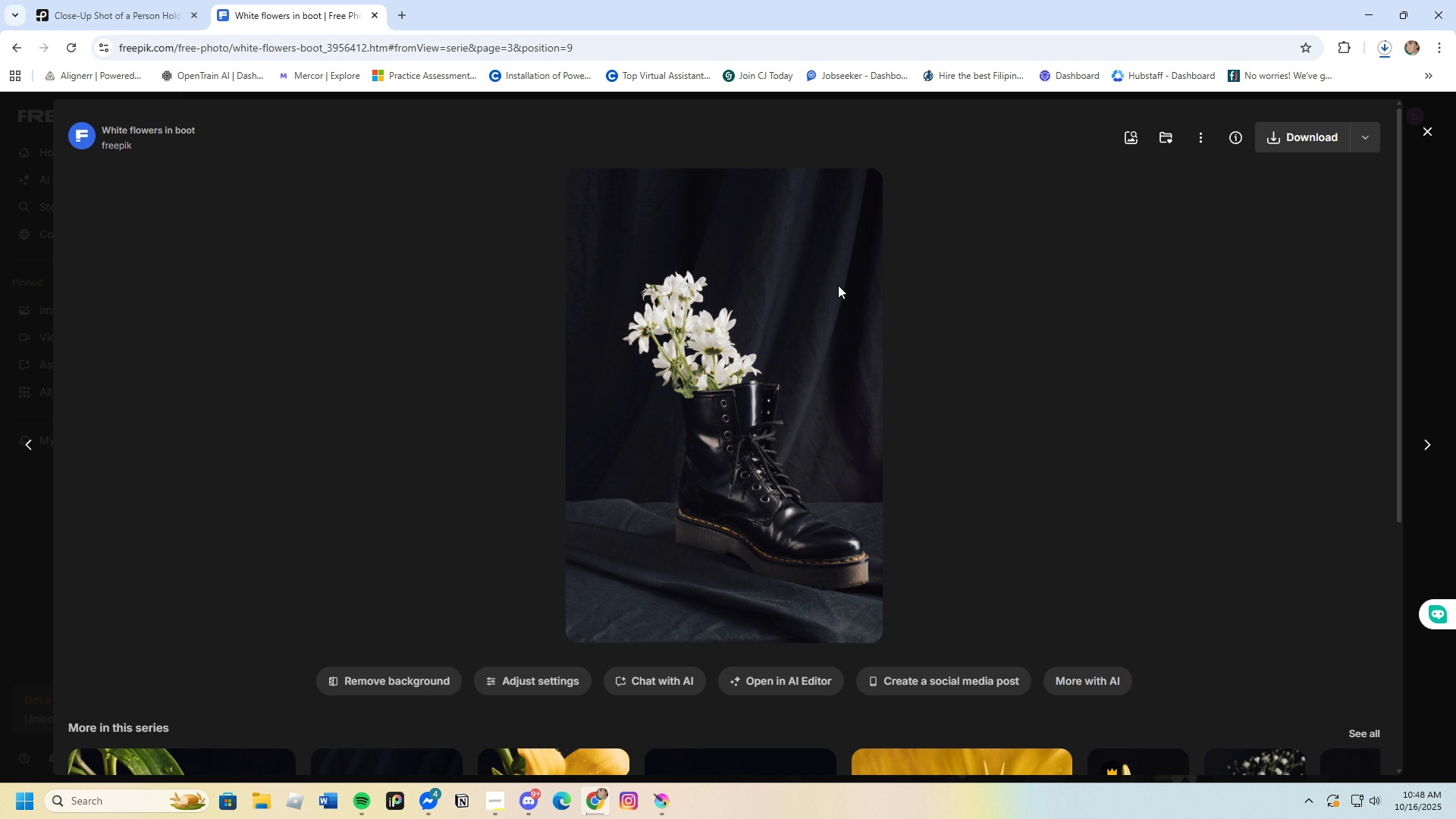 
scroll: coordinate [838, 285], scroll_direction: down, amount: 6.0
 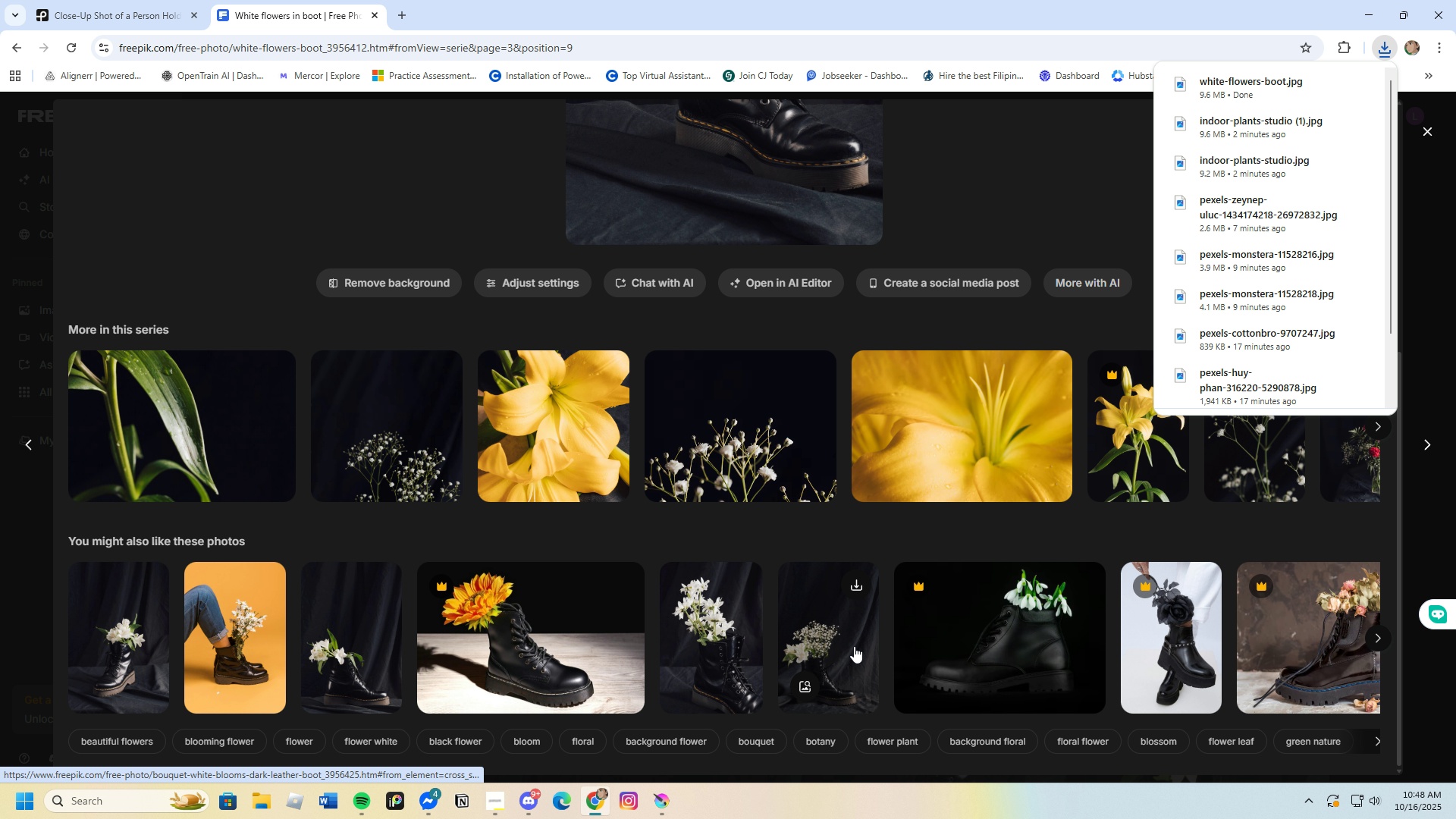 
wait(6.25)
 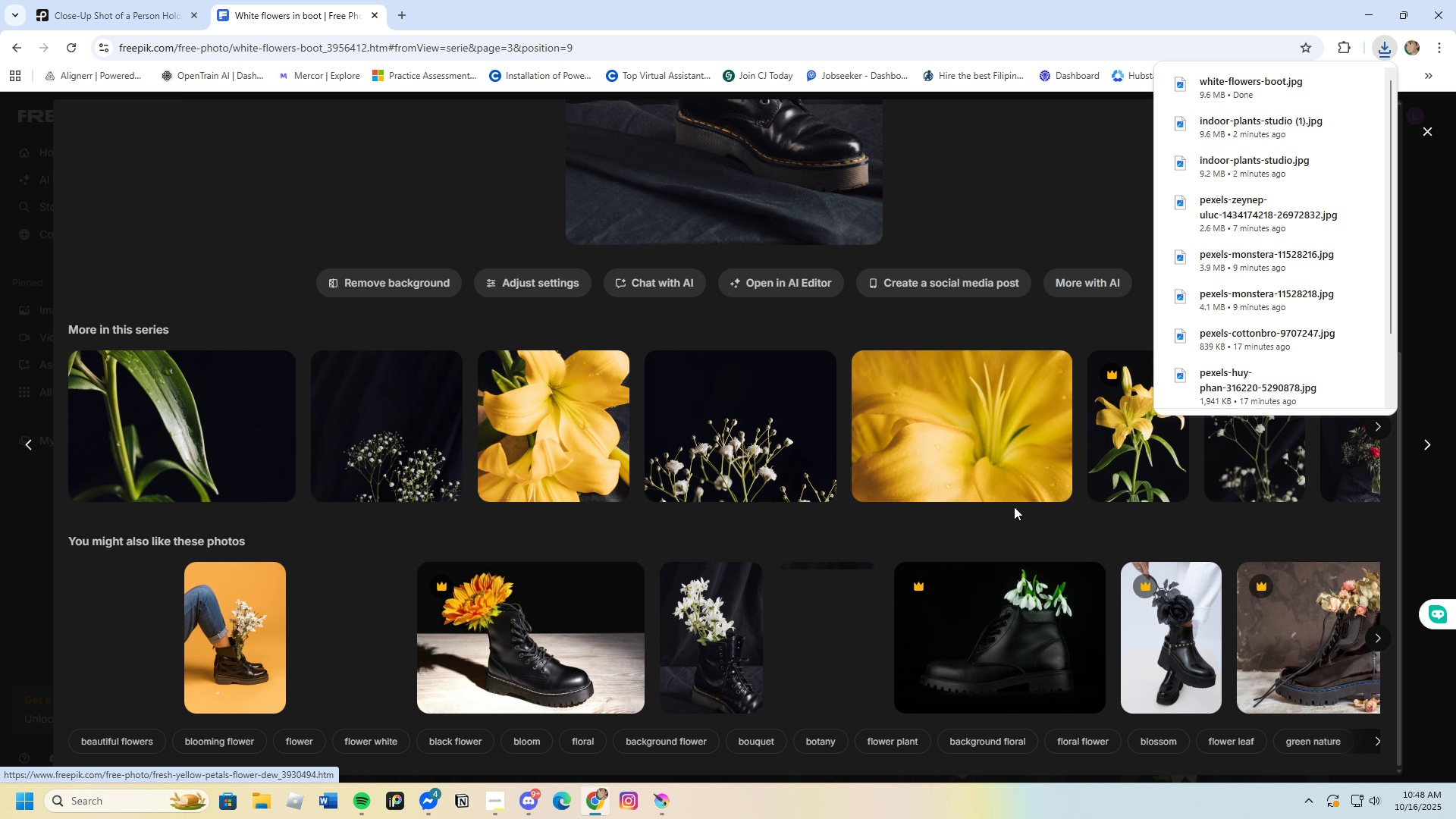 
mouse_move([243, 632])
 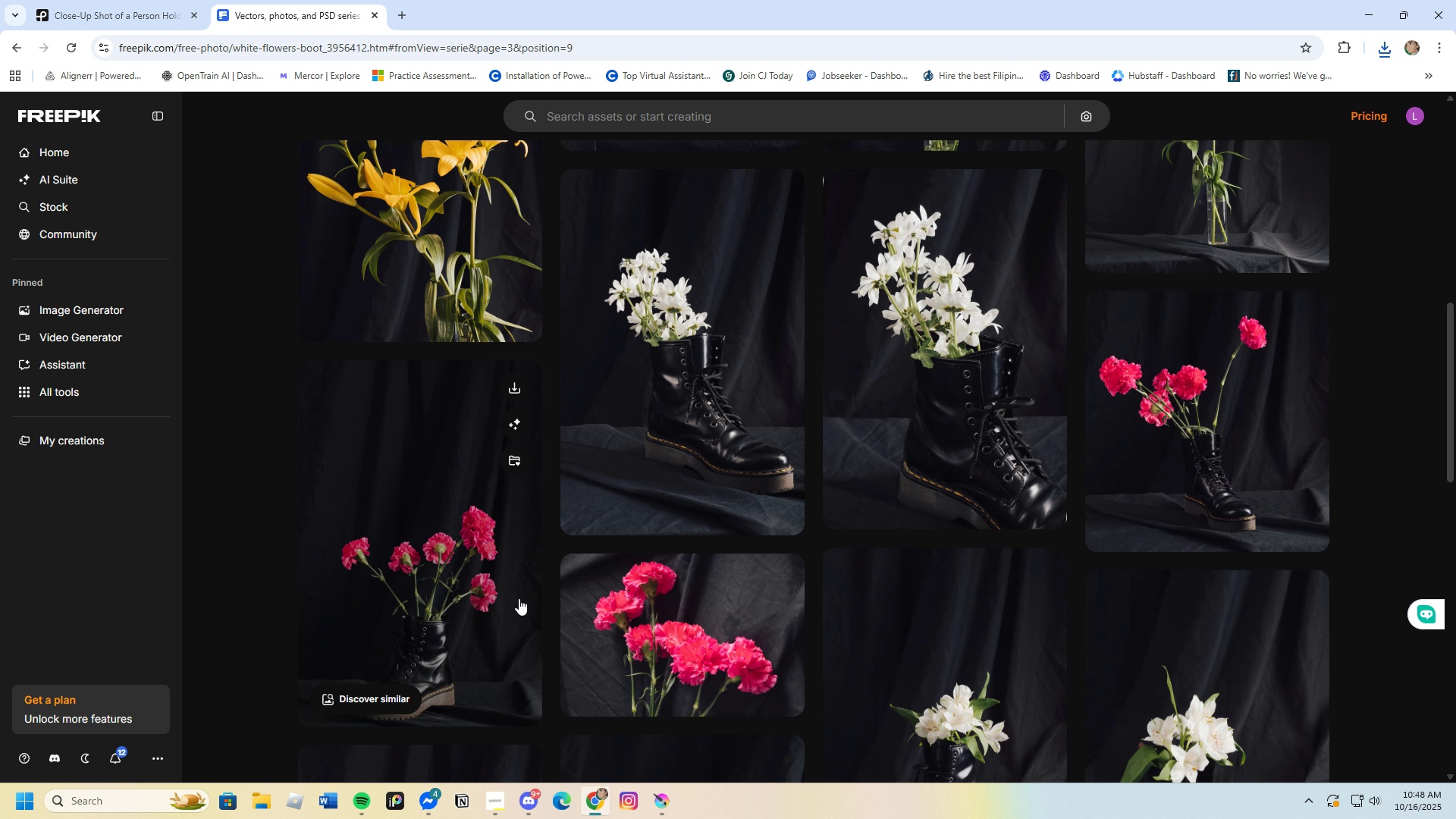 
scroll: coordinate [517, 582], scroll_direction: down, amount: 12.0
 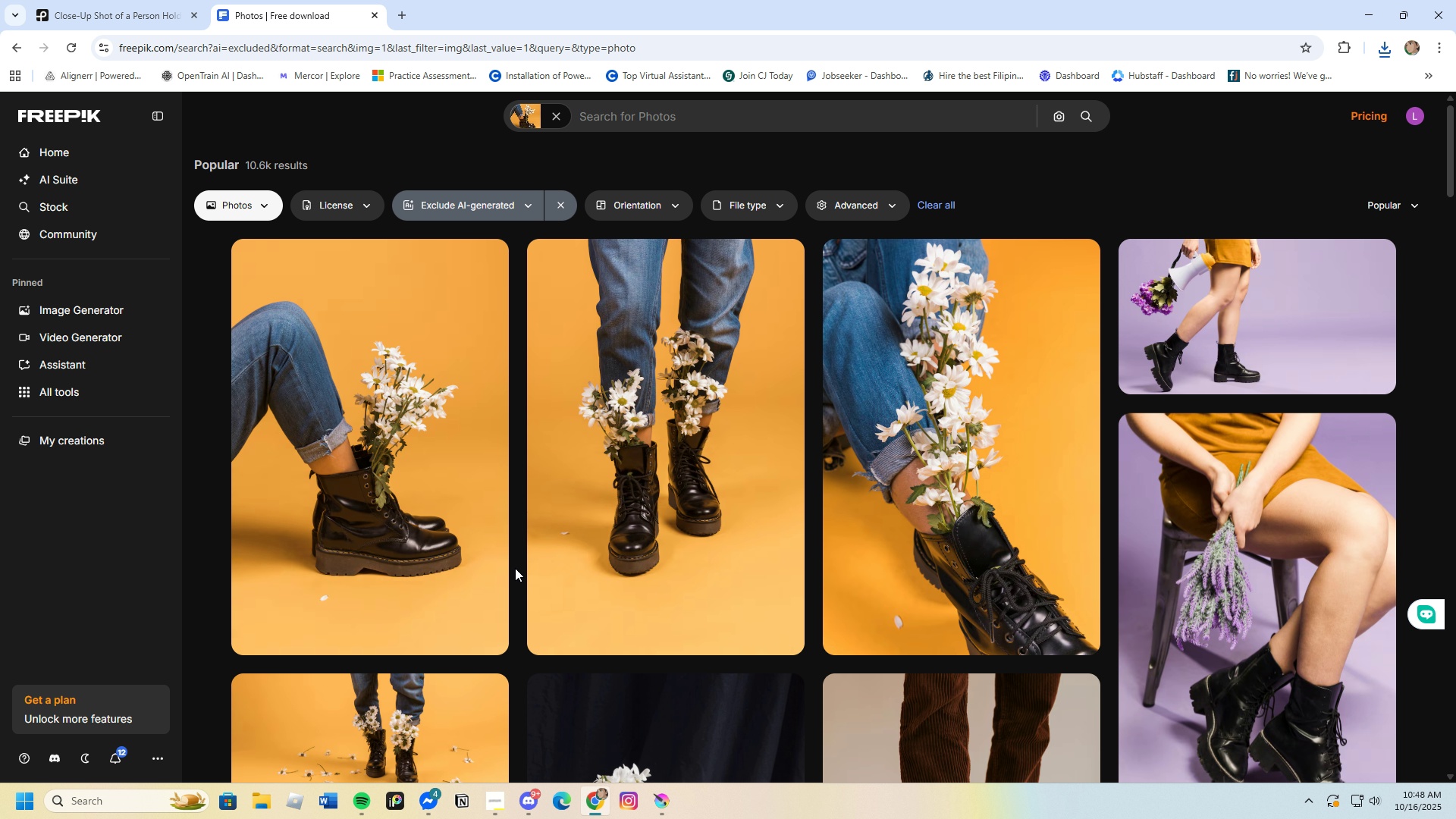 
wait(6.82)
 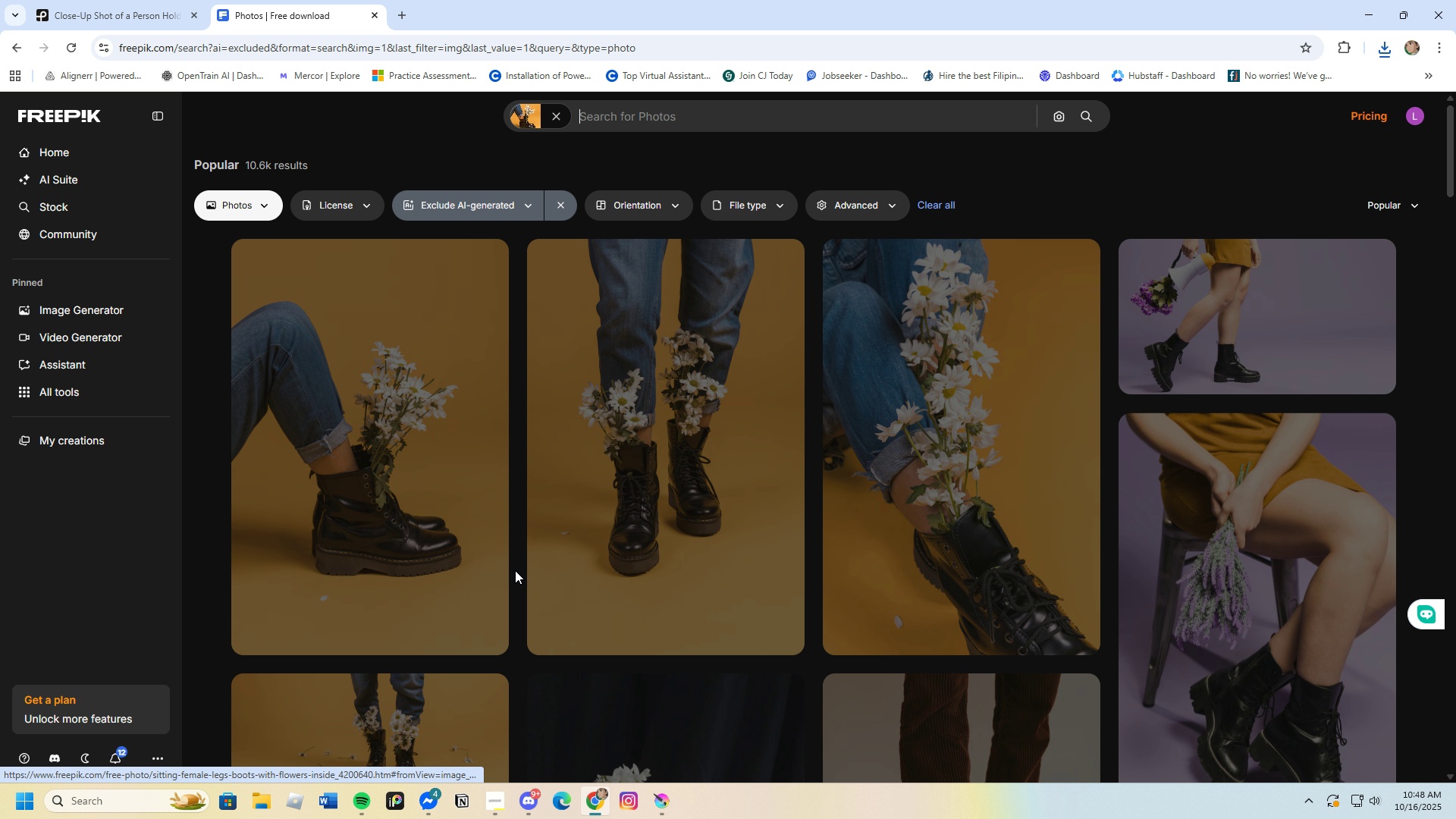 
scroll: coordinate [515, 568], scroll_direction: down, amount: 4.0
 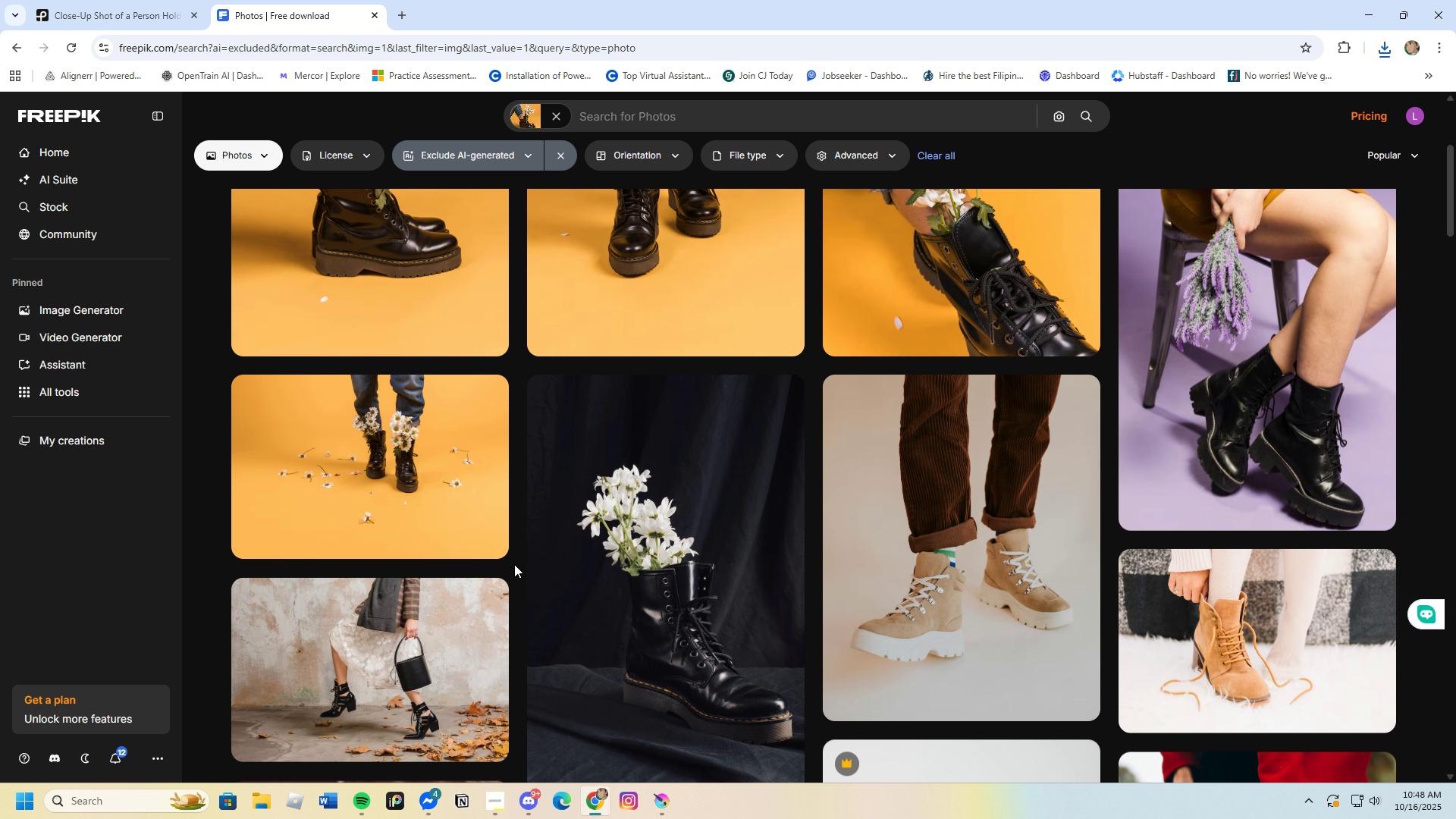 
scroll: coordinate [514, 564], scroll_direction: up, amount: 3.0
 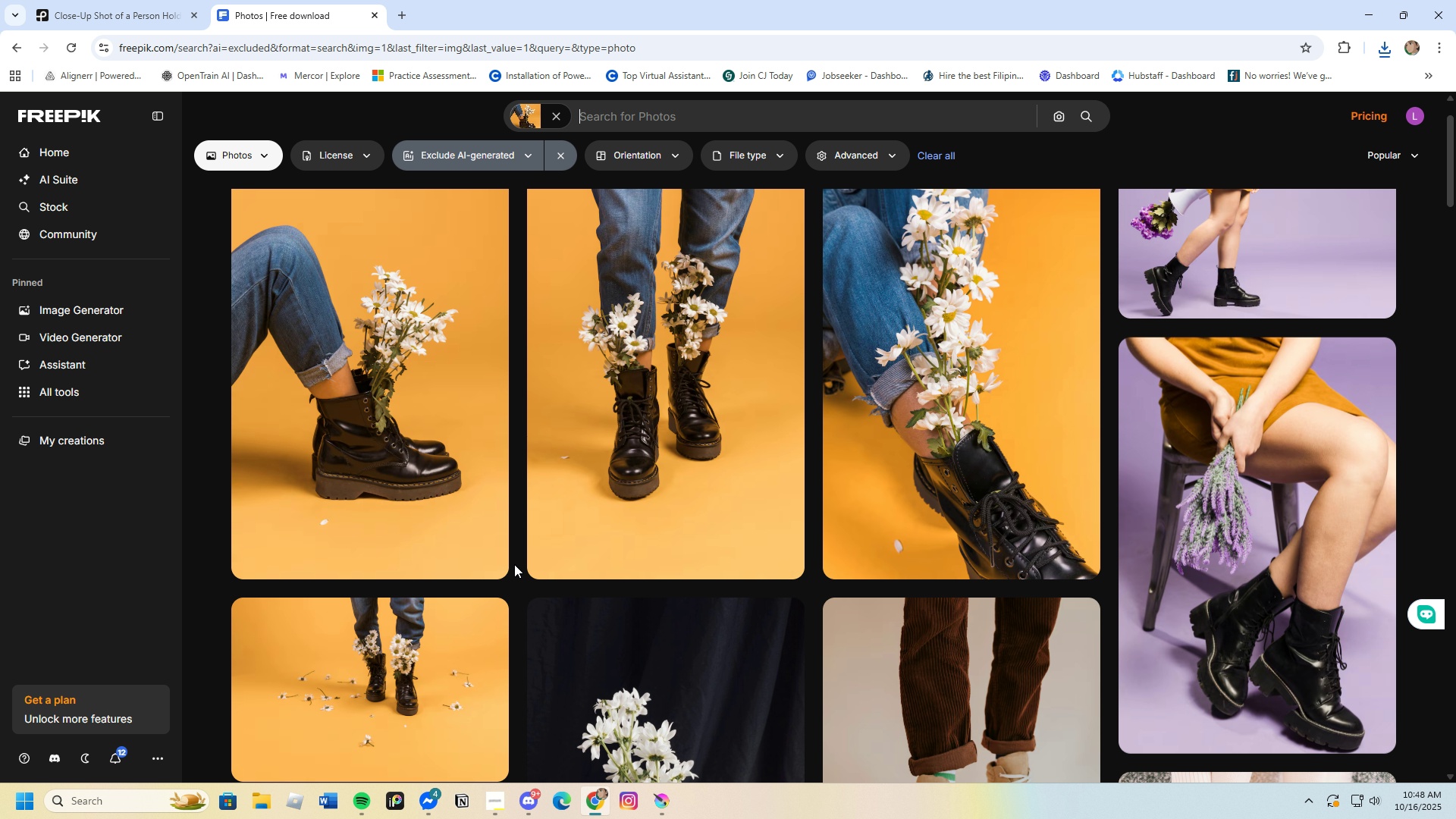 
scroll: coordinate [513, 562], scroll_direction: down, amount: 17.0
 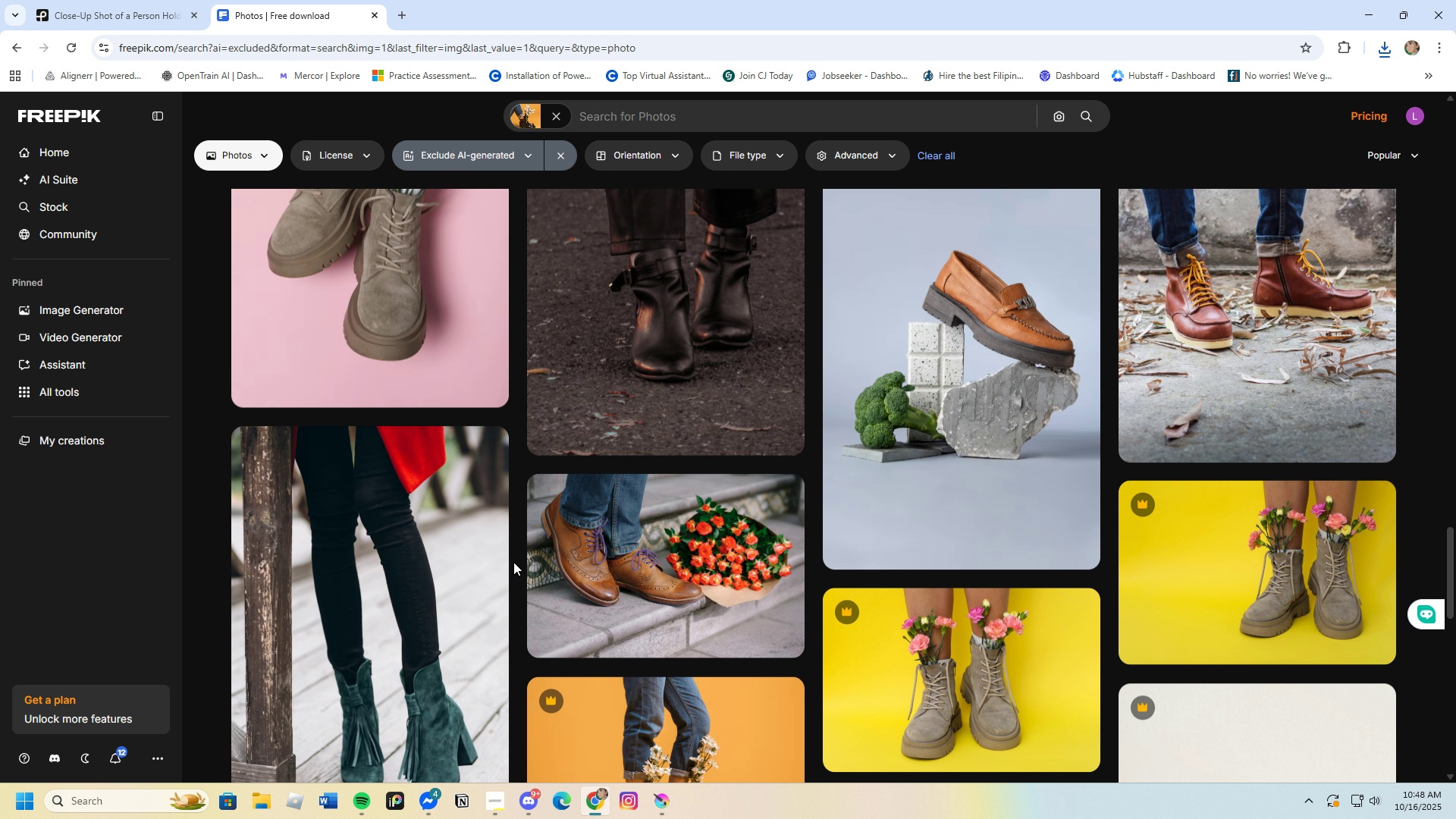 
scroll: coordinate [513, 562], scroll_direction: down, amount: 4.0
 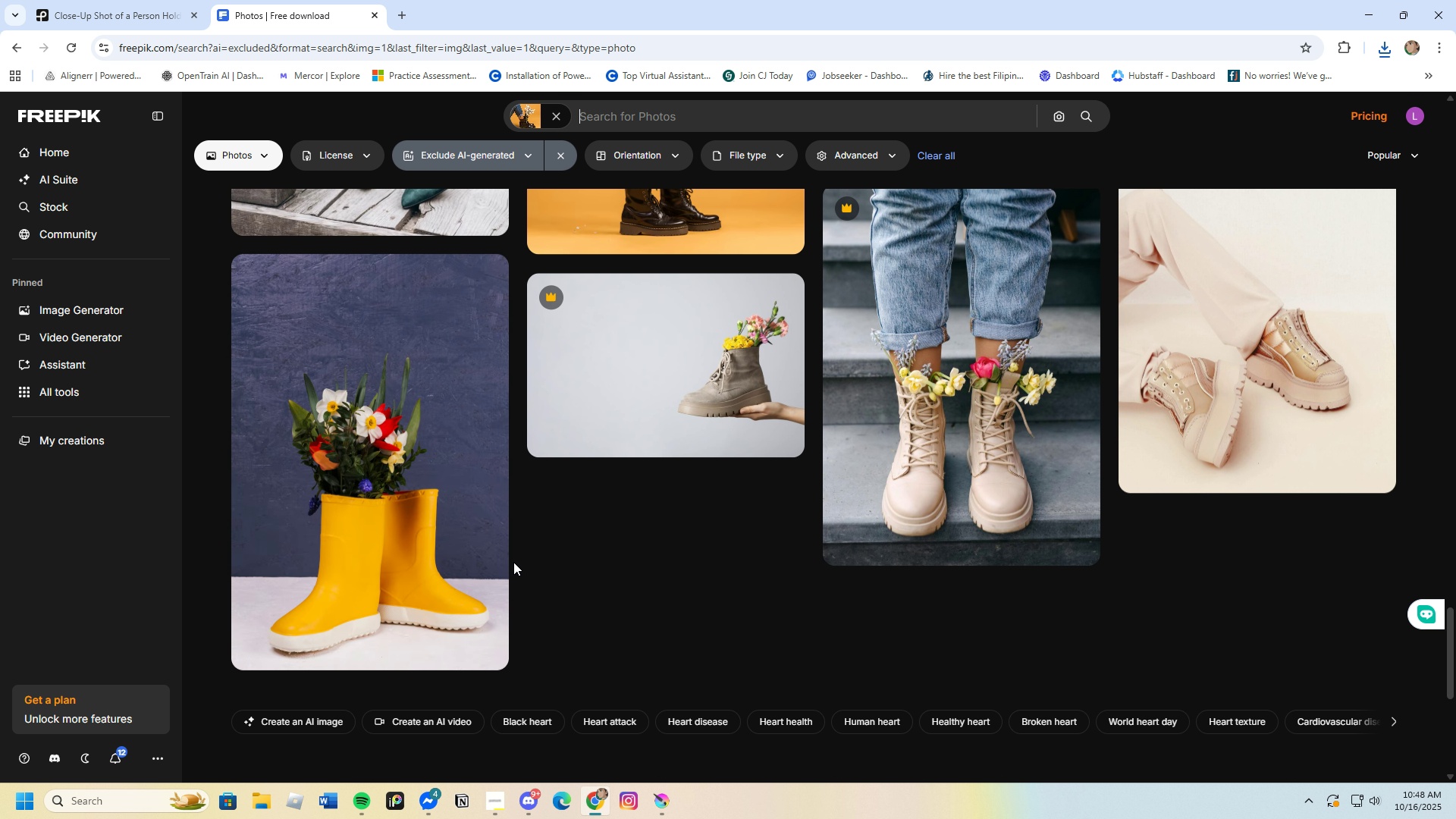 
left_click([397, 540])
 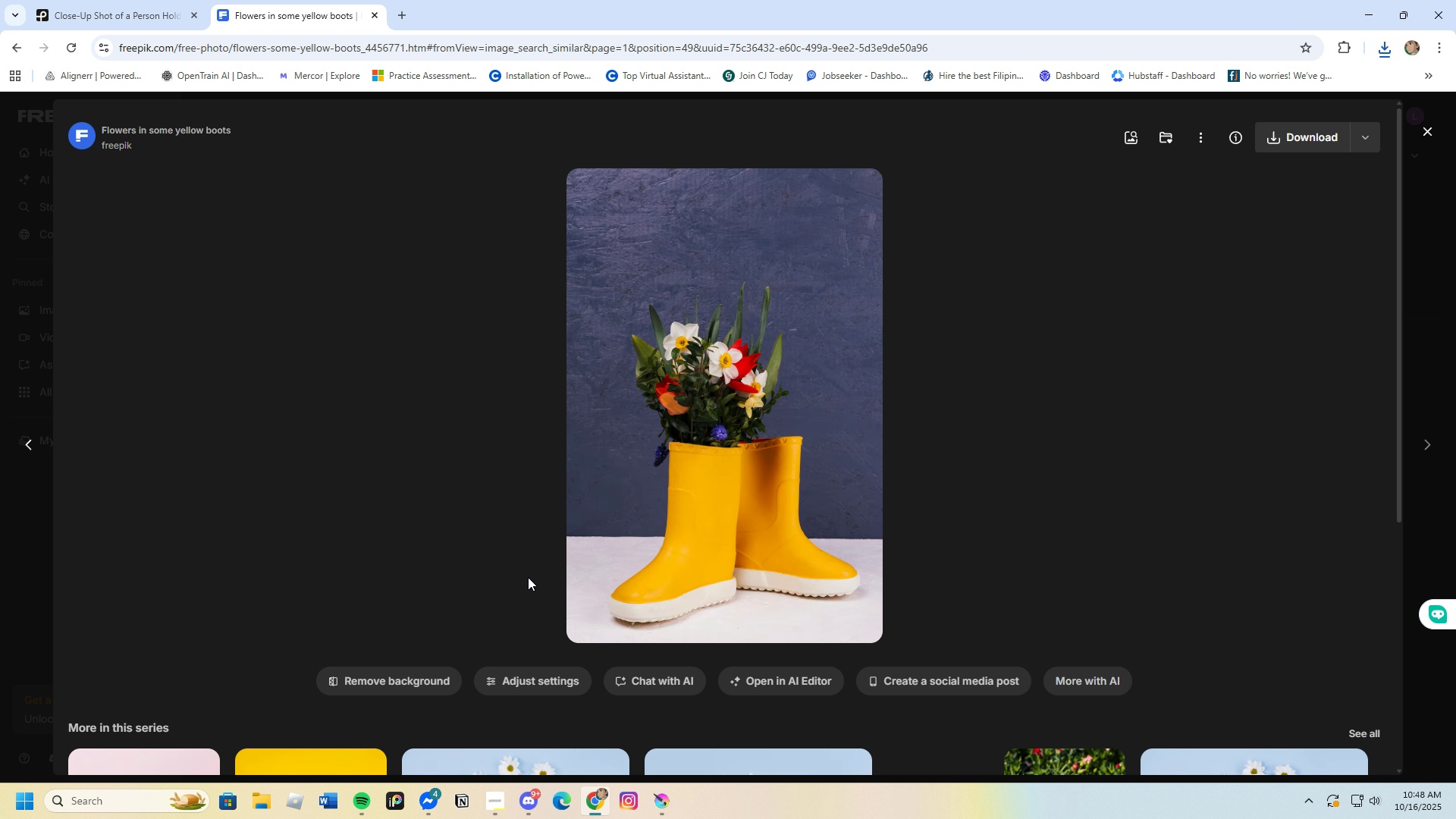 
scroll: coordinate [528, 576], scroll_direction: down, amount: 4.0
 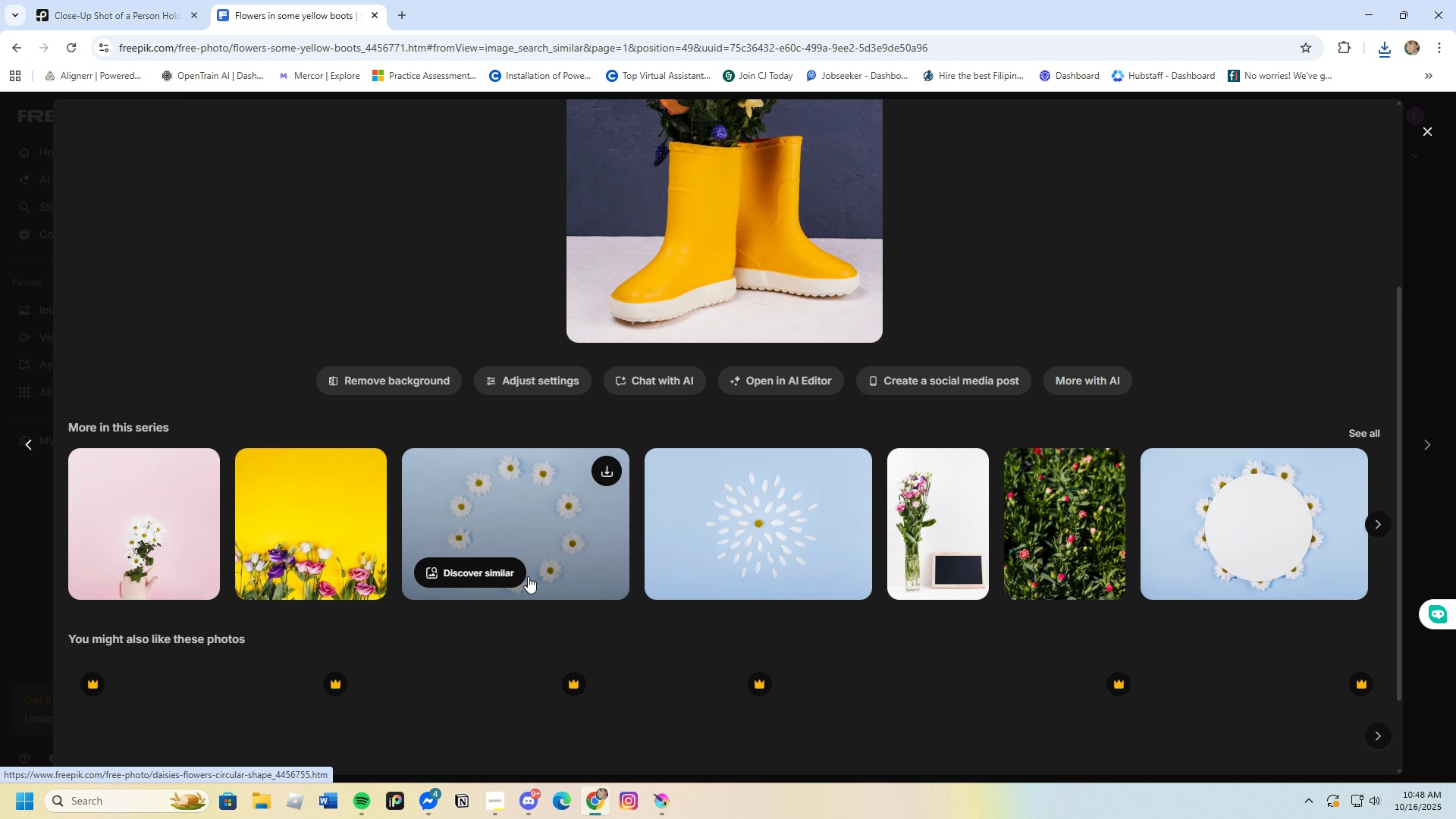 
scroll: coordinate [528, 576], scroll_direction: up, amount: 3.0
 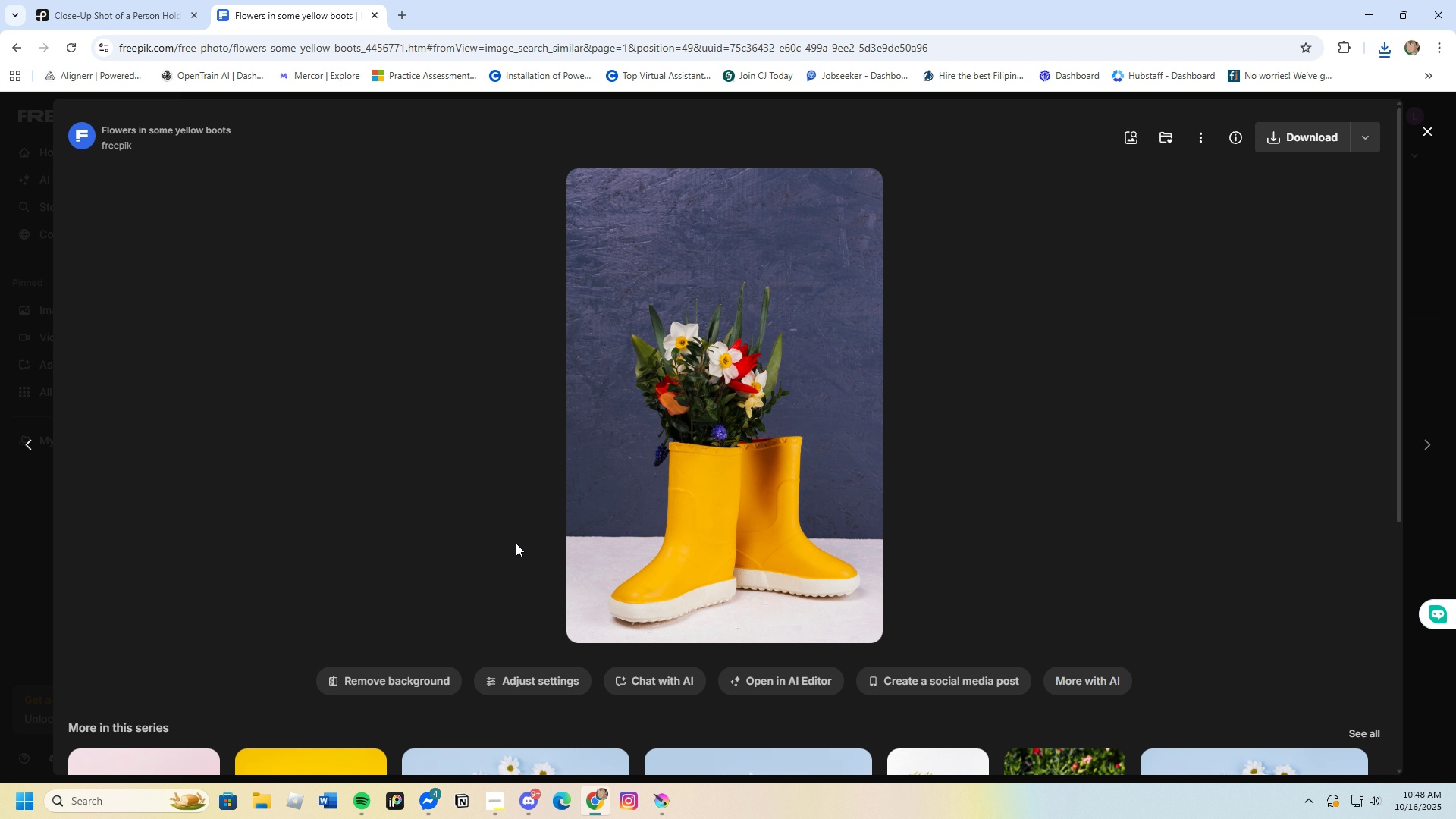 
scroll: coordinate [1115, 641], scroll_direction: down, amount: 7.0
 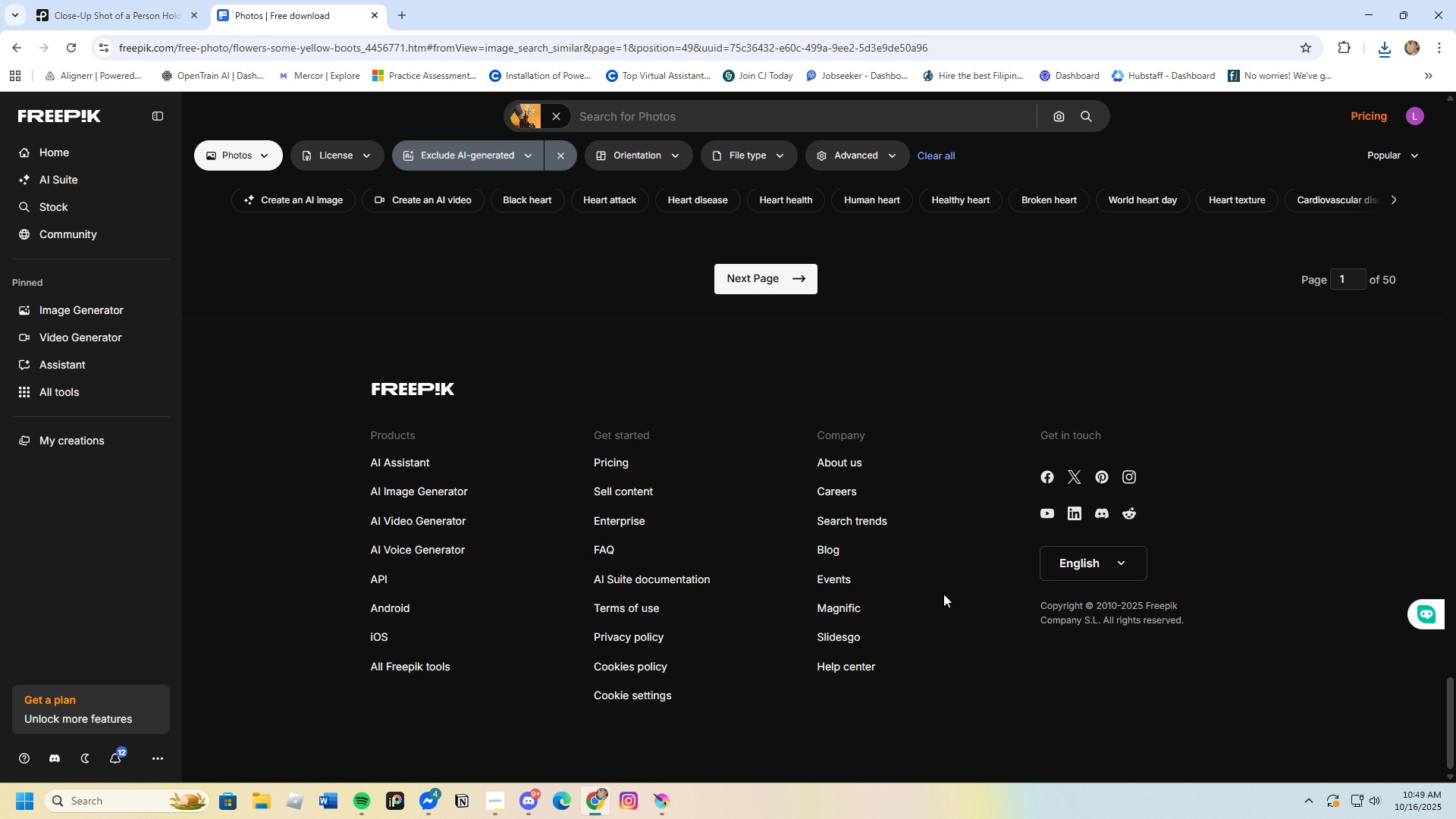 
wait(6.46)
 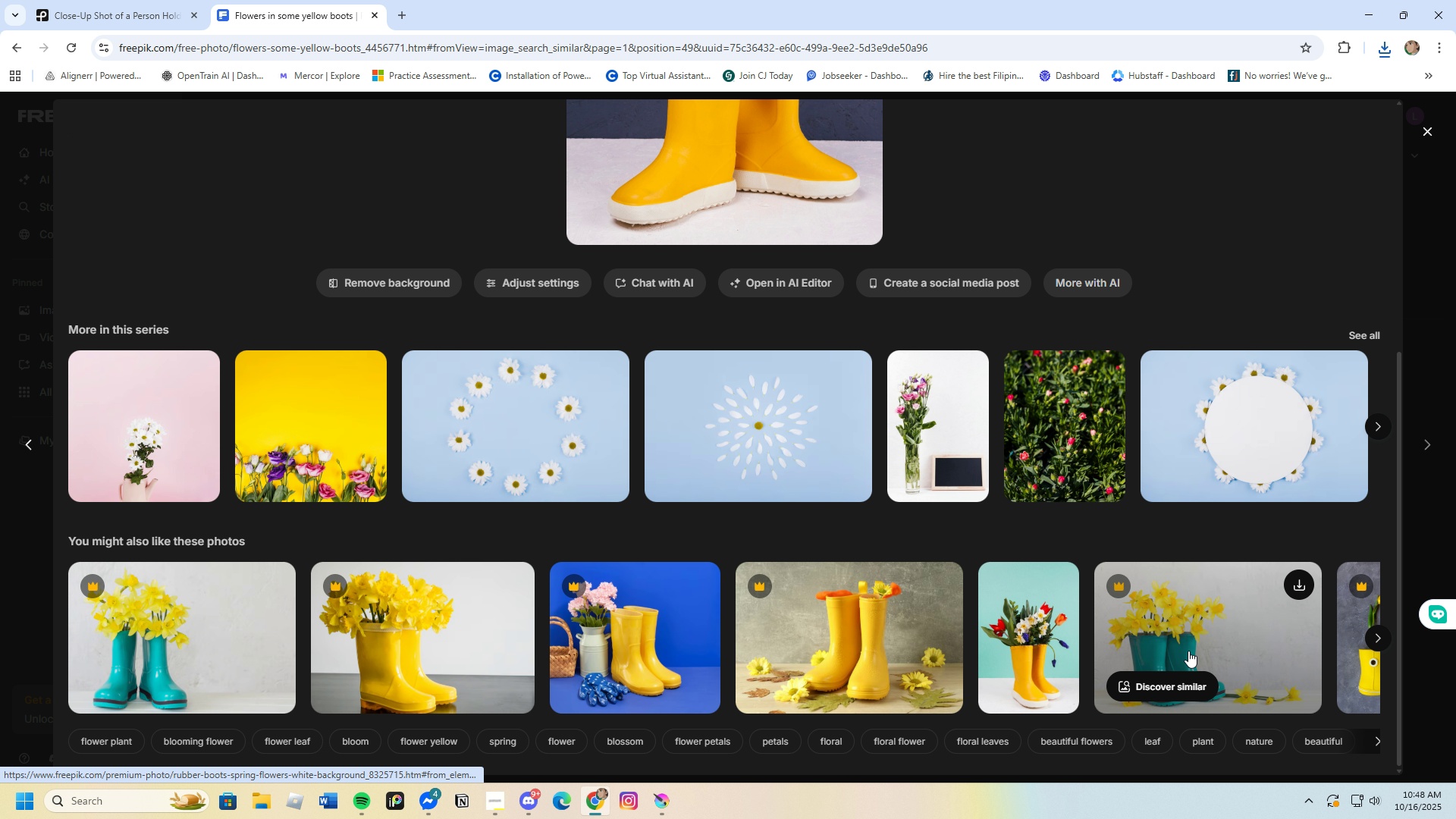 
mouse_move([599, 495])
 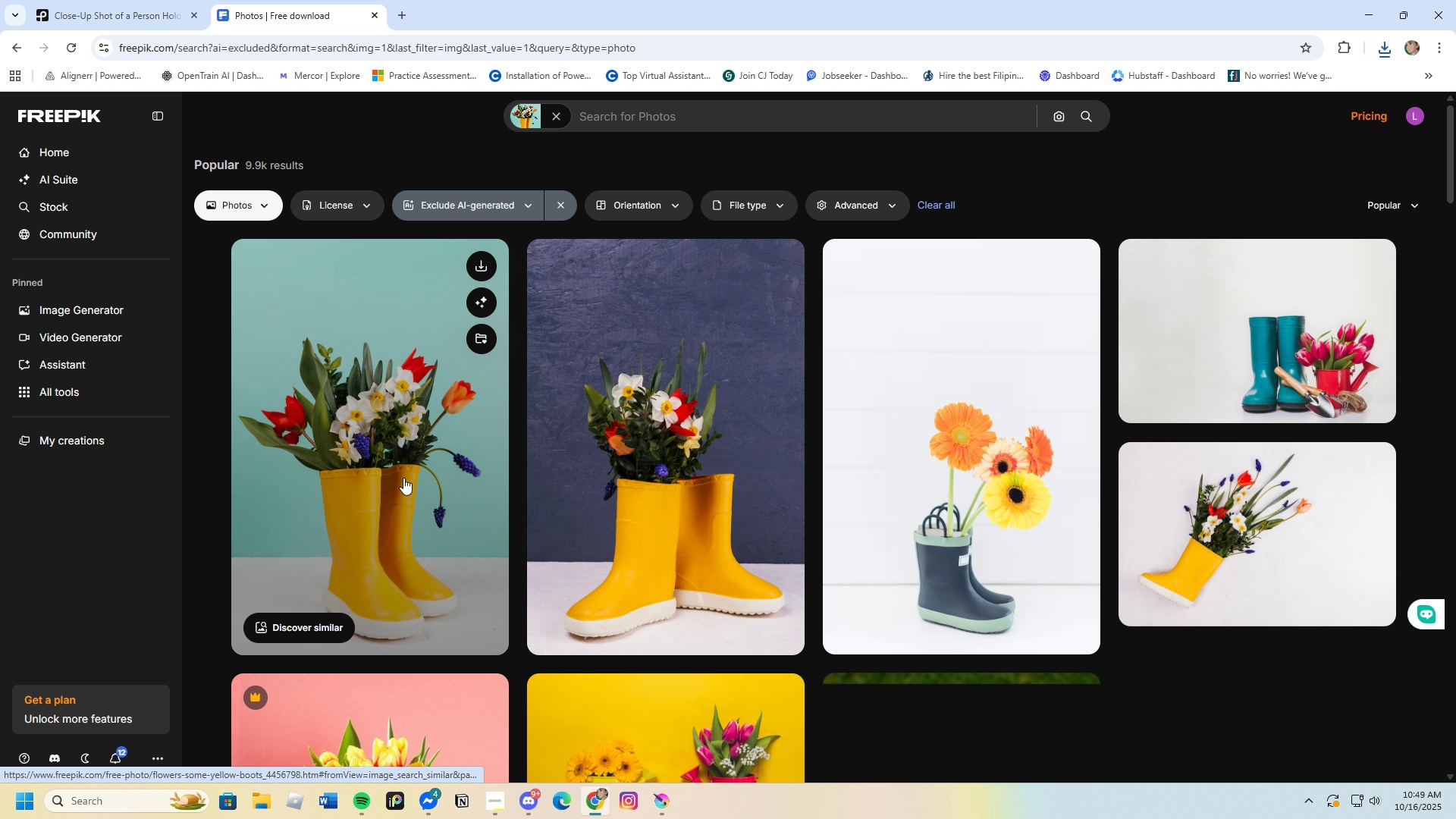 
left_click([403, 478])
 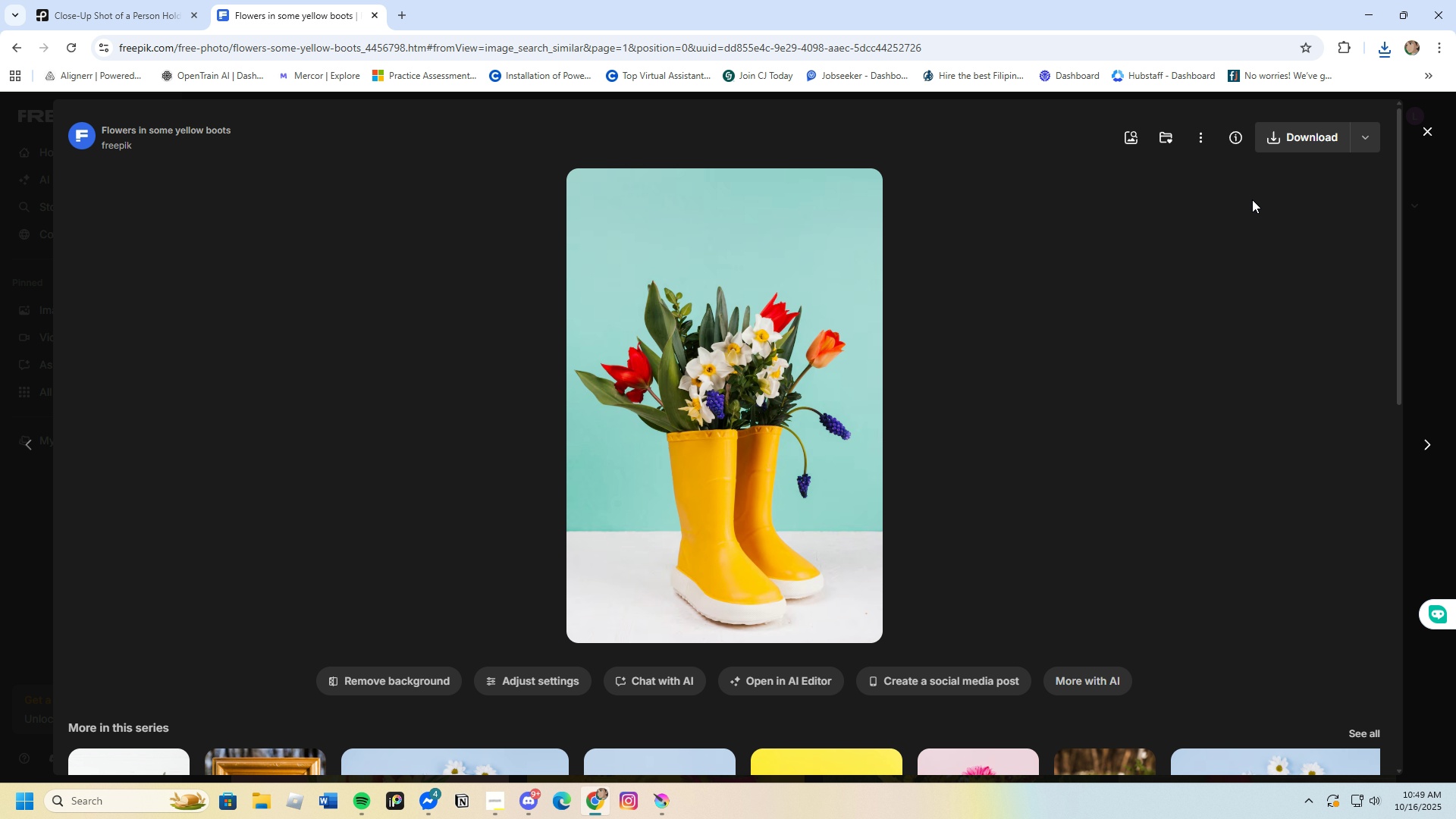 
left_click([1293, 129])
 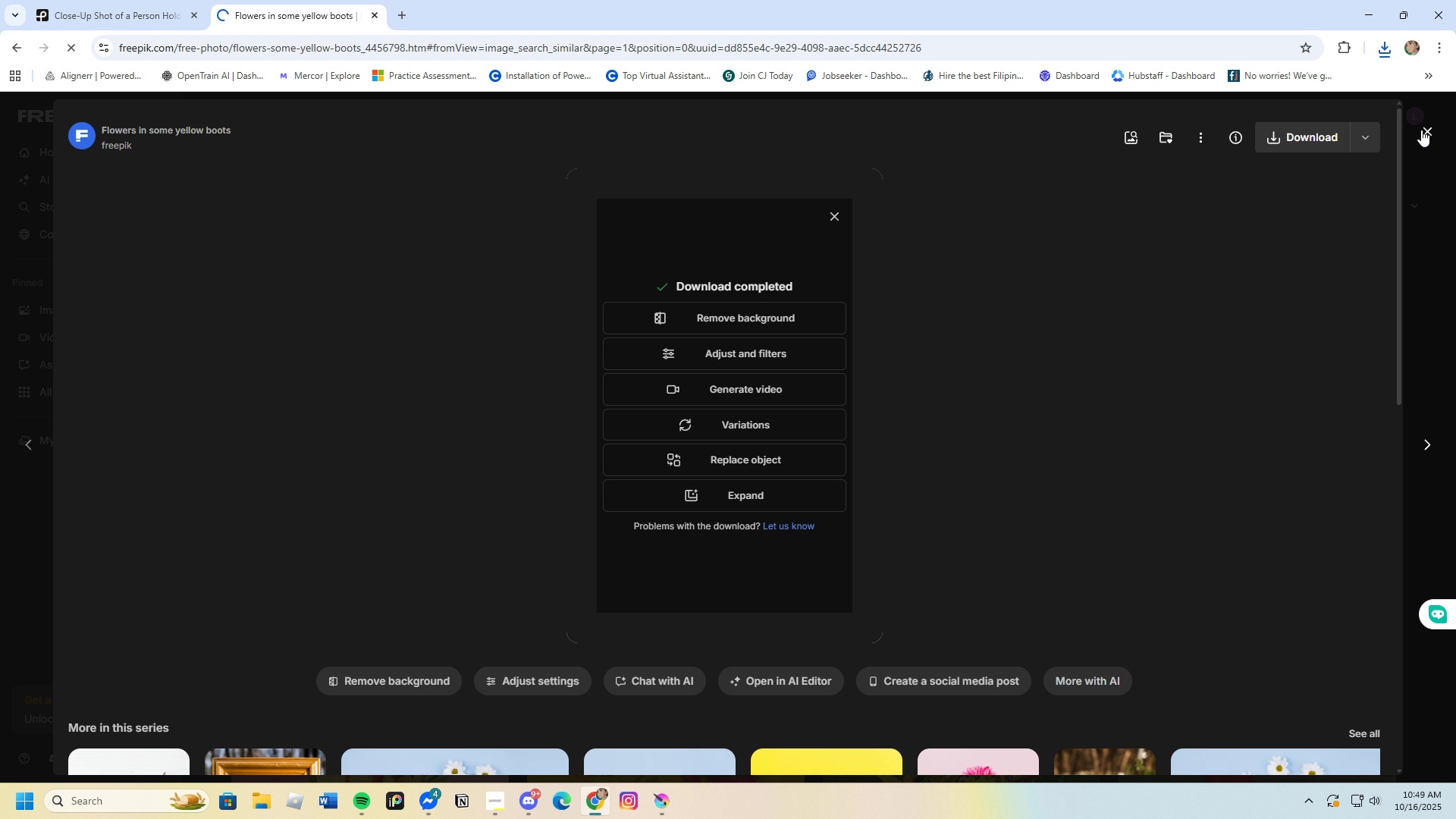 
left_click([1425, 128])
 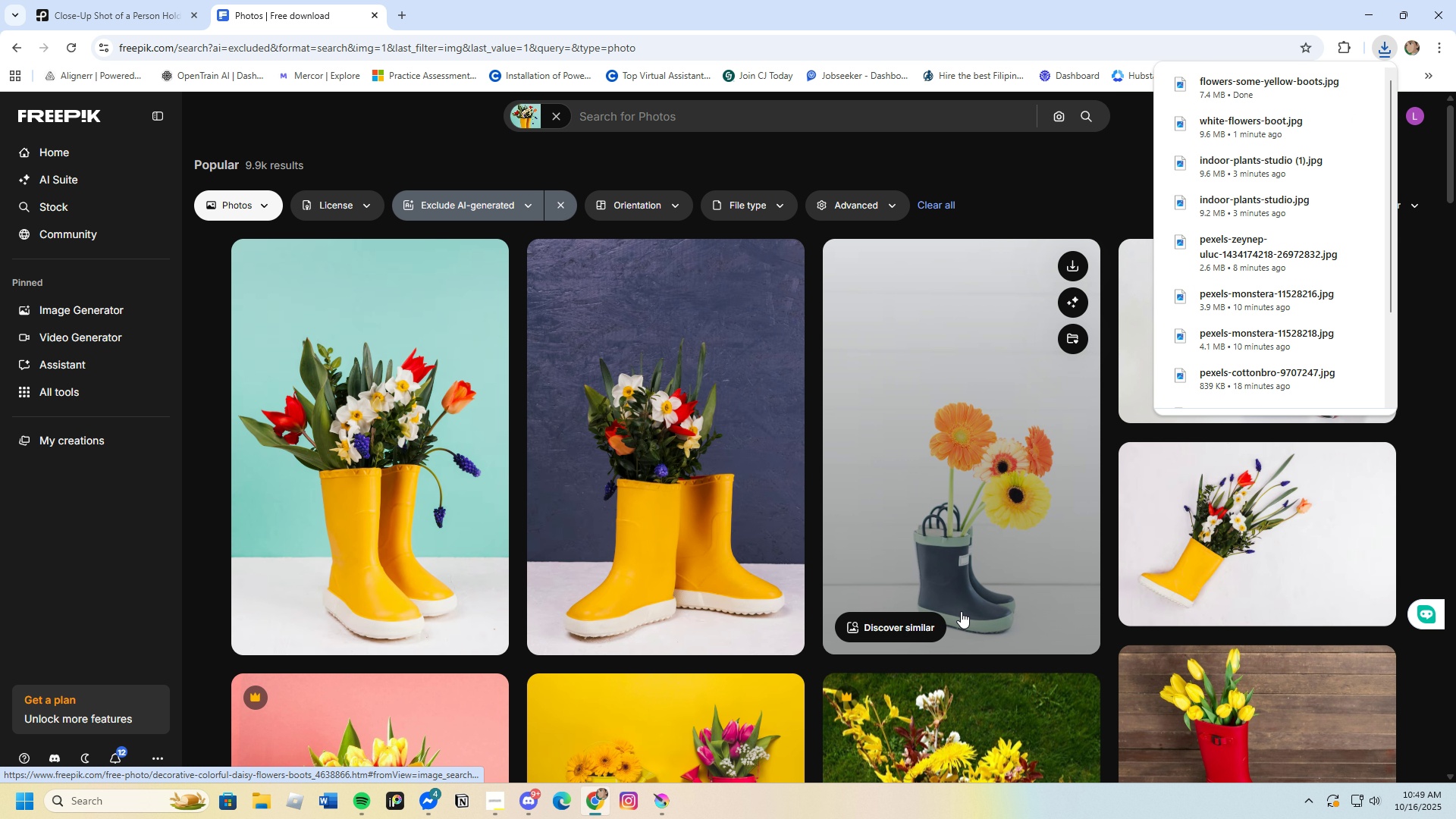 
scroll: coordinate [941, 595], scroll_direction: down, amount: 7.0
 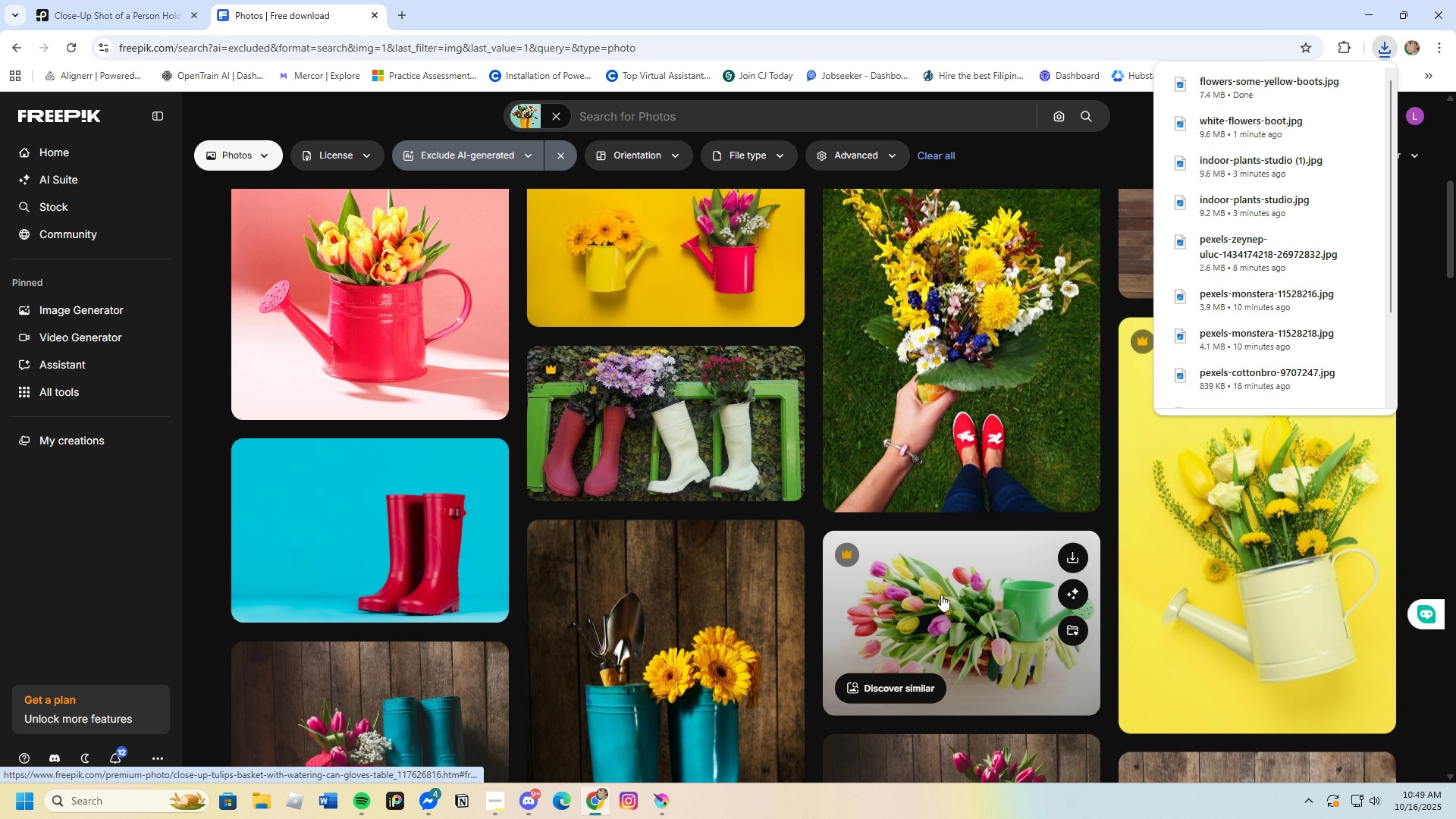 
mouse_move([924, 582])
 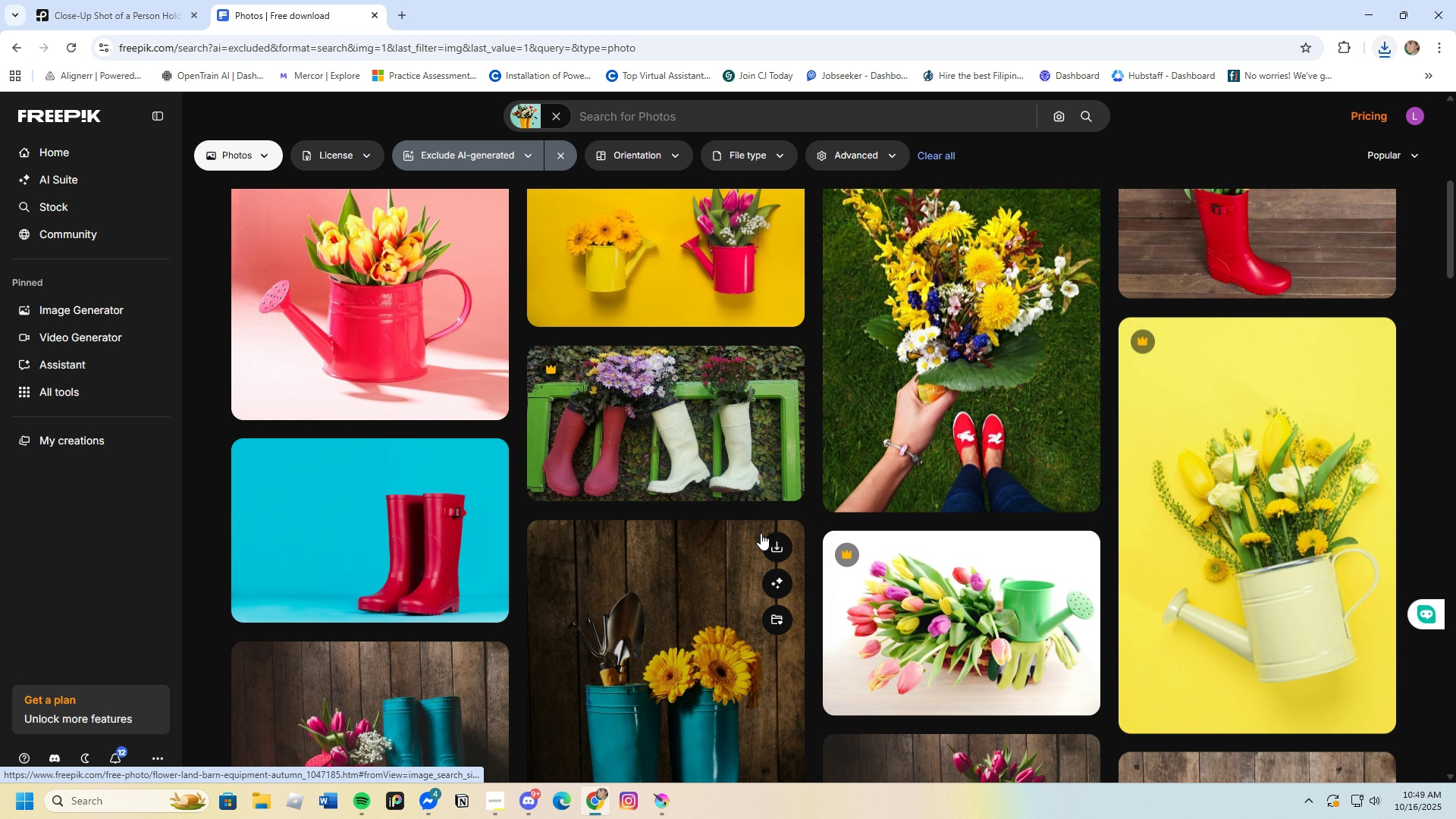 
scroll: coordinate [796, 550], scroll_direction: down, amount: 11.0
 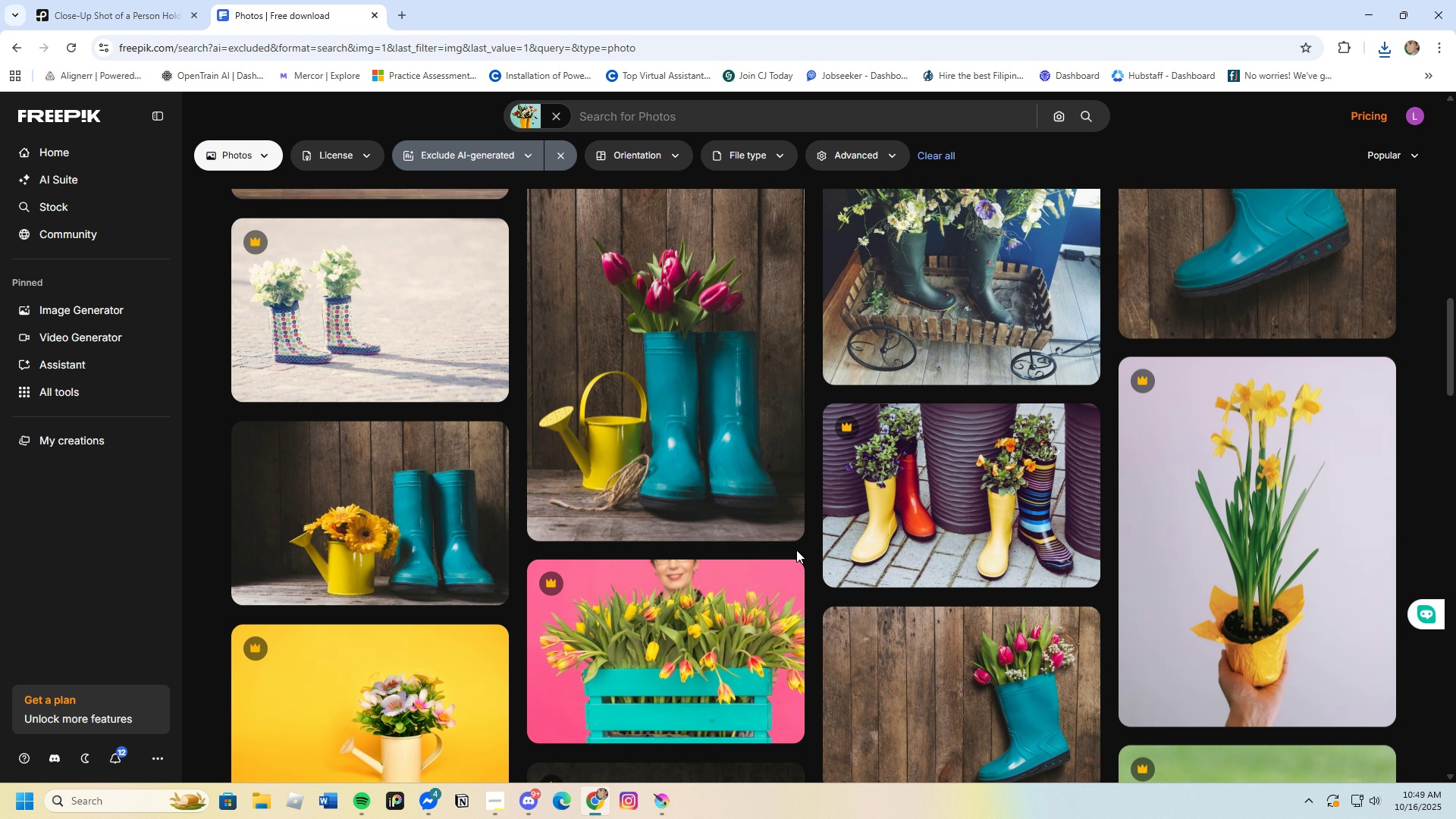 
scroll: coordinate [796, 550], scroll_direction: up, amount: 2.0
 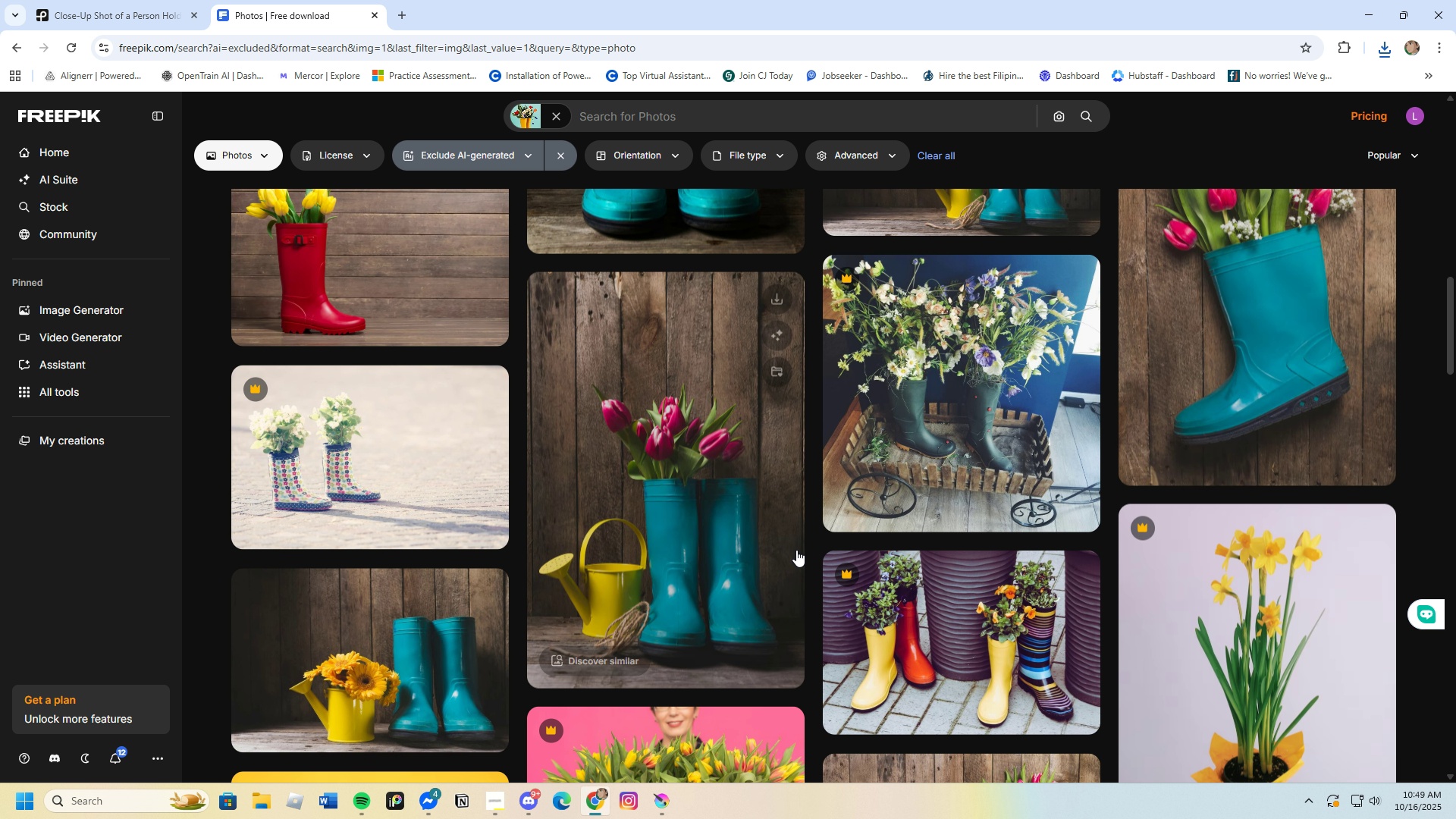 
scroll: coordinate [838, 513], scroll_direction: down, amount: 23.0
 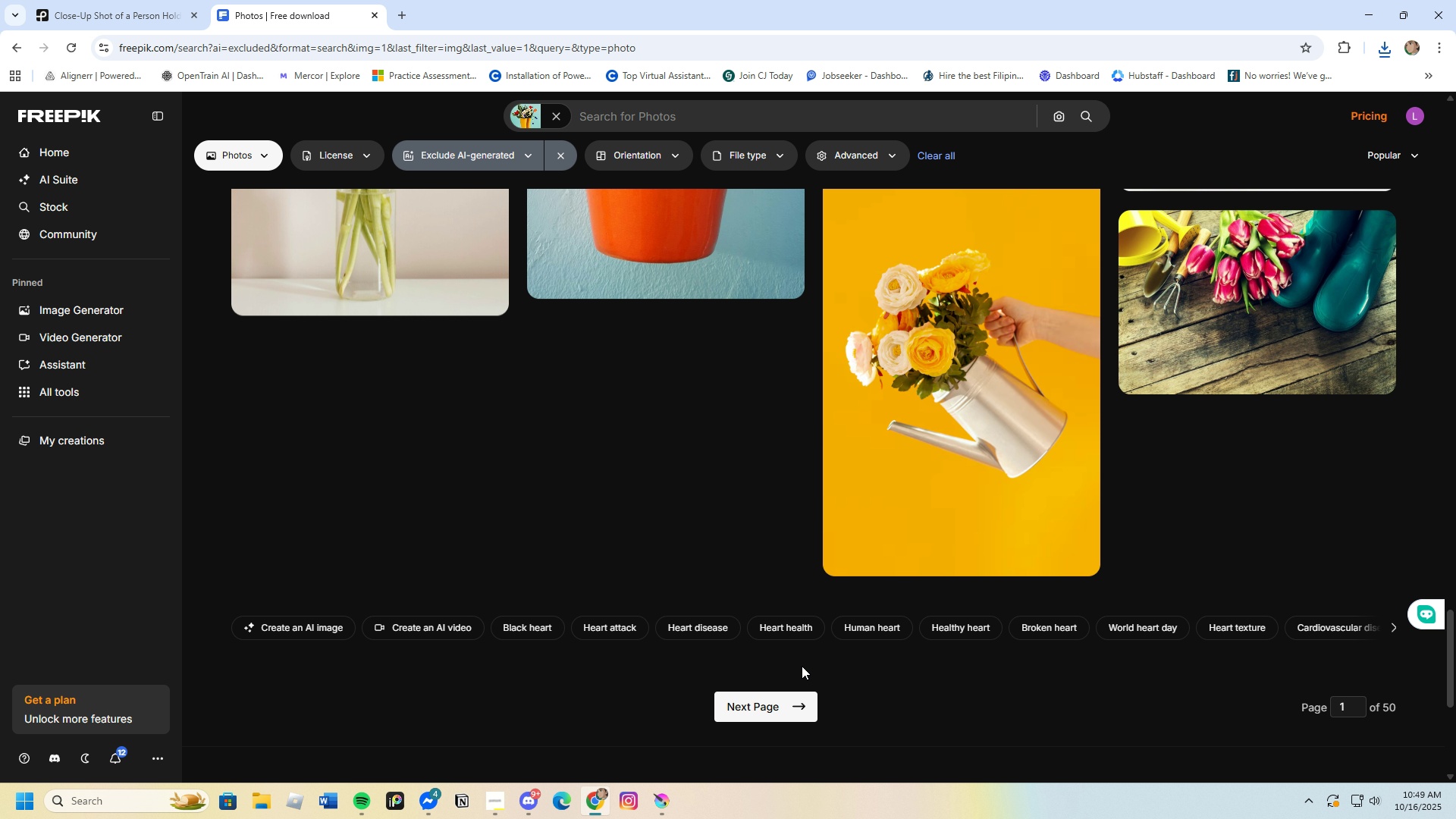 
wait(5.41)
 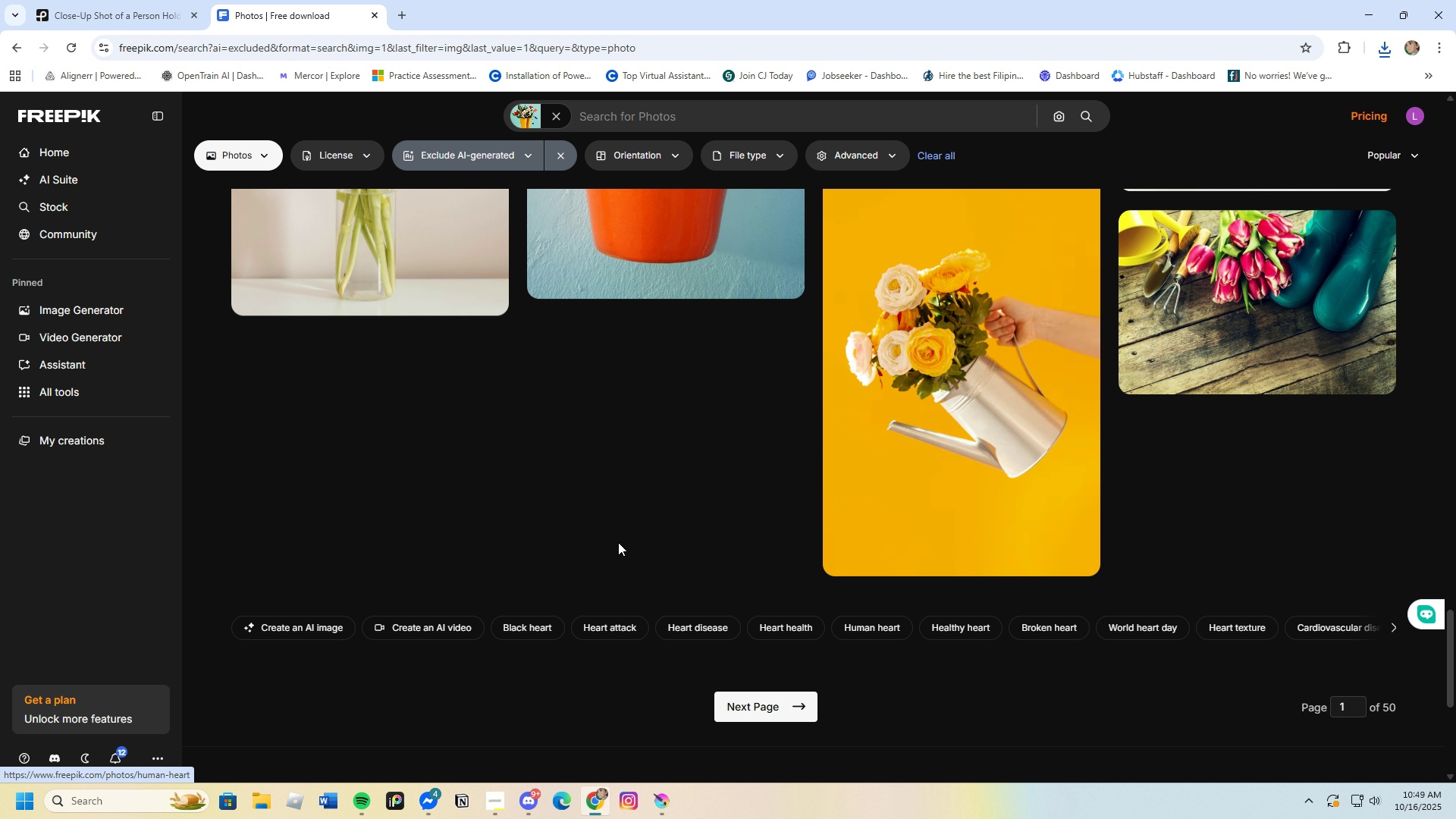 
left_click([745, 711])
 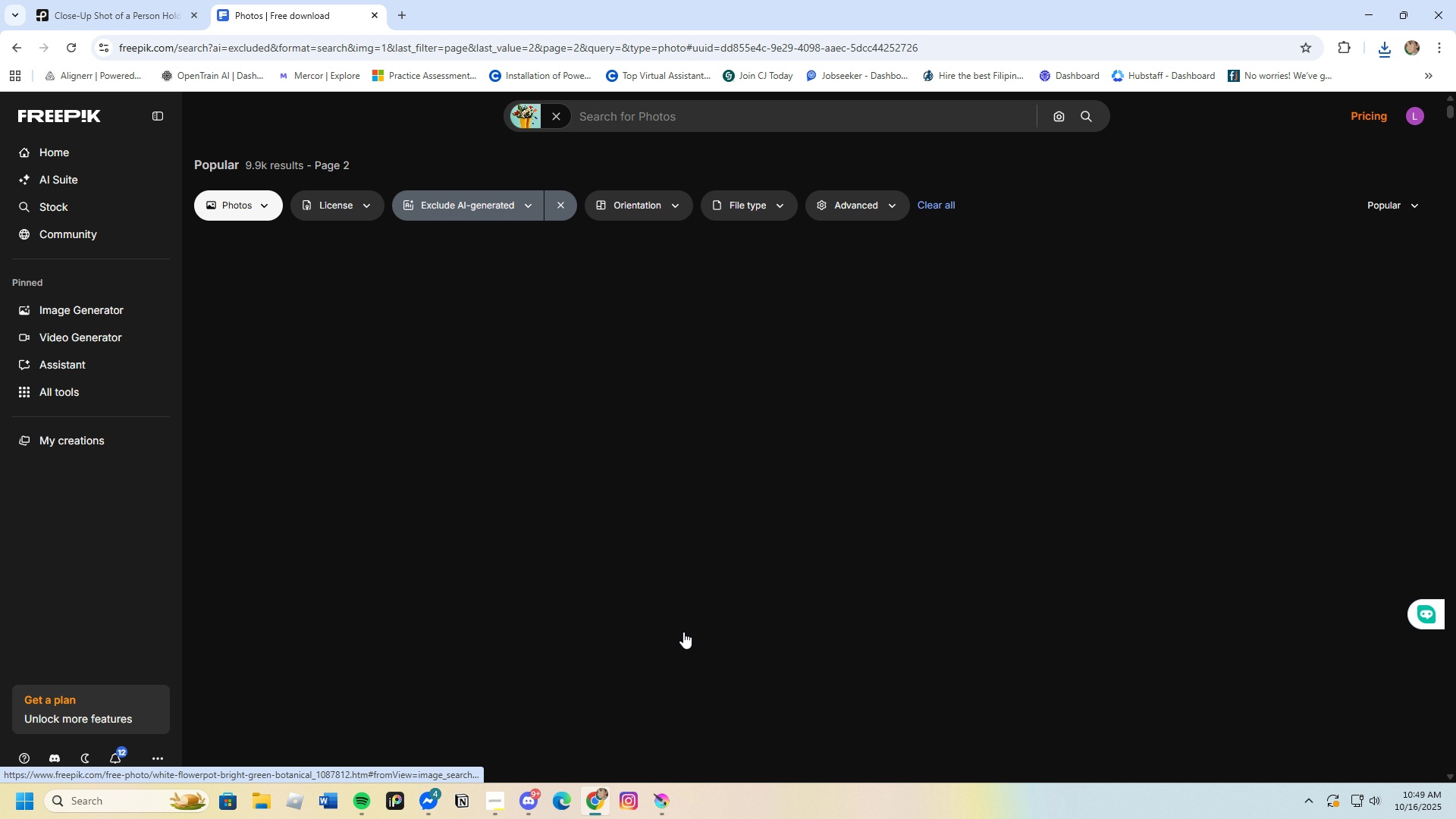 
mouse_move([645, 597])
 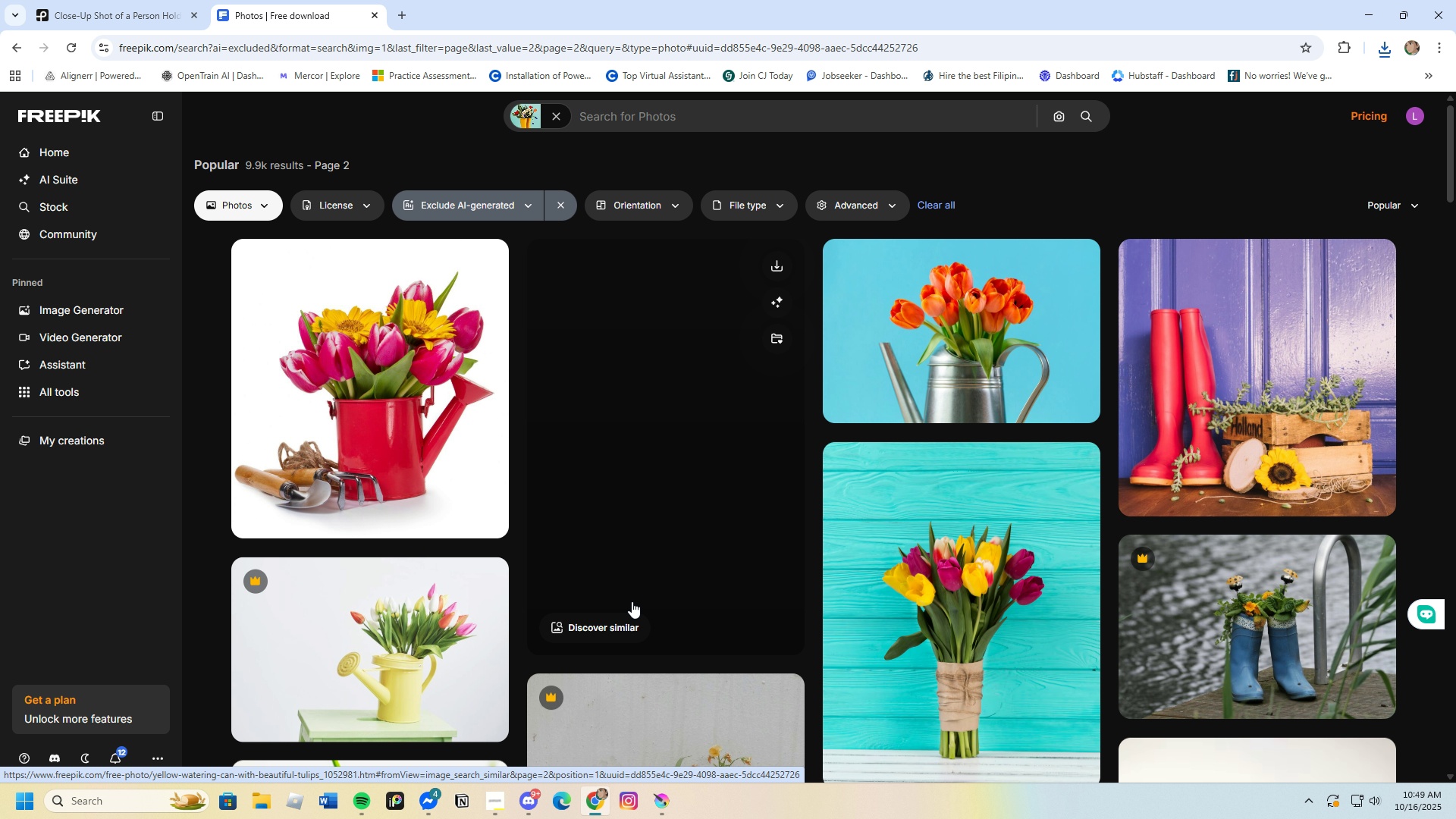 
scroll: coordinate [394, 598], scroll_direction: down, amount: 15.0
 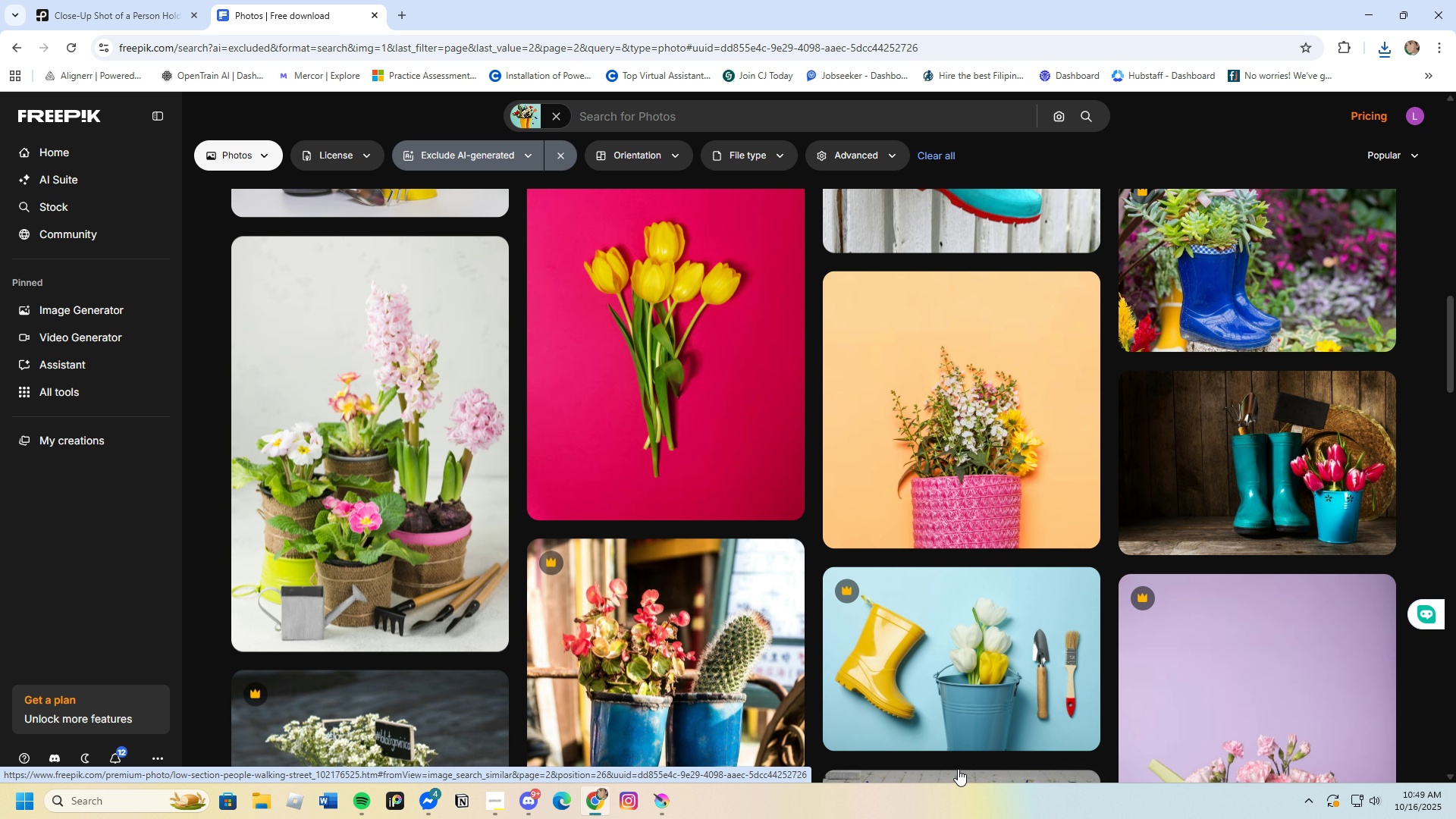 
mouse_move([939, 748])
 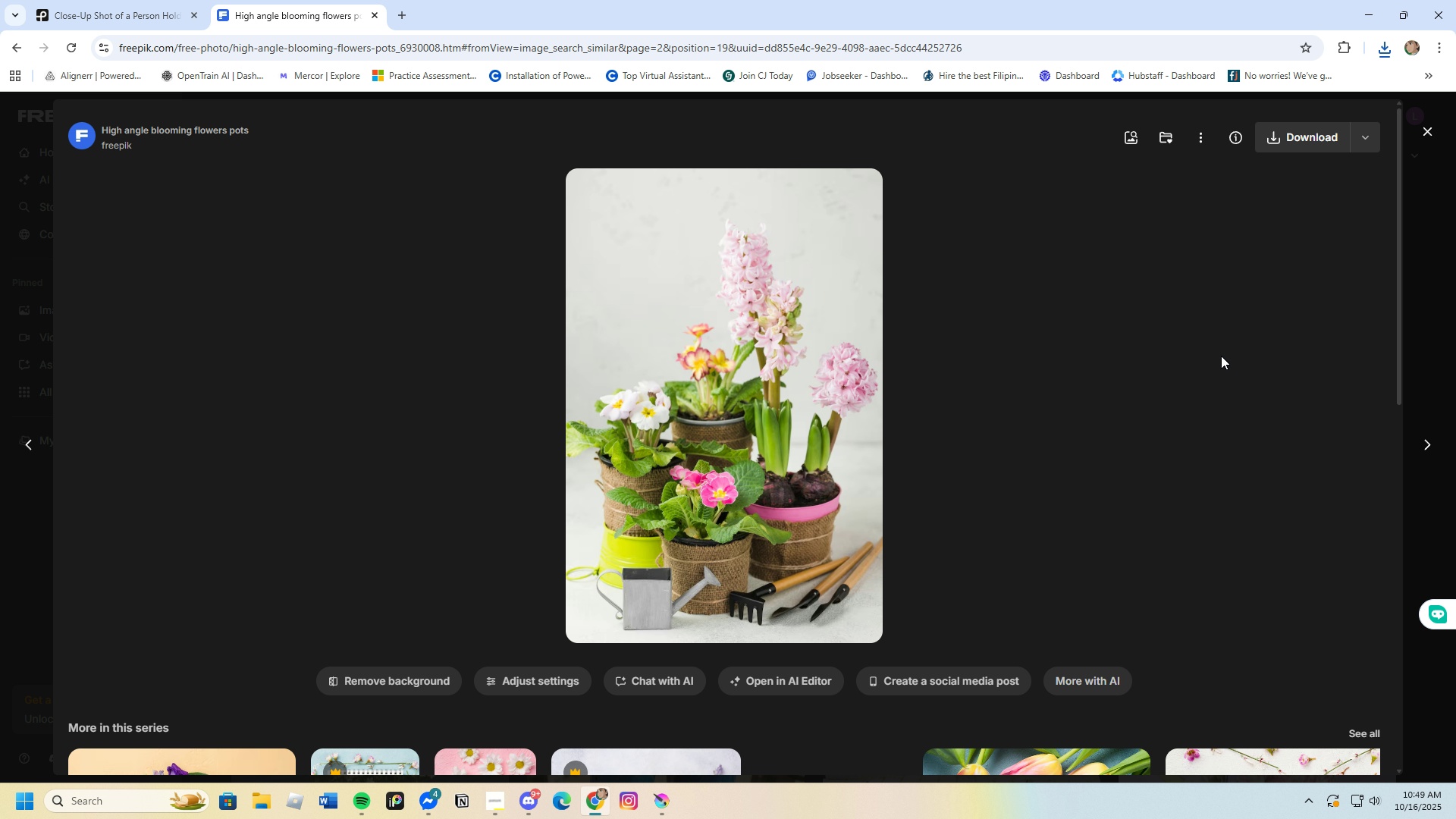 
left_click([1306, 137])
 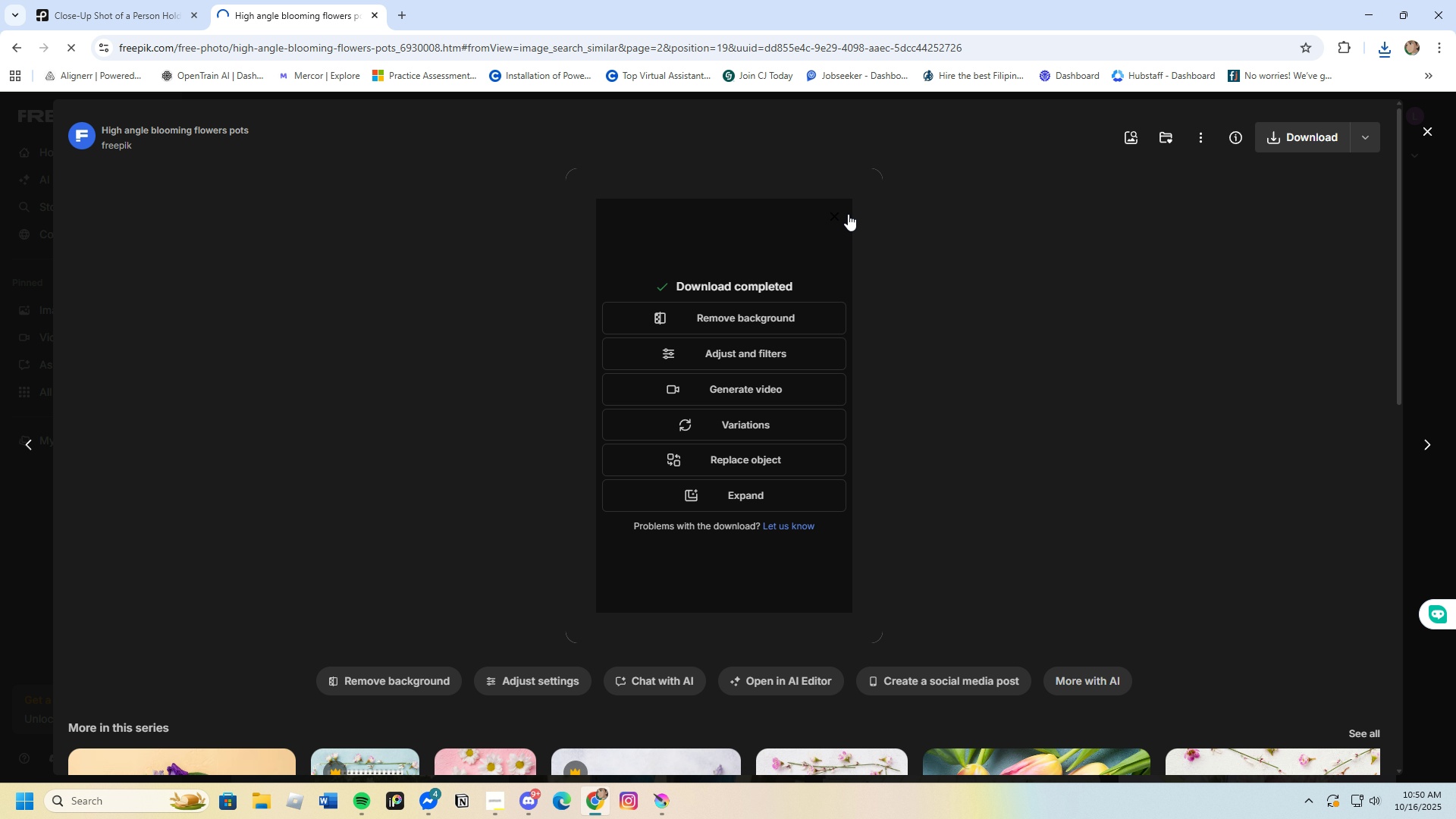 
left_click([837, 212])
 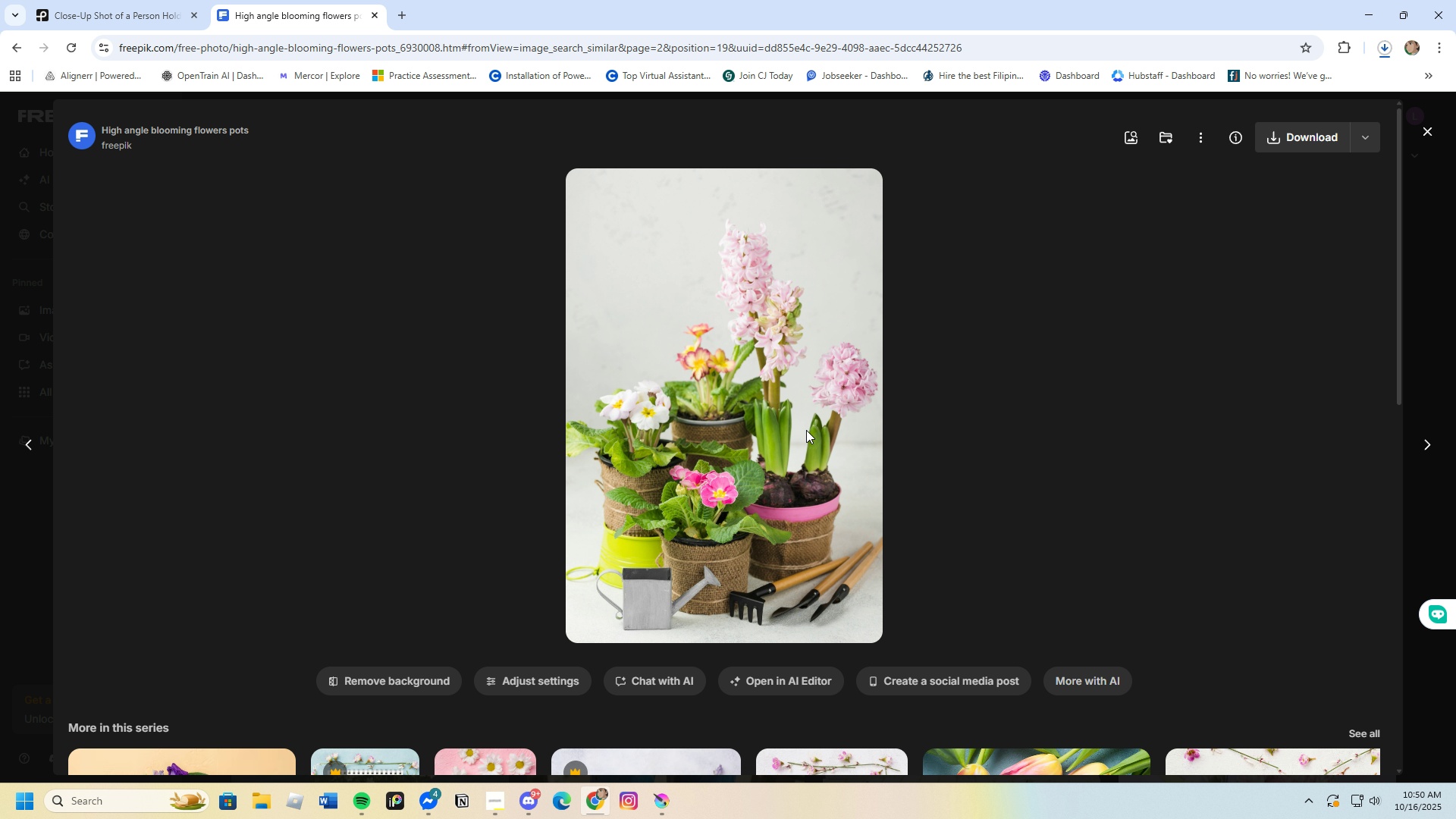 
scroll: coordinate [892, 557], scroll_direction: down, amount: 8.0
 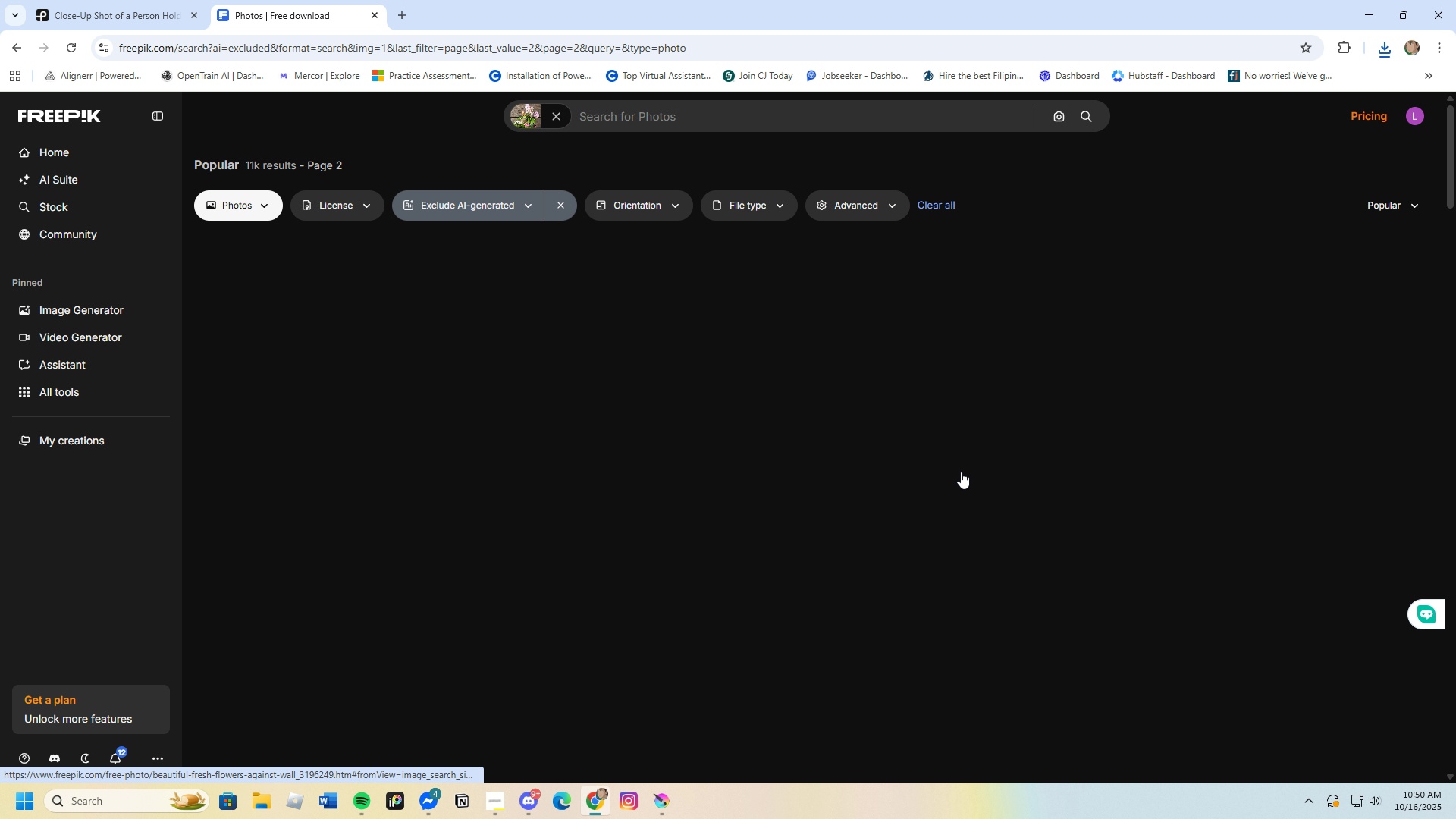 
wait(10.34)
 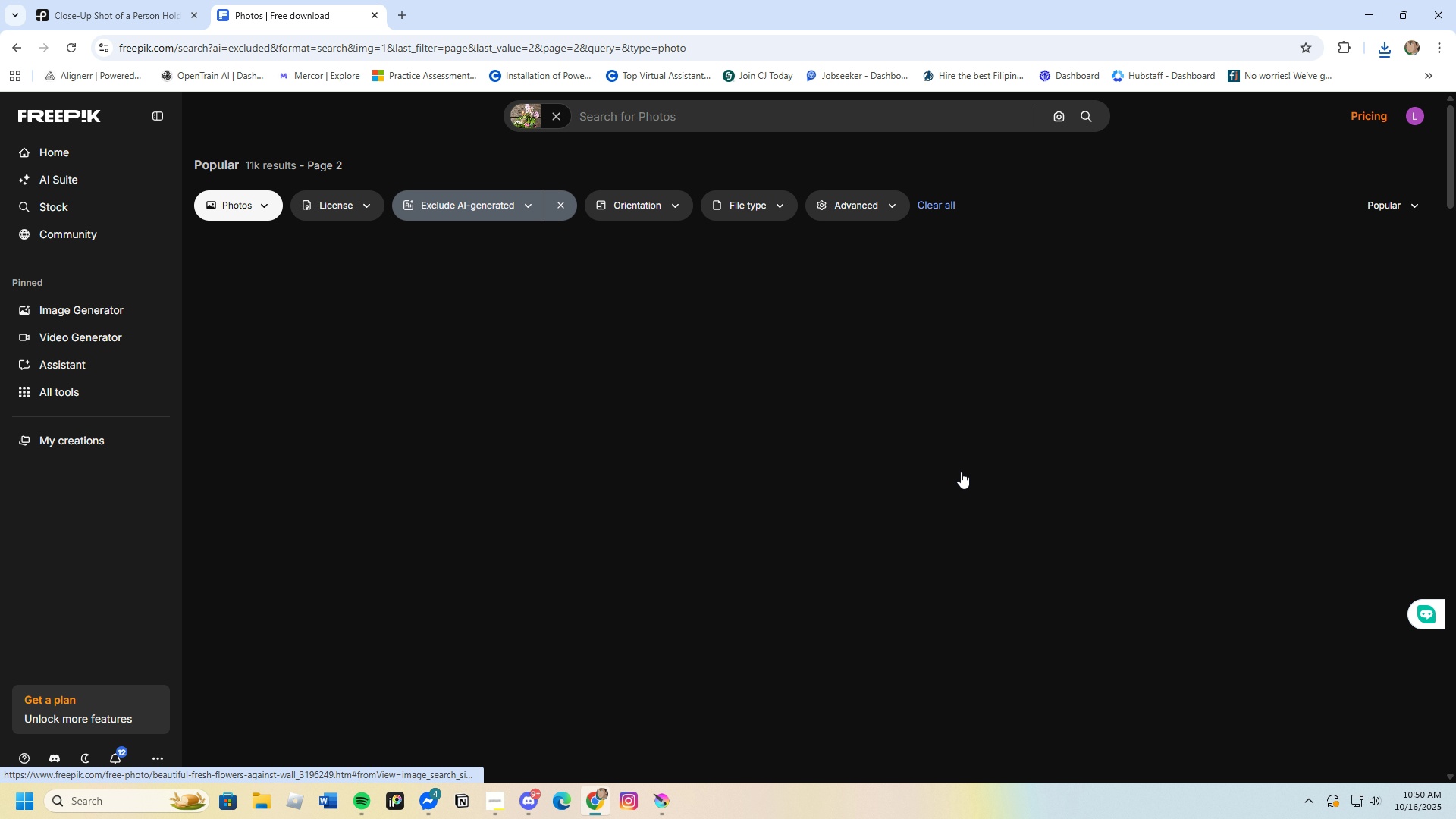 
left_click([672, 450])
 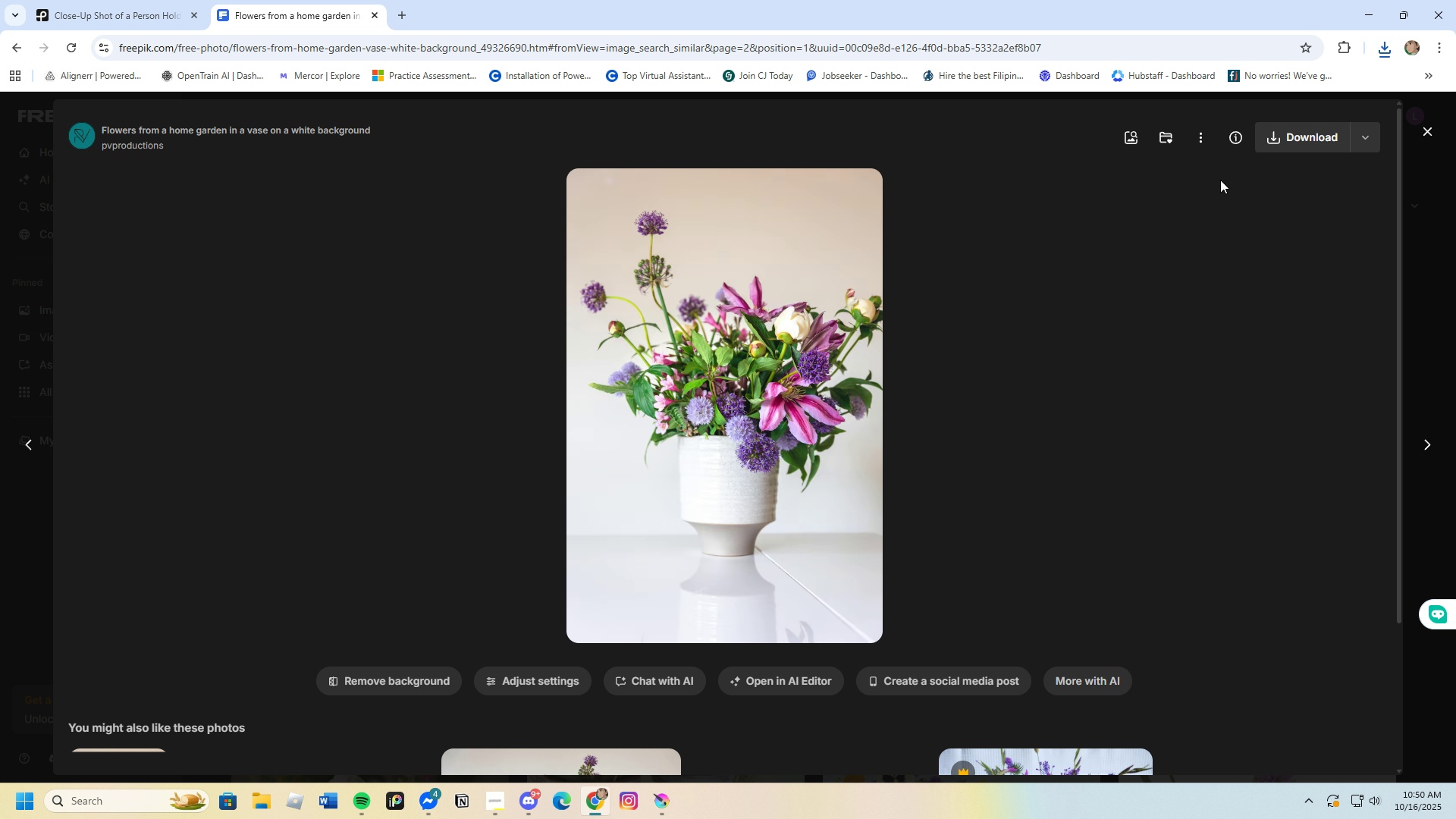 
left_click([1309, 136])
 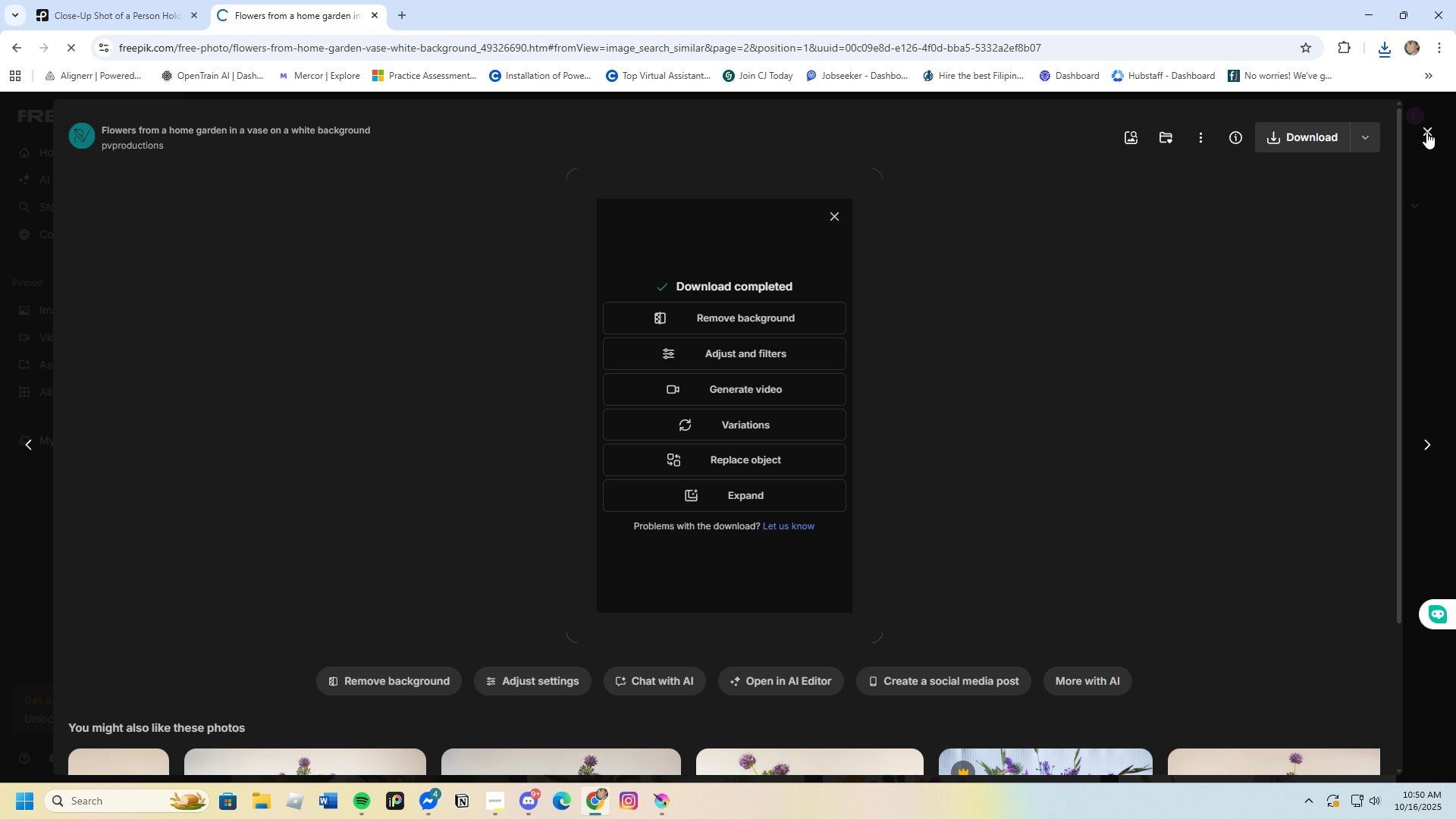 
left_click([1426, 129])
 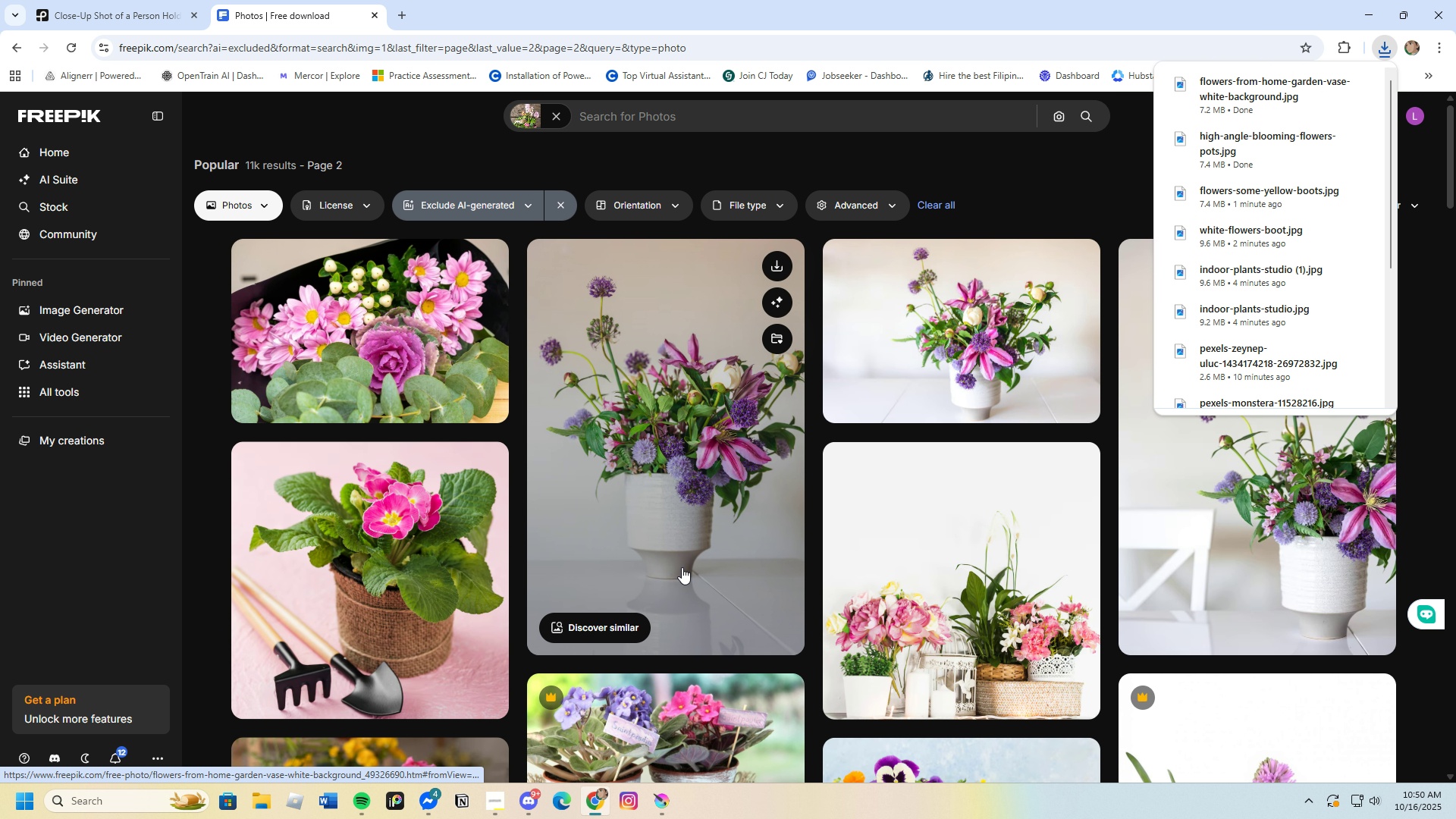 
scroll: coordinate [486, 673], scroll_direction: down, amount: 6.0
 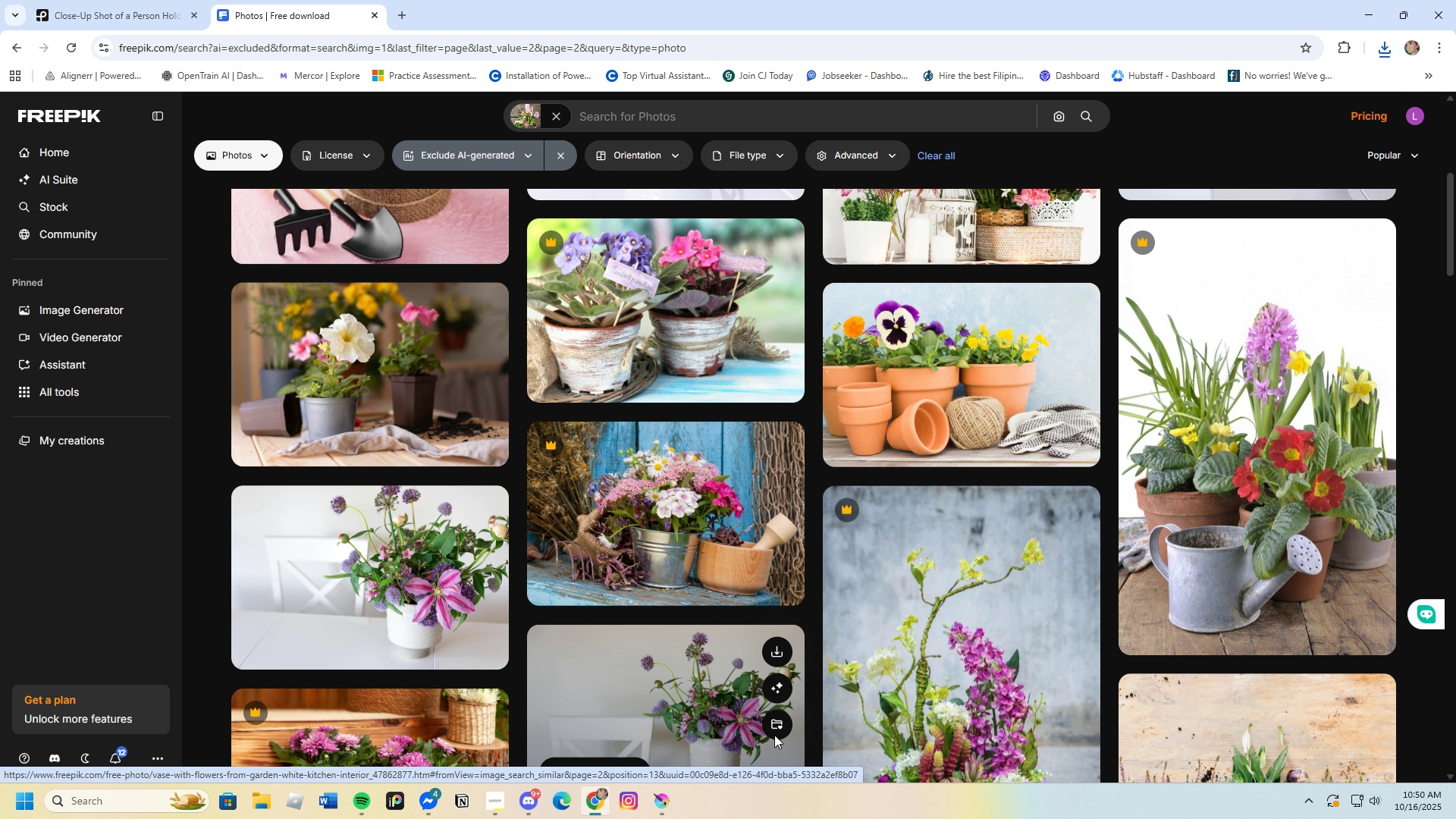 
left_click([1254, 507])
 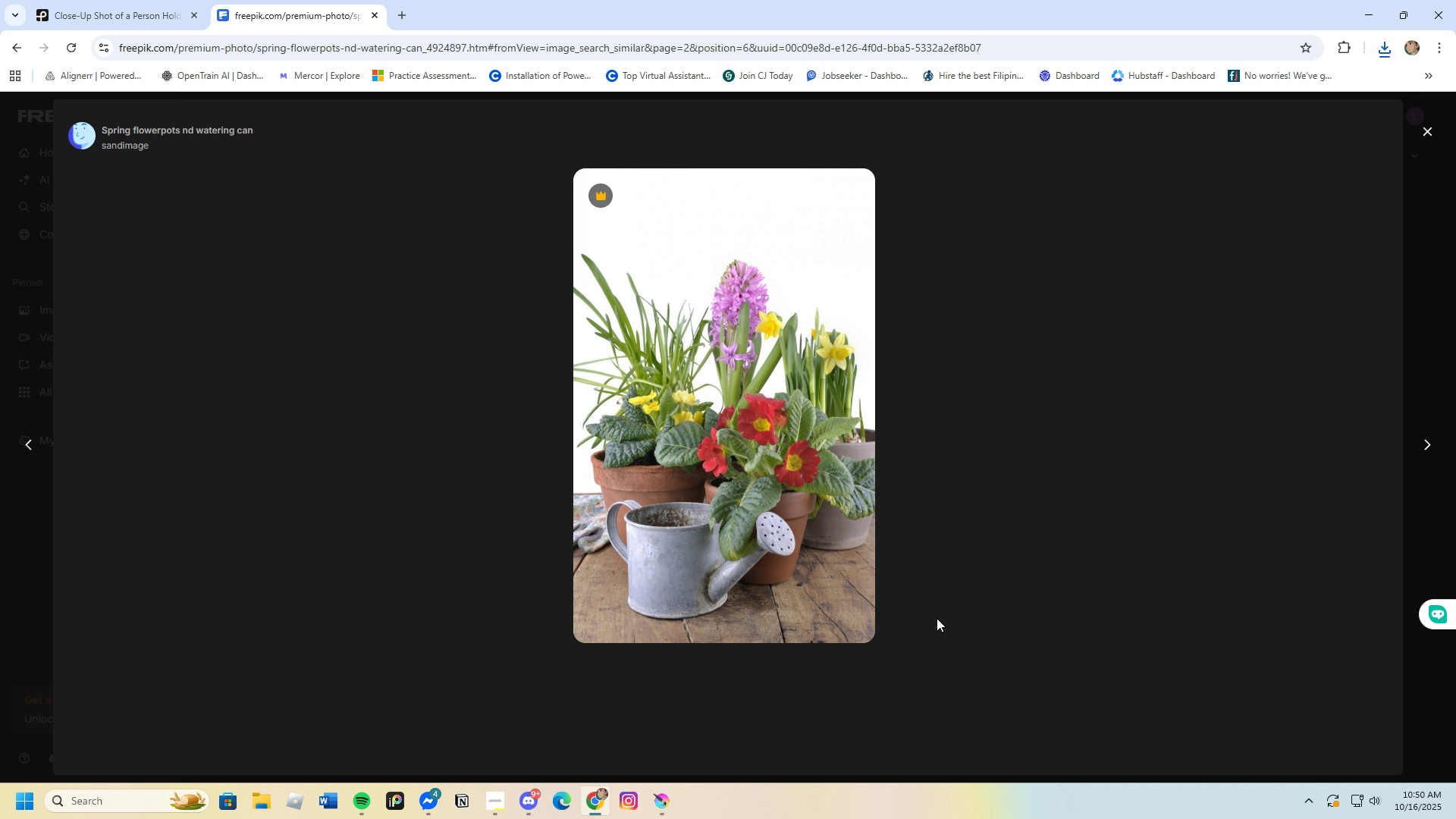 
mouse_move([872, 626])
 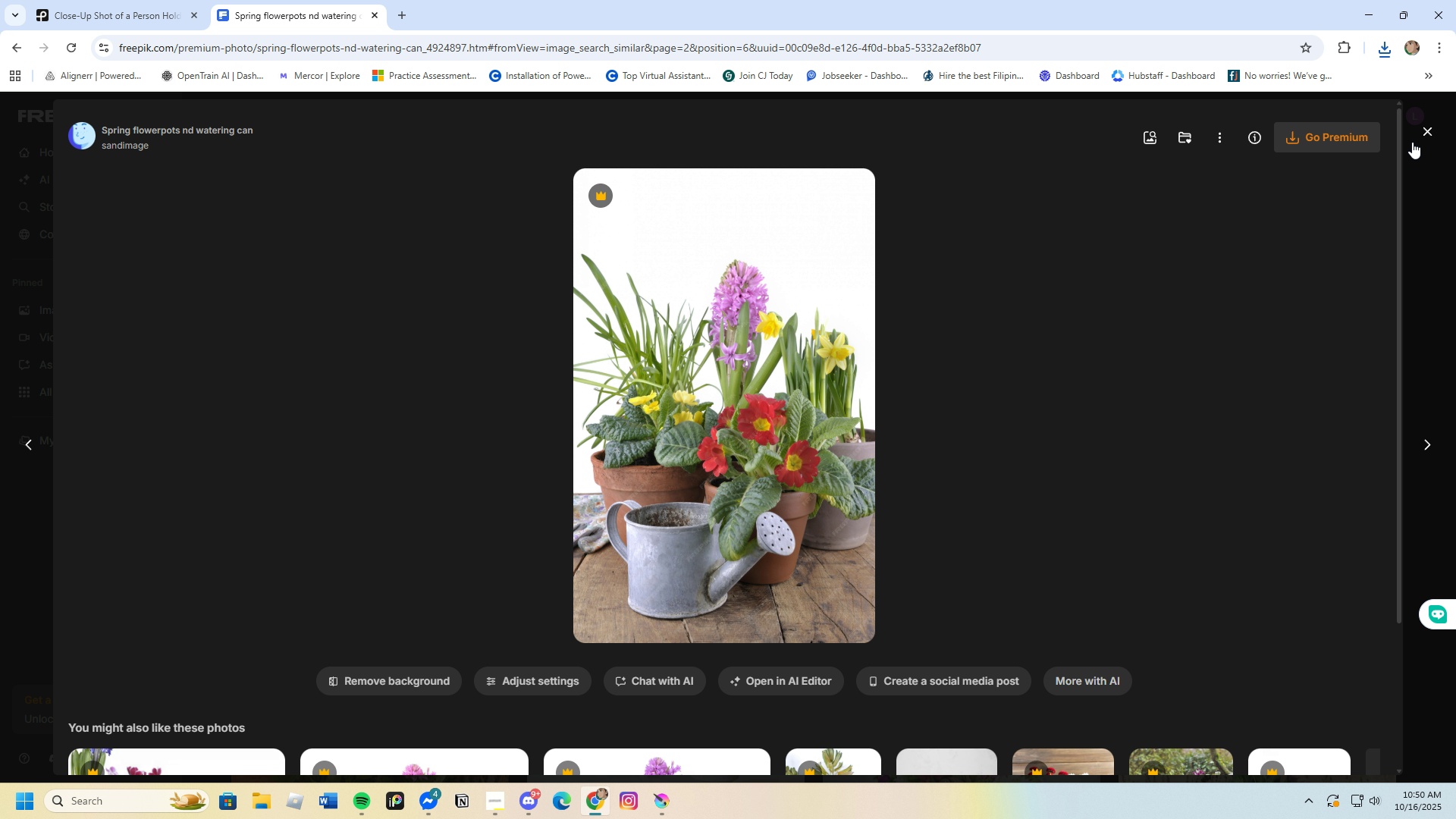 
left_click([1434, 126])
 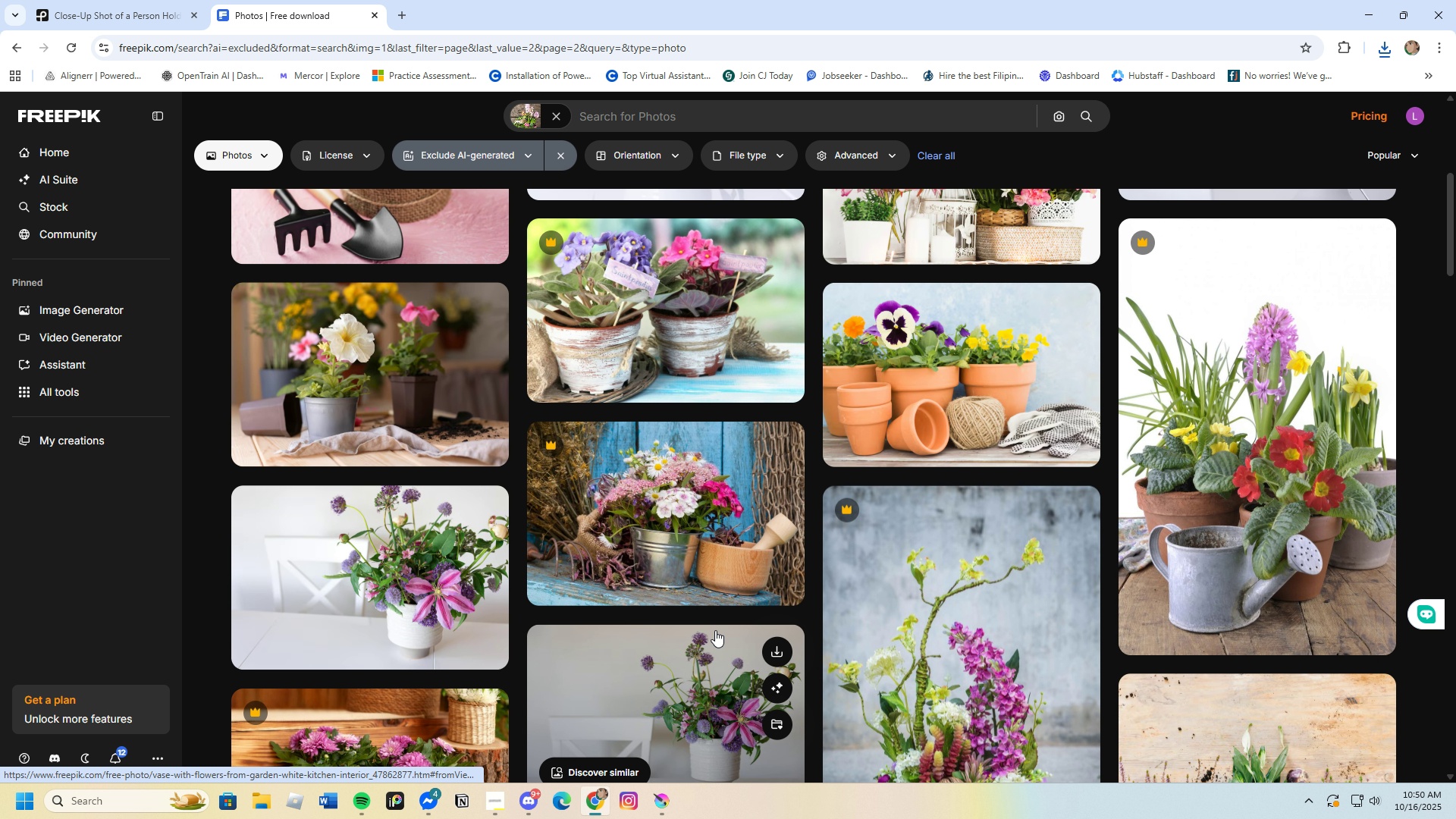 
scroll: coordinate [683, 640], scroll_direction: down, amount: 17.0
 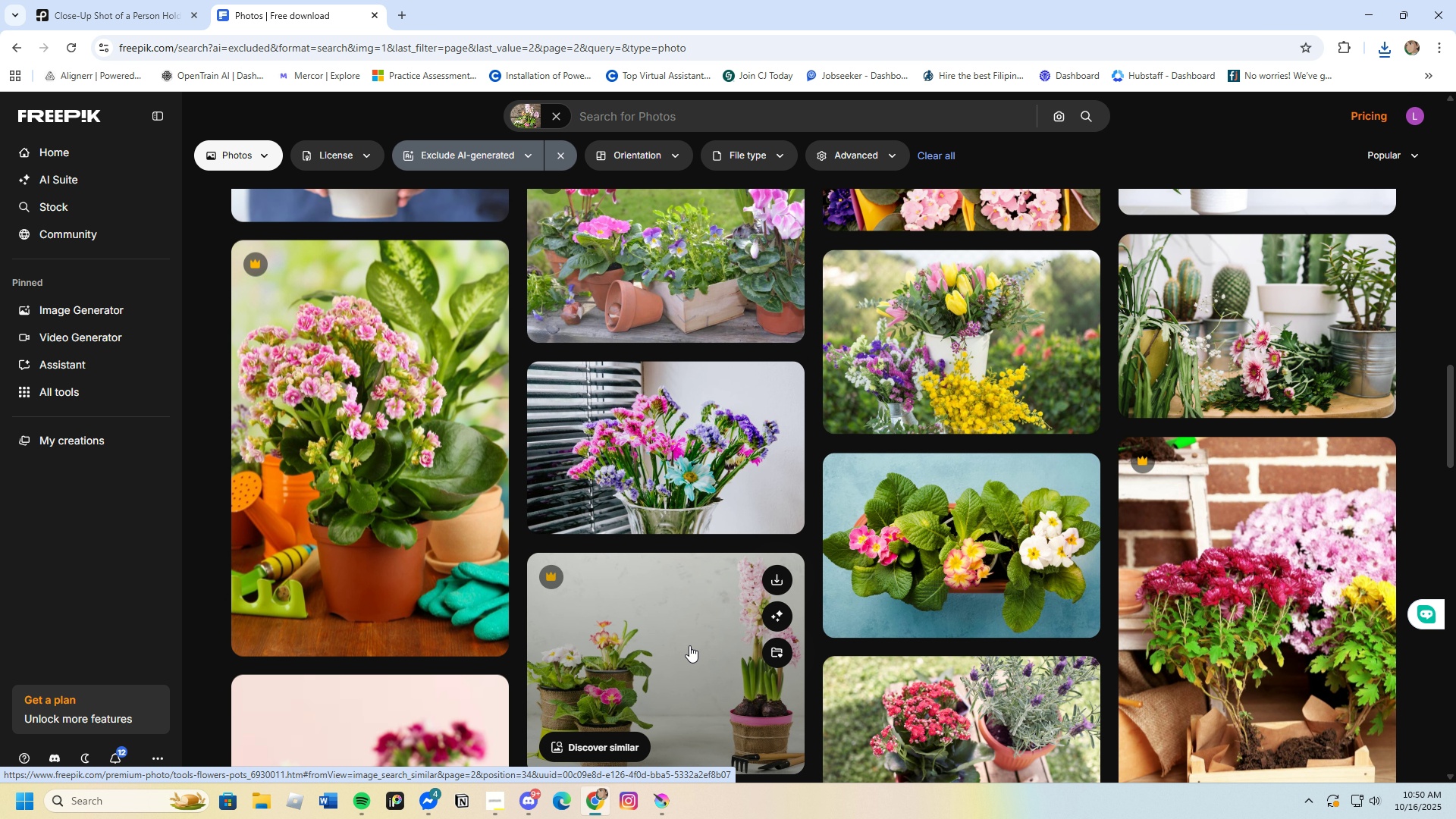 
wait(5.56)
 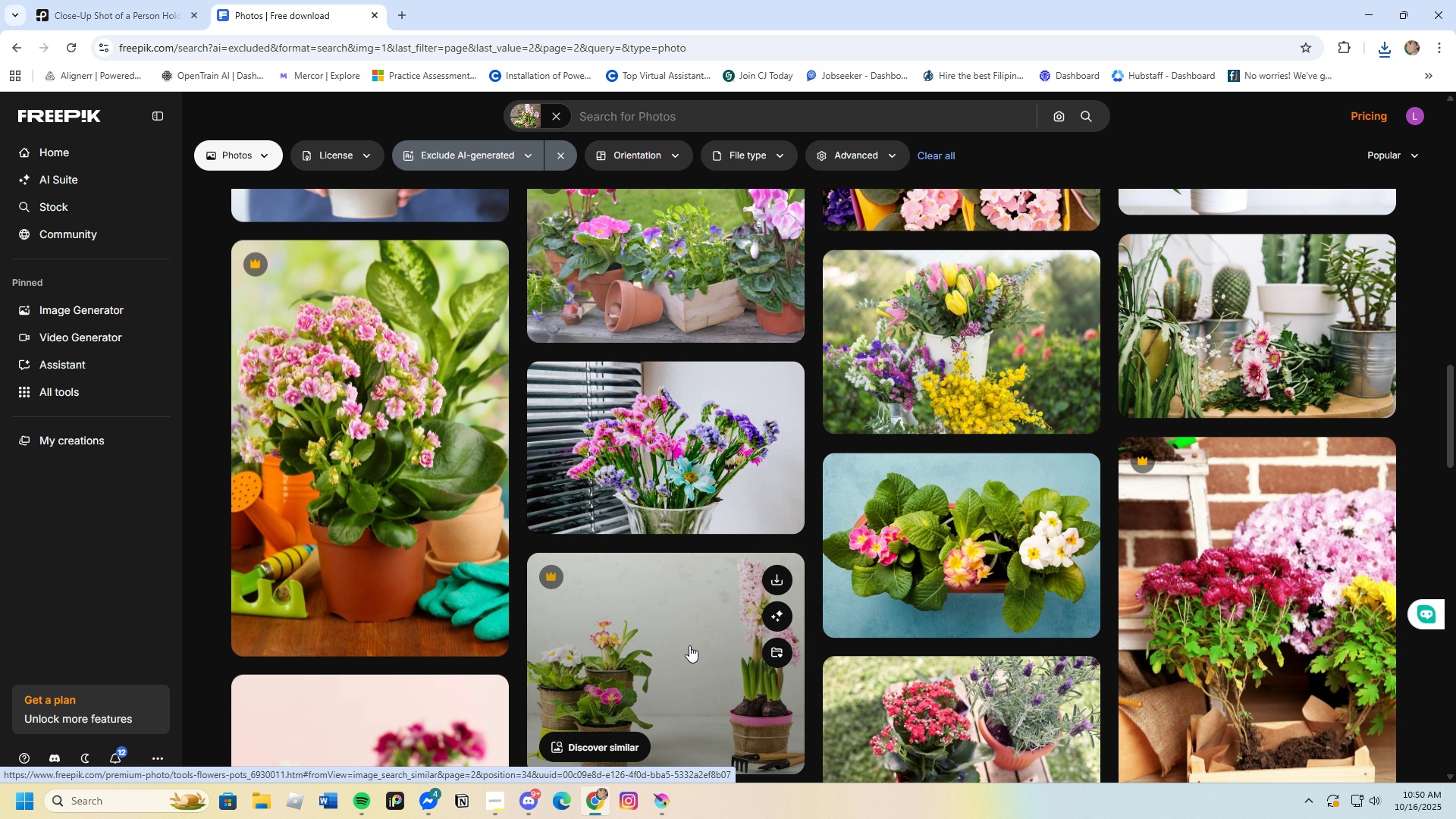 
scroll: coordinate [701, 652], scroll_direction: down, amount: 11.0
 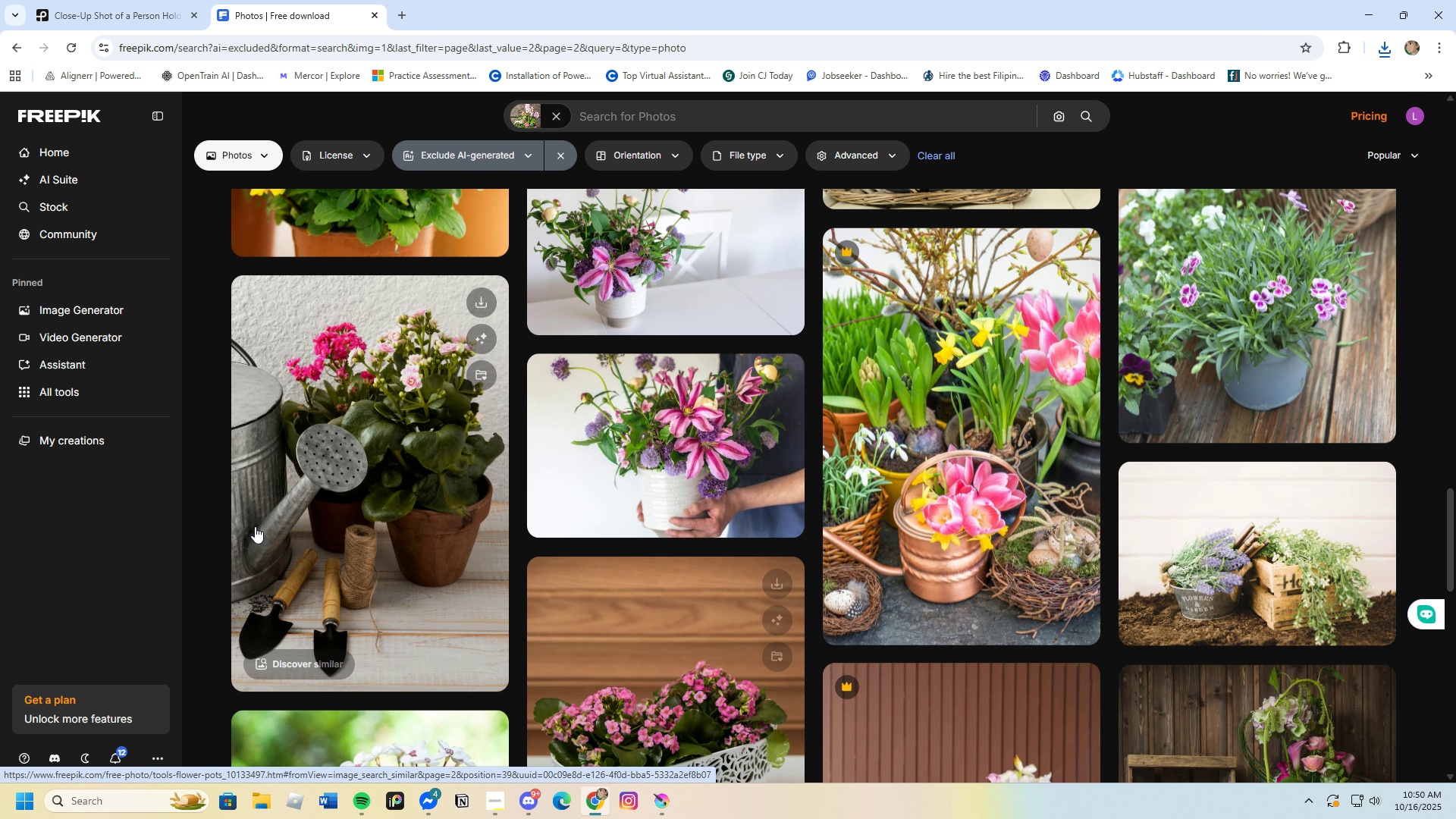 
left_click([333, 523])
 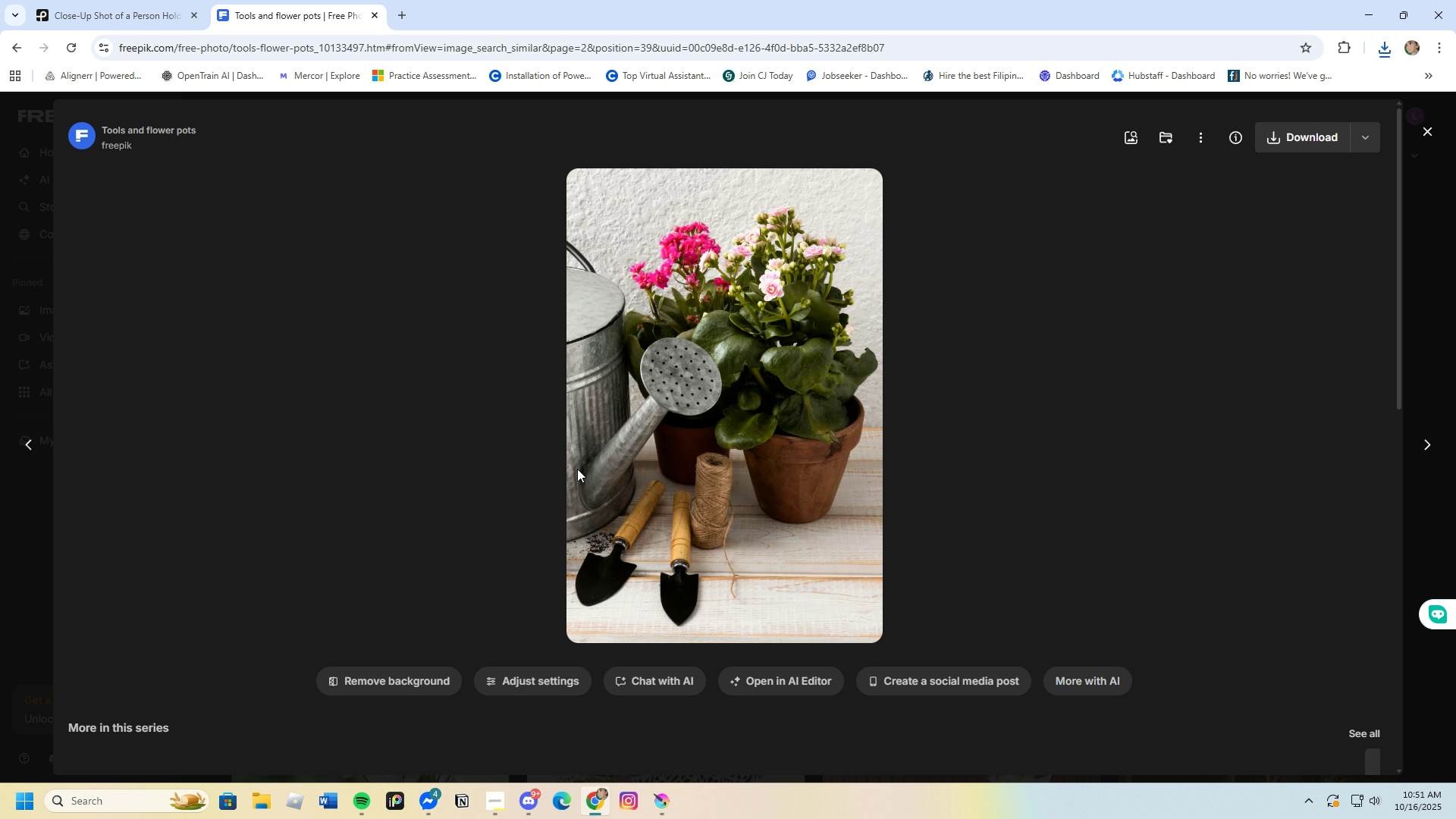 
scroll: coordinate [817, 513], scroll_direction: down, amount: 8.0
 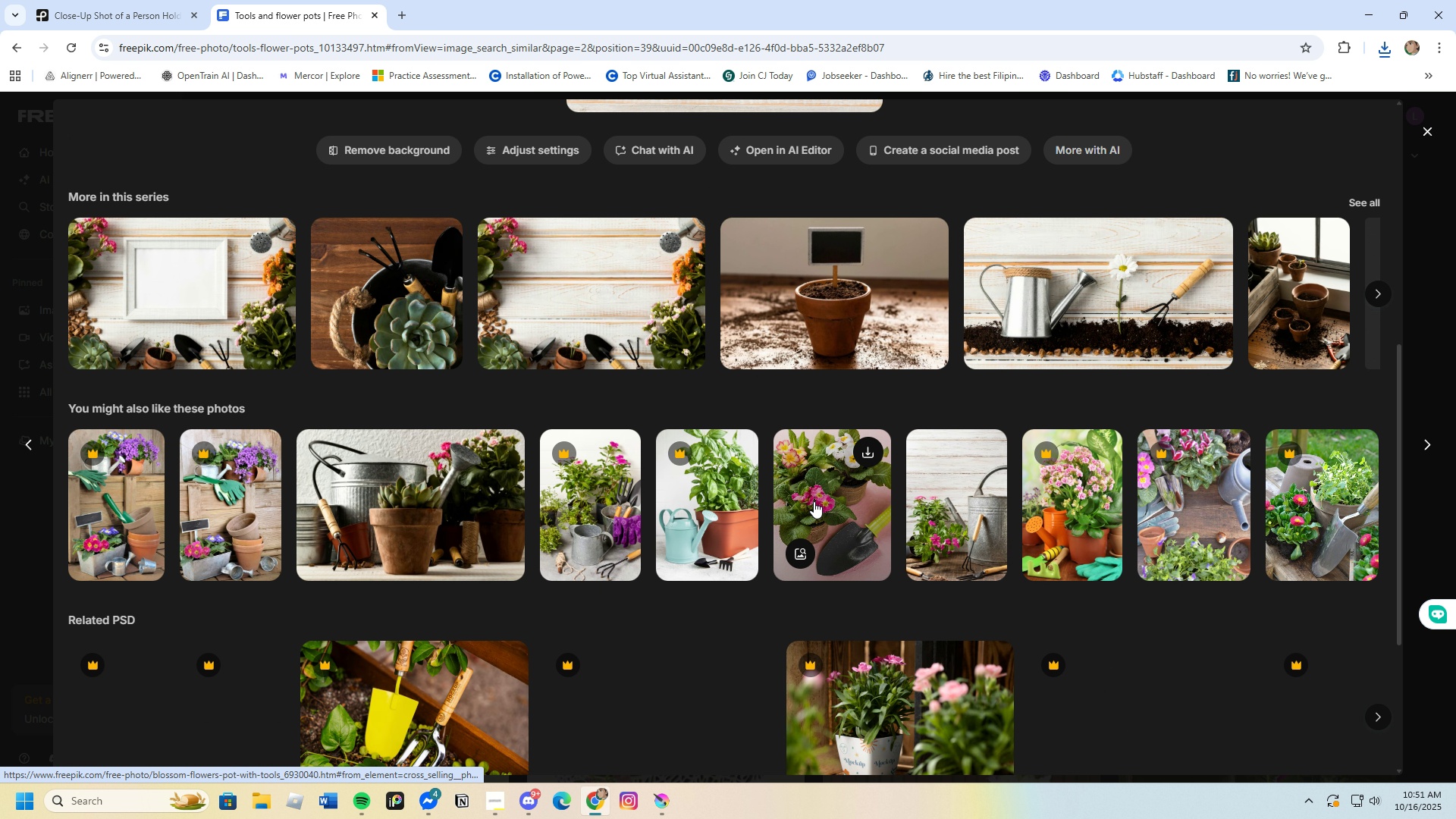 
scroll: coordinate [788, 498], scroll_direction: none, amount: 0.0
 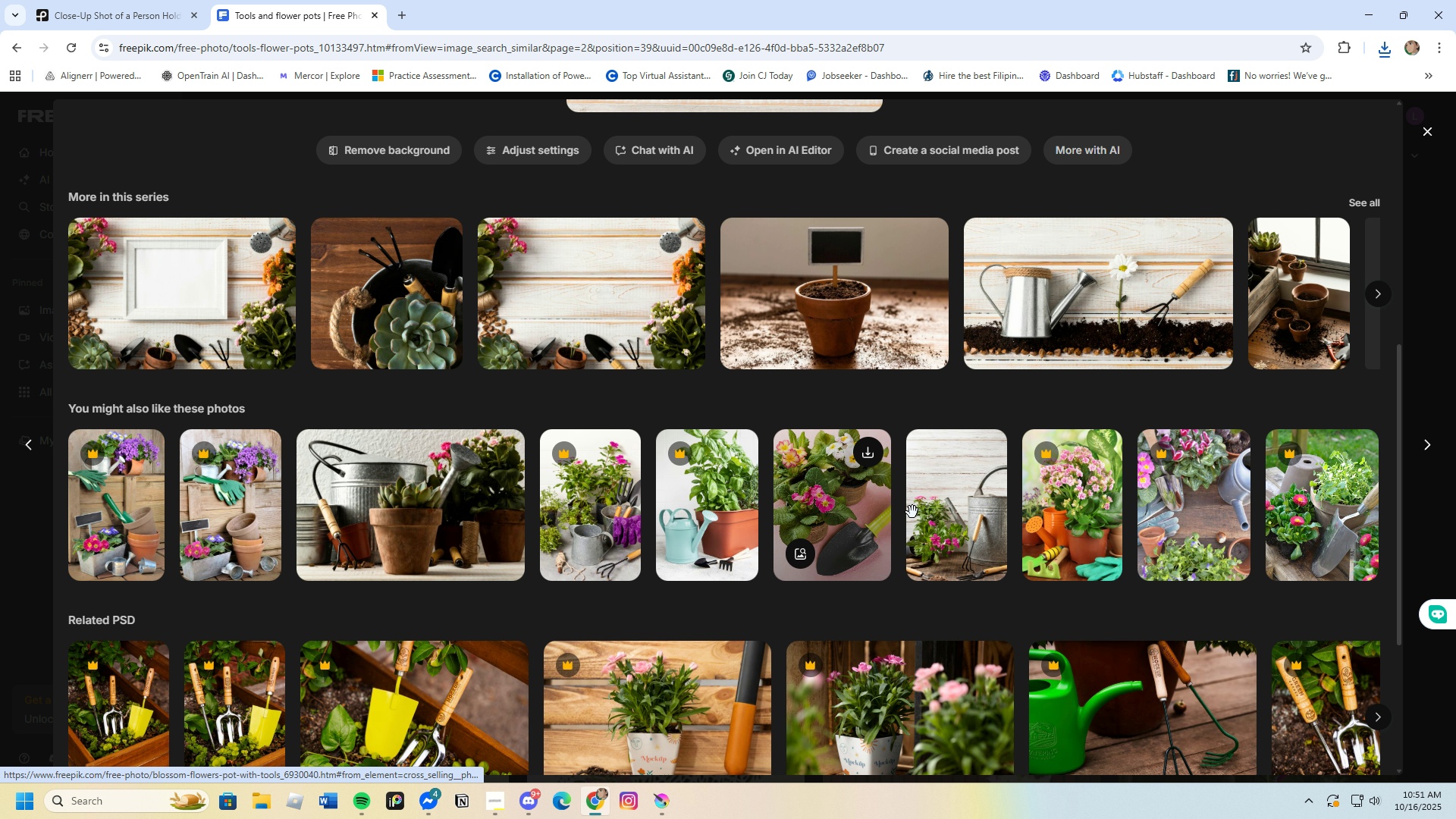 
left_click([1370, 204])
 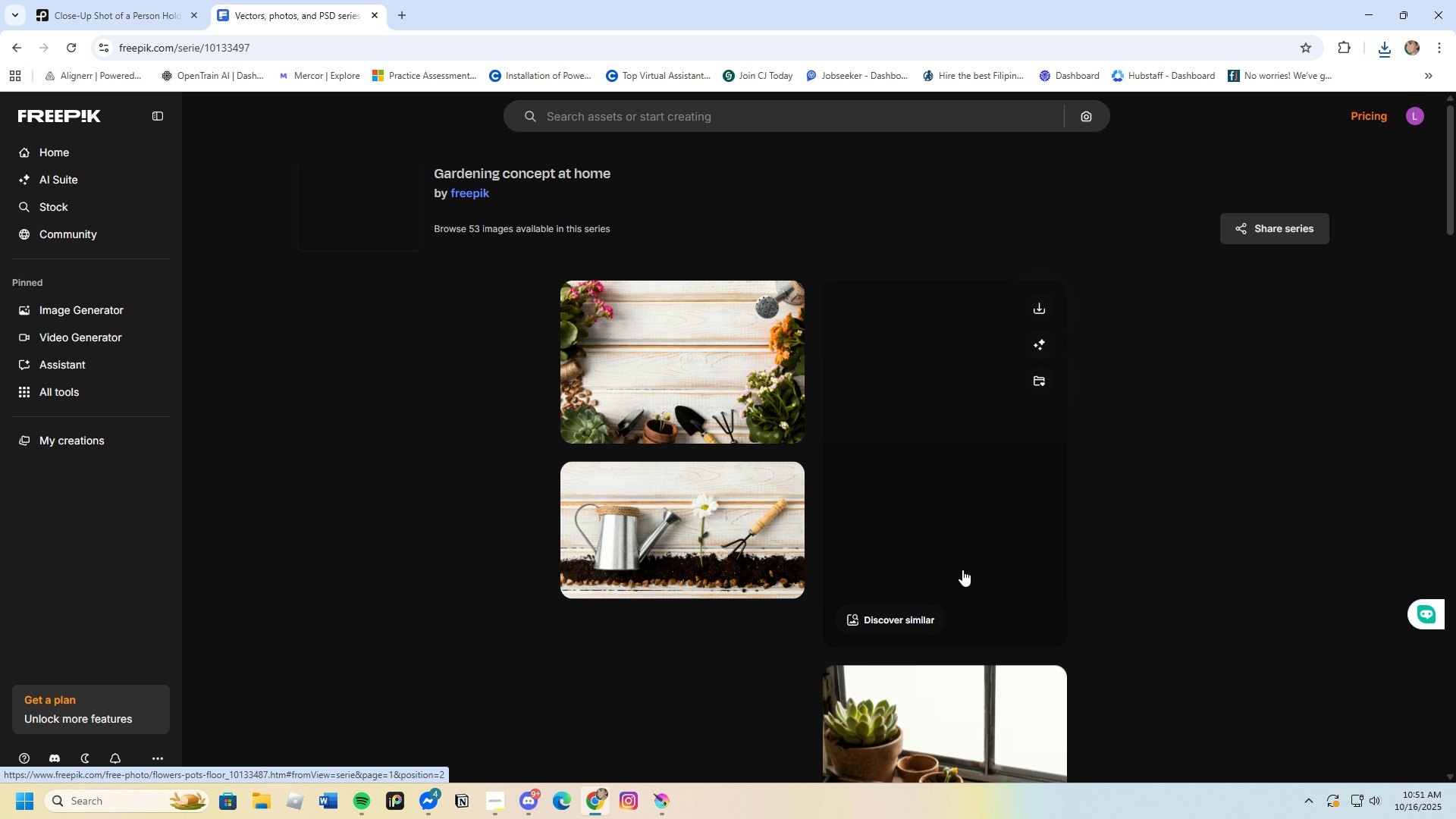 
scroll: coordinate [974, 614], scroll_direction: down, amount: 23.0
 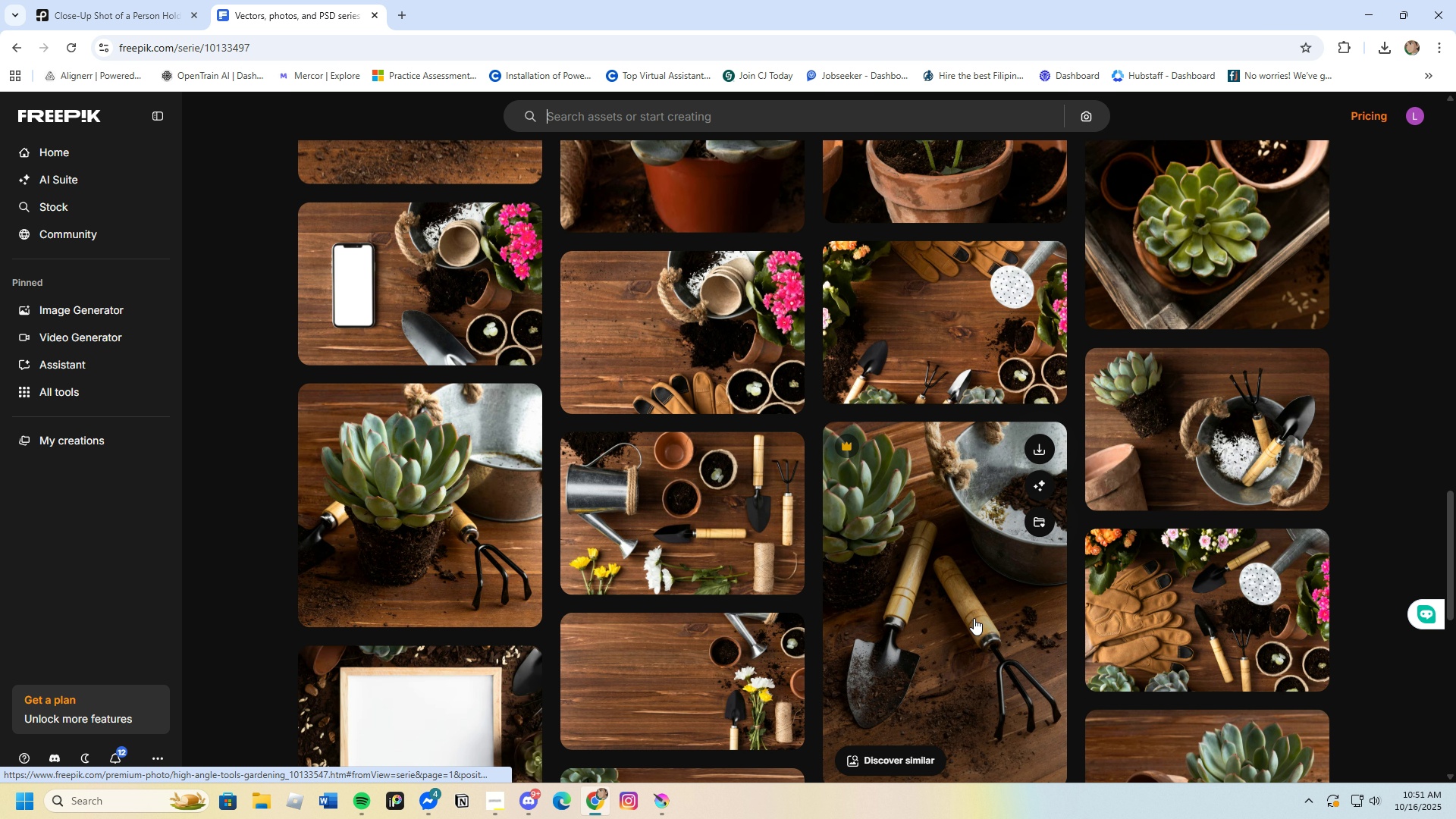 
scroll: coordinate [976, 623], scroll_direction: down, amount: 8.0
 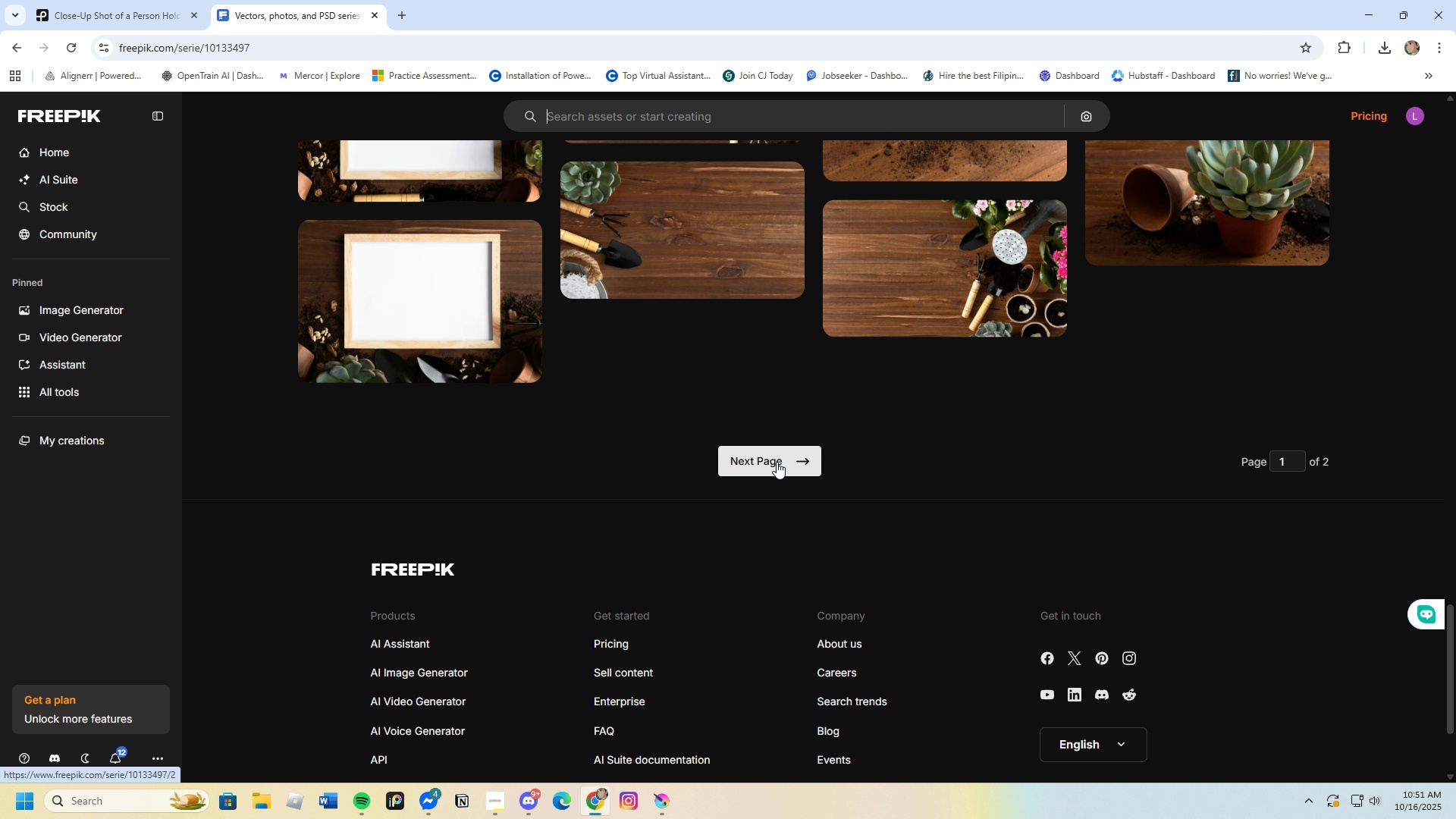 
left_click([777, 462])
 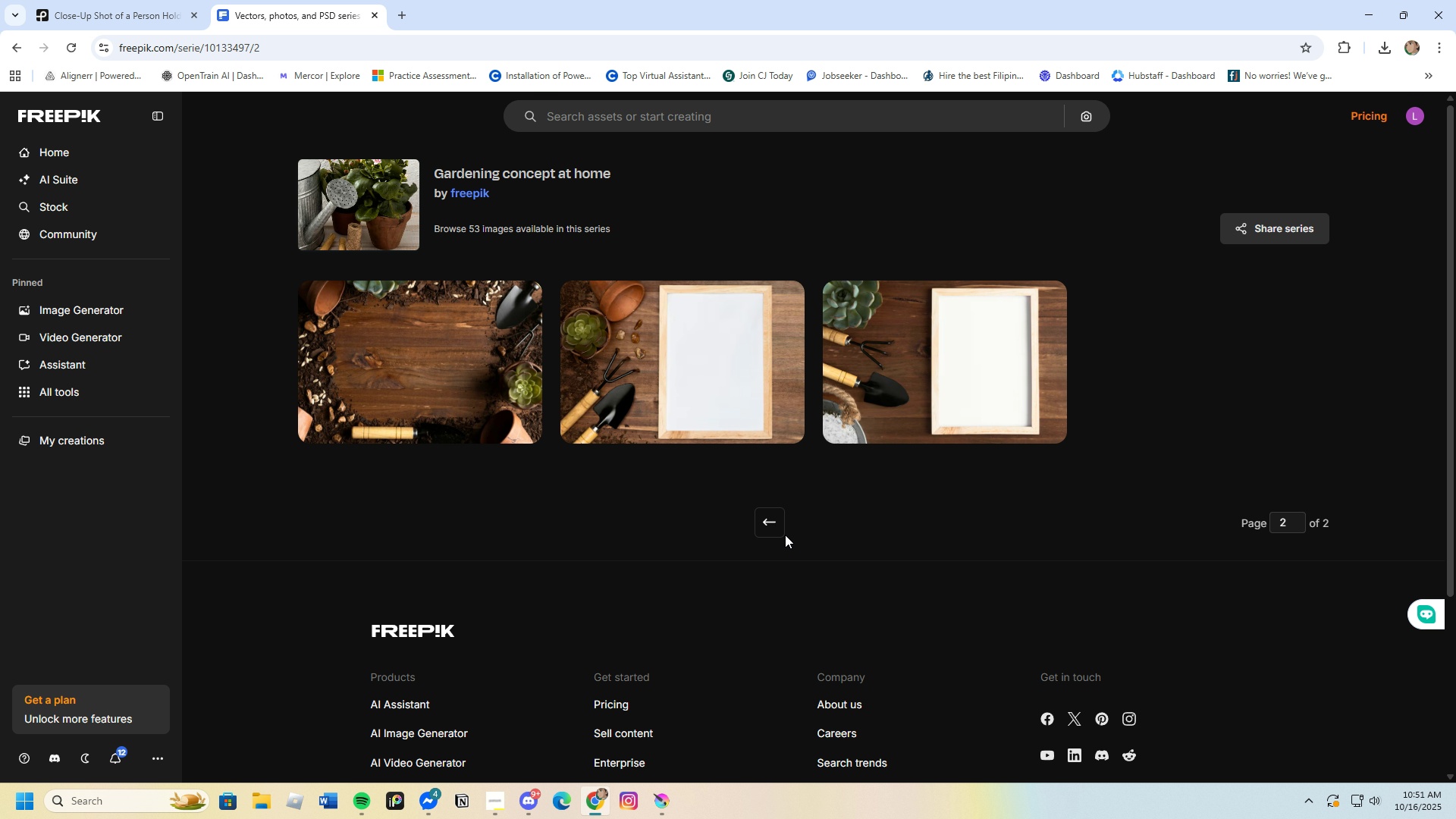 
scroll: coordinate [661, 480], scroll_direction: up, amount: 8.0
 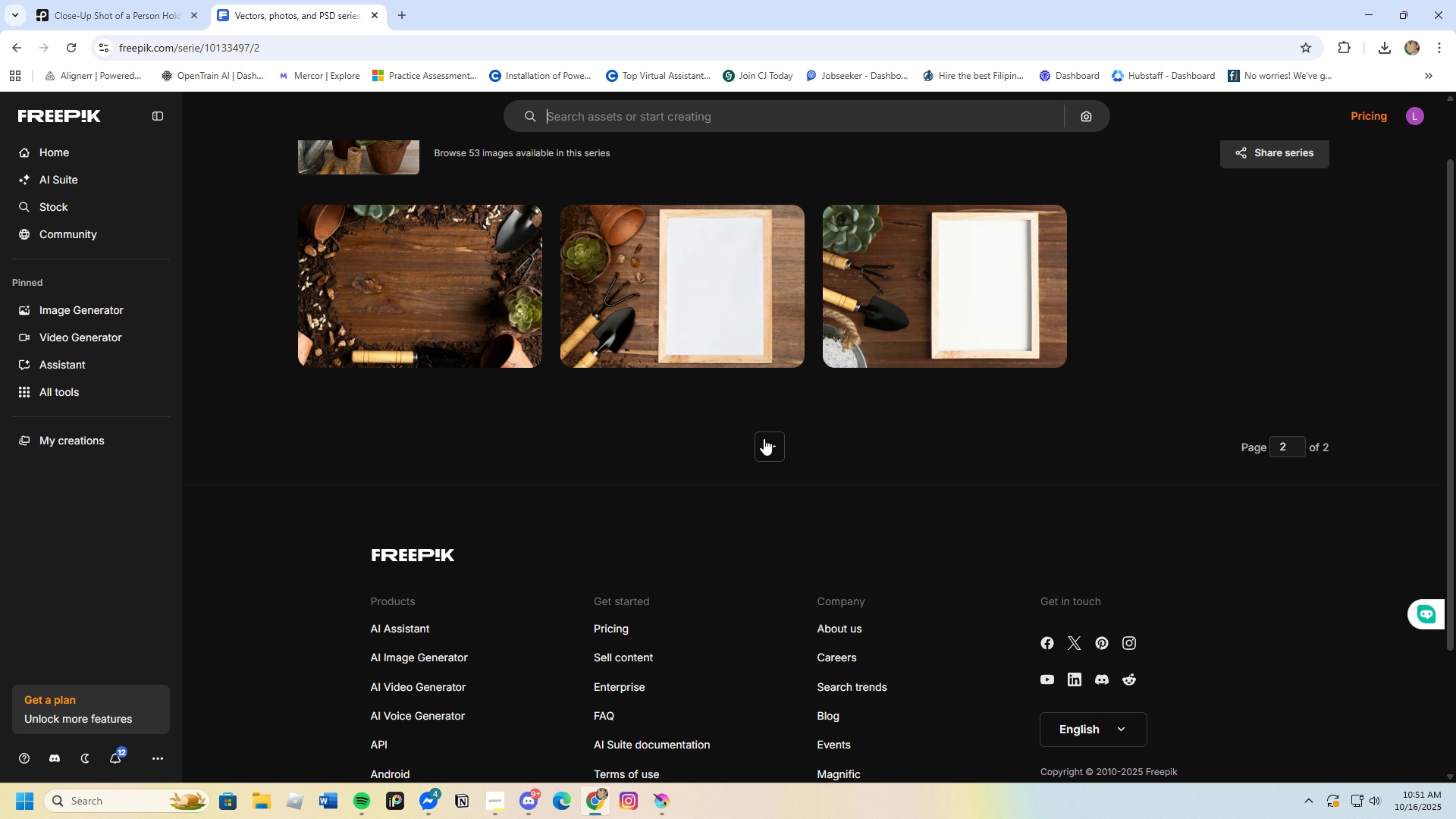 
left_click([764, 438])
 